 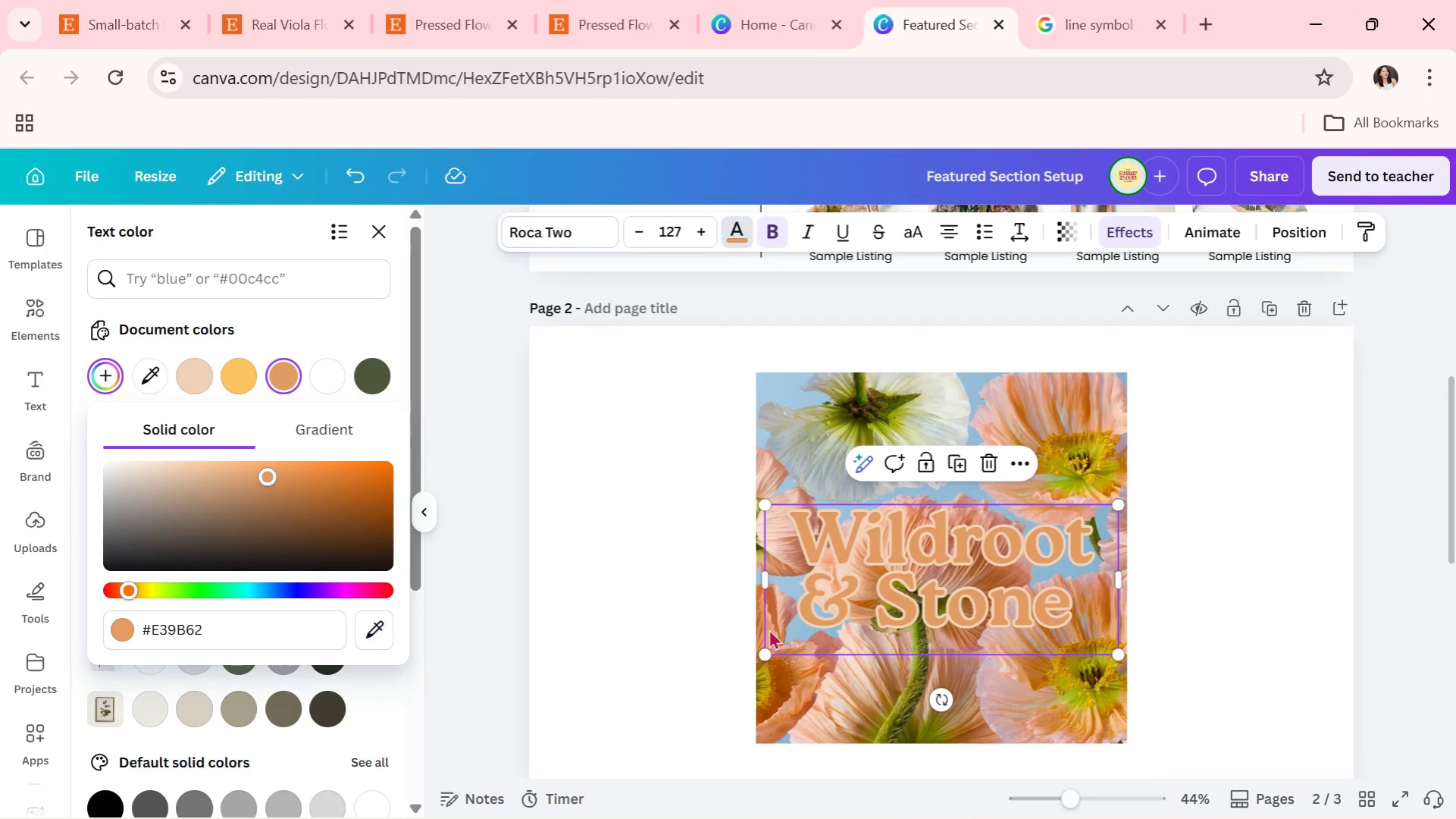 
double_click([645, 639])
 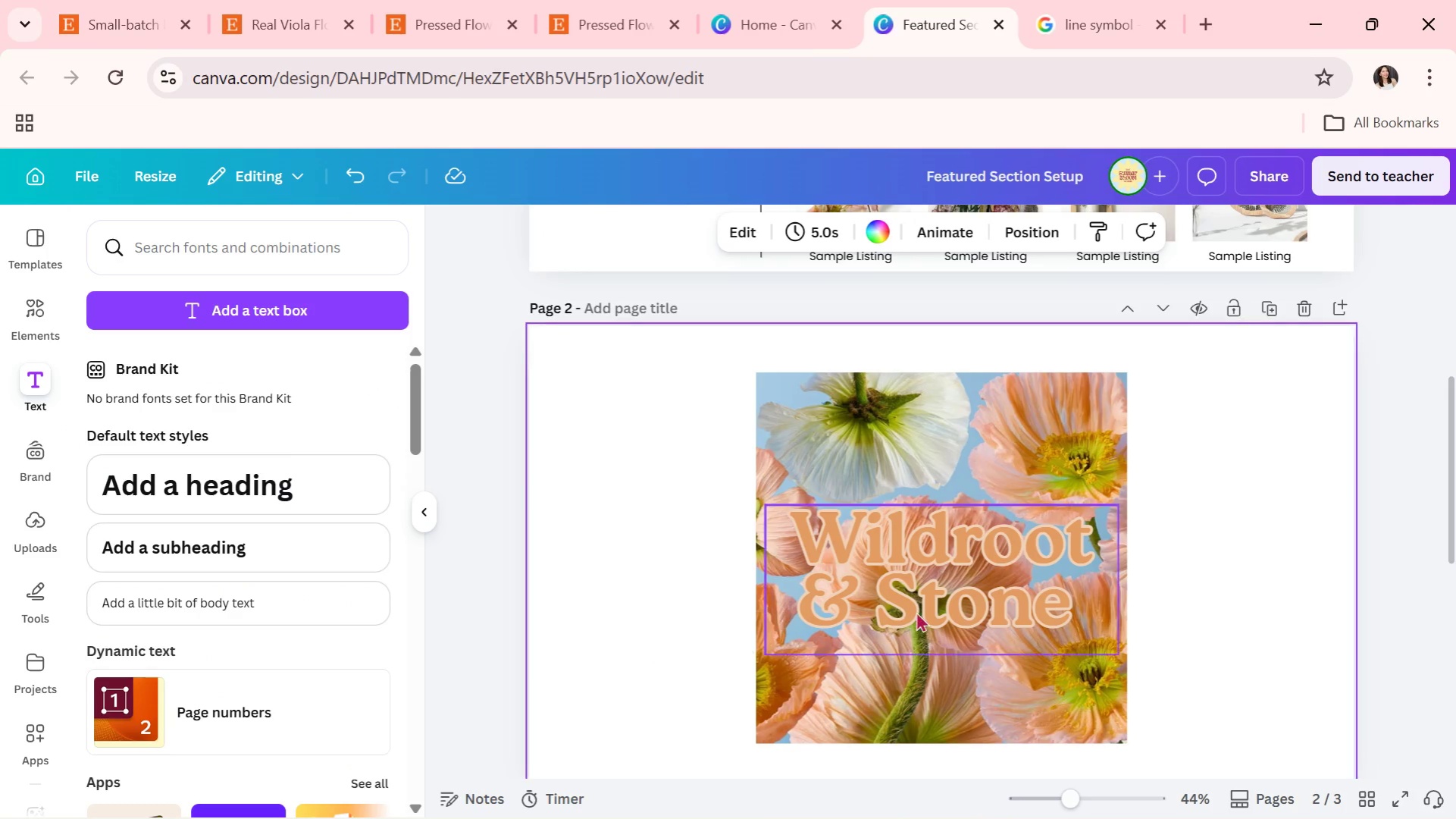 
triple_click([916, 611])
 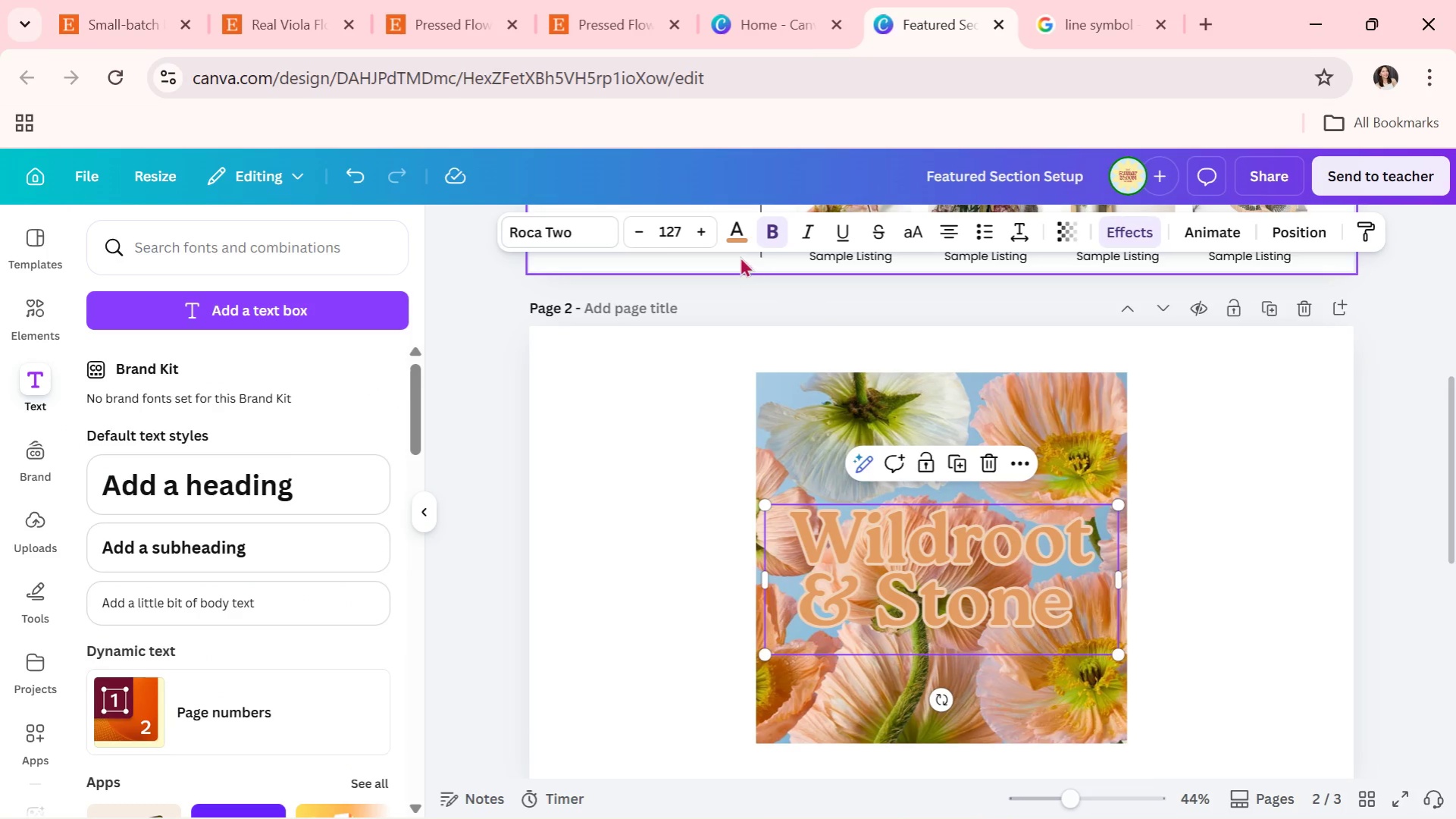 
left_click([738, 231])
 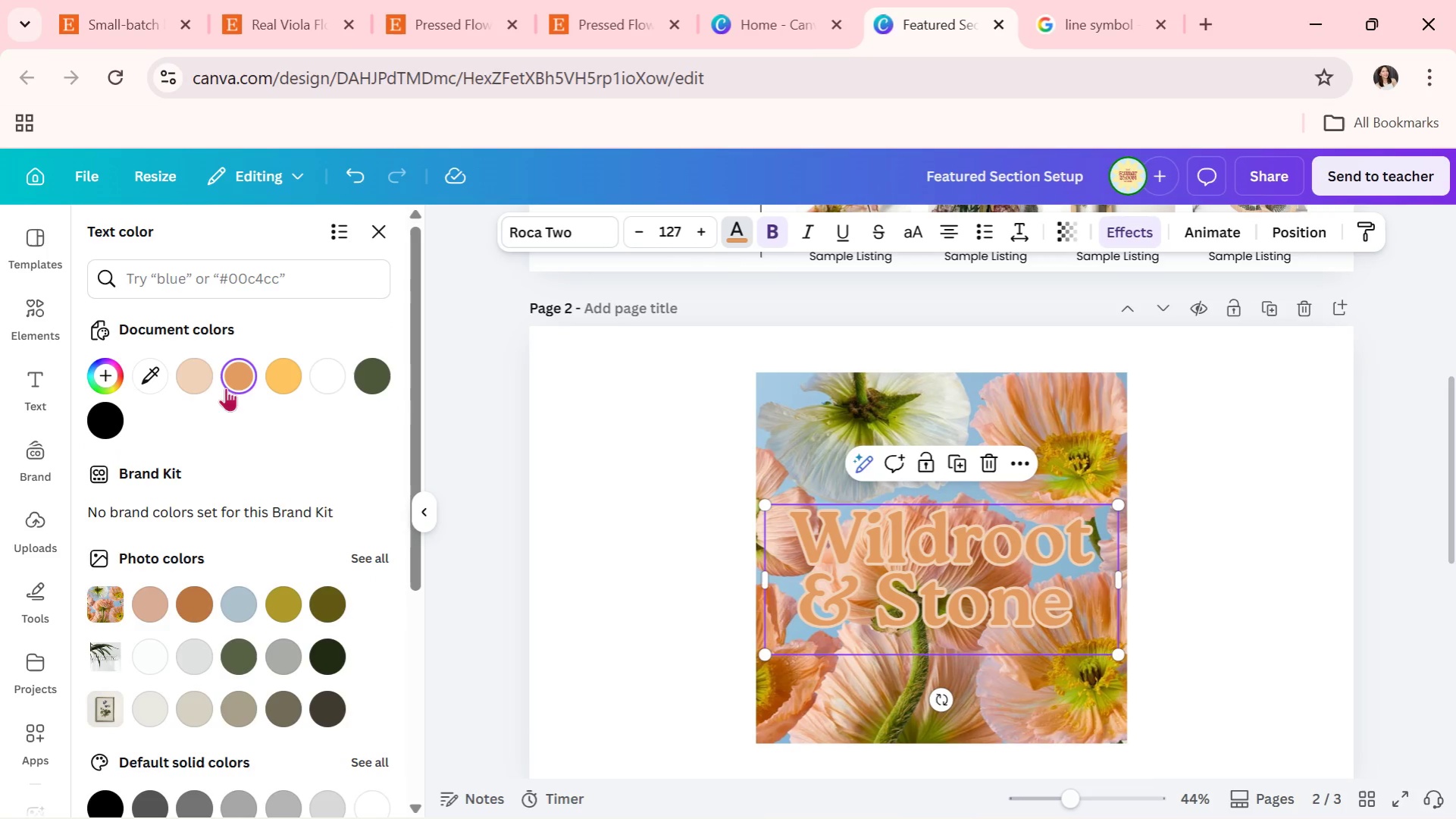 
left_click([105, 375])
 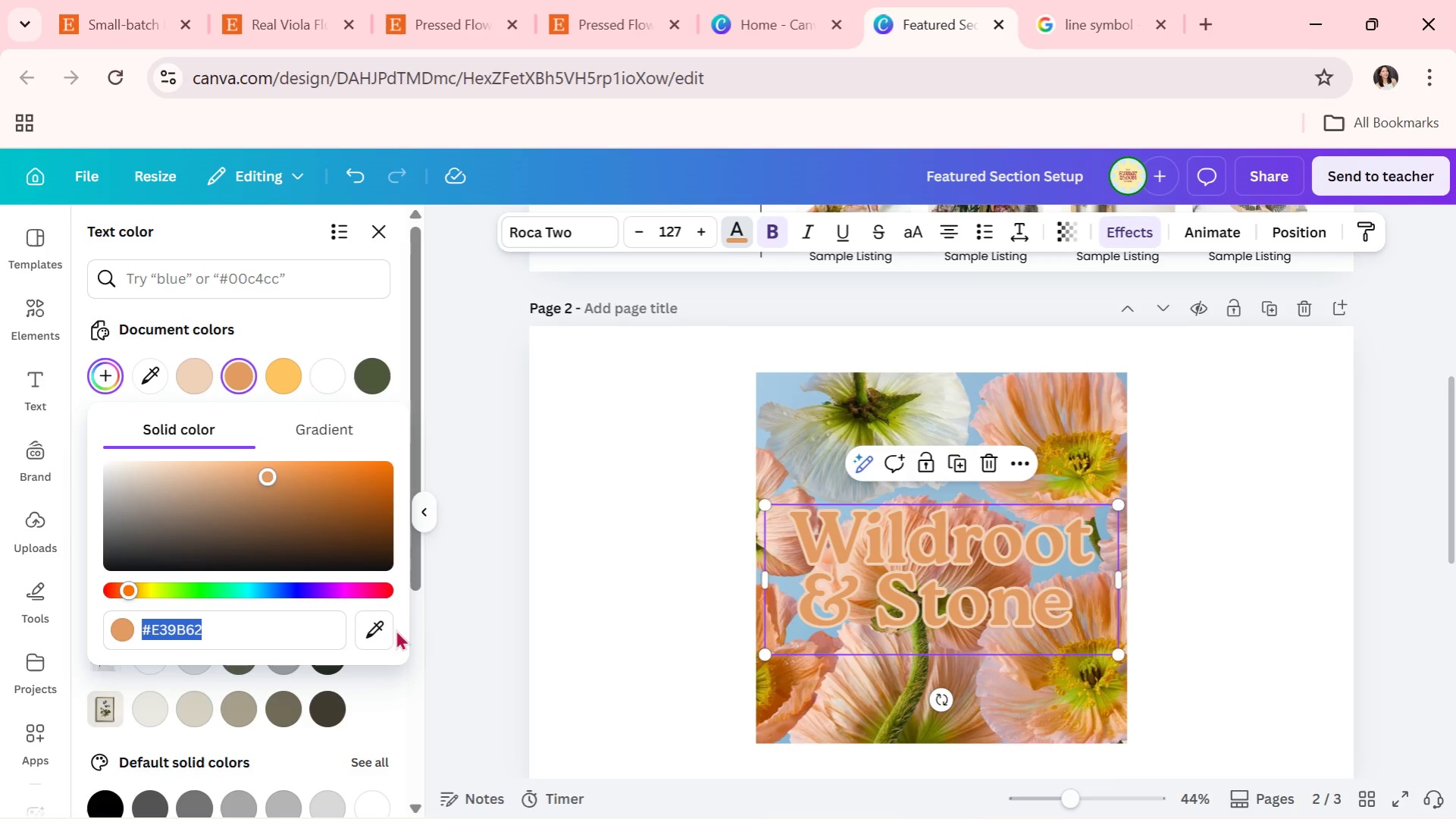 
left_click([385, 633])
 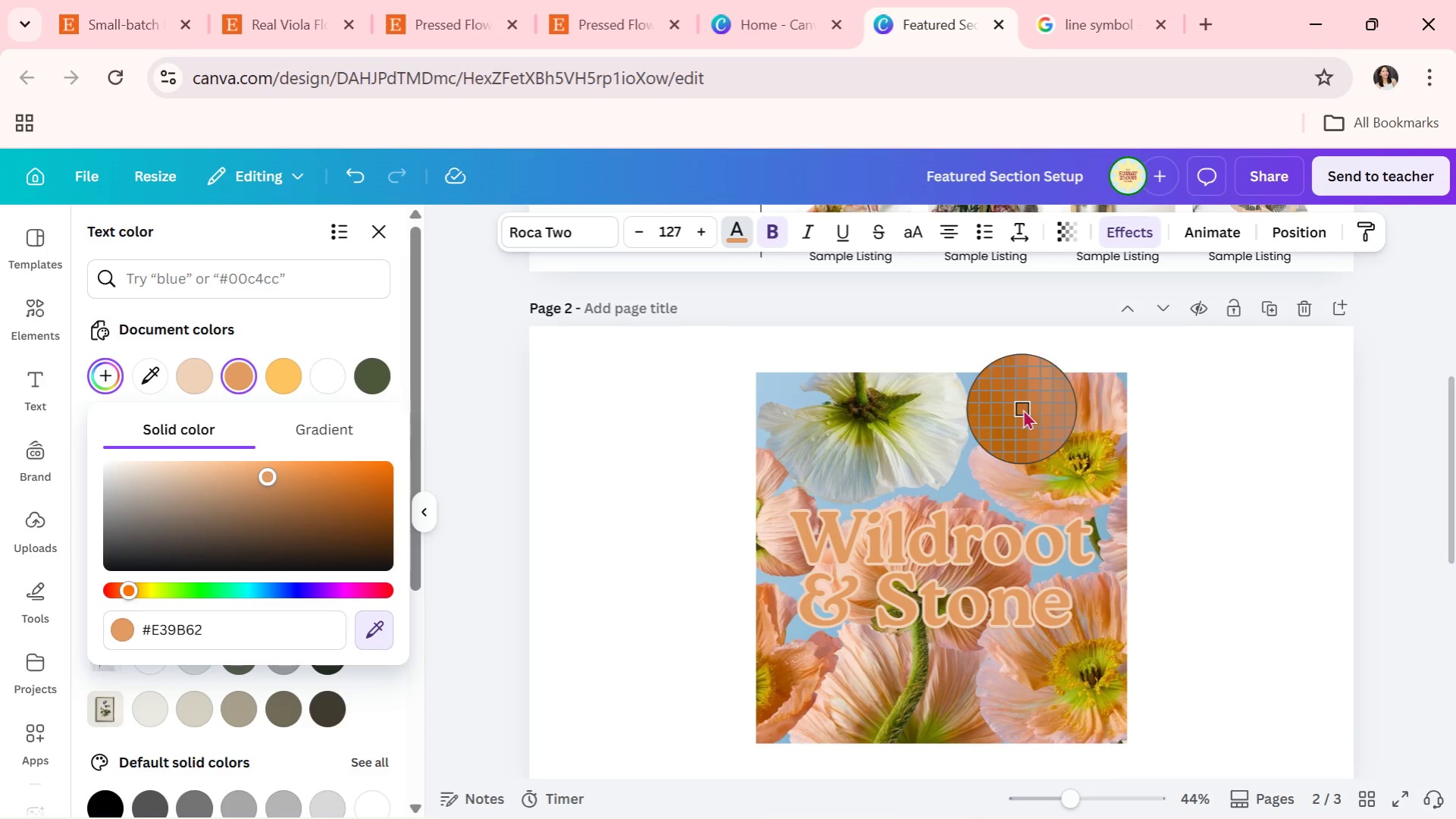 
left_click([1017, 406])
 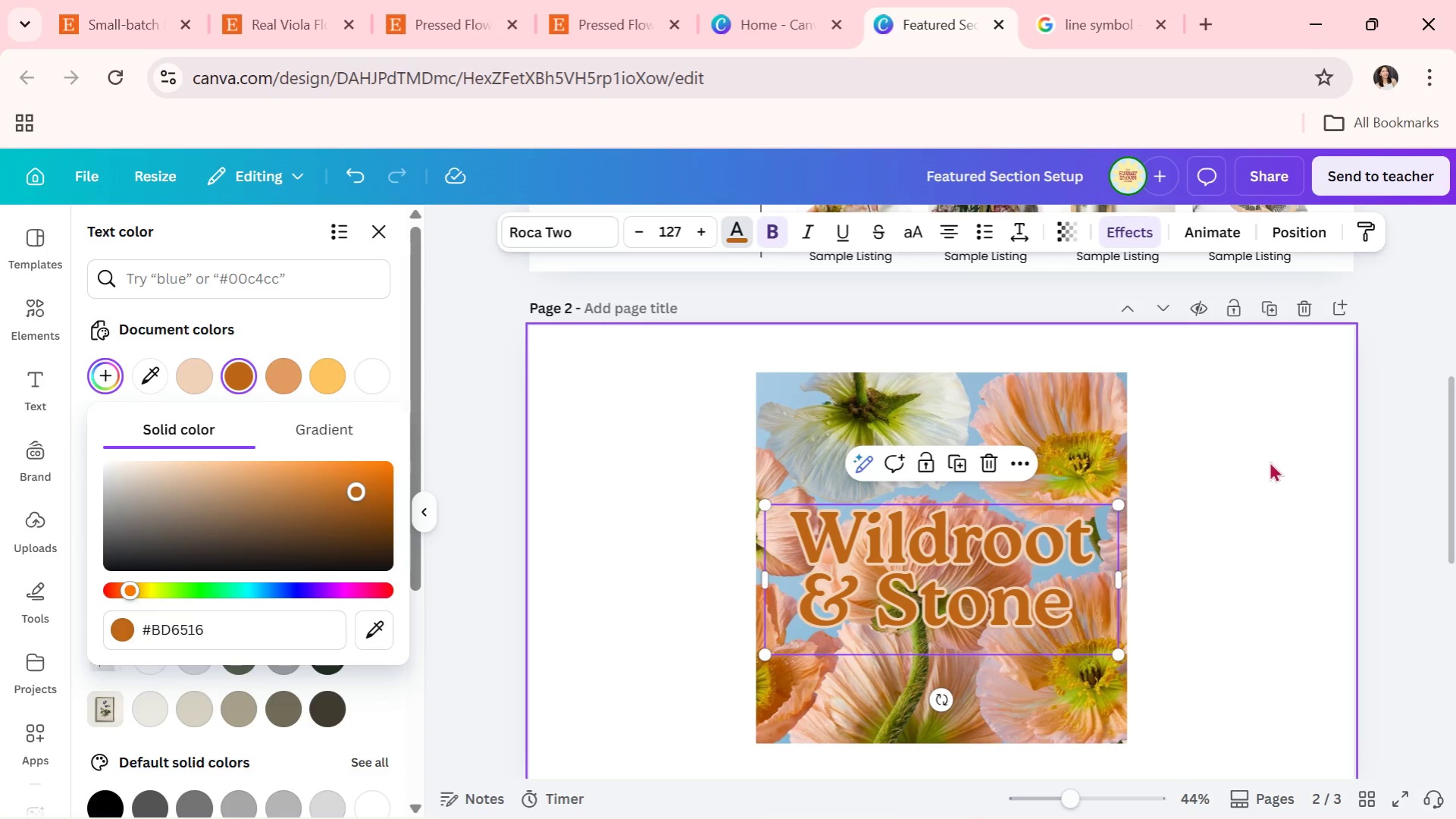 
double_click([1263, 459])
 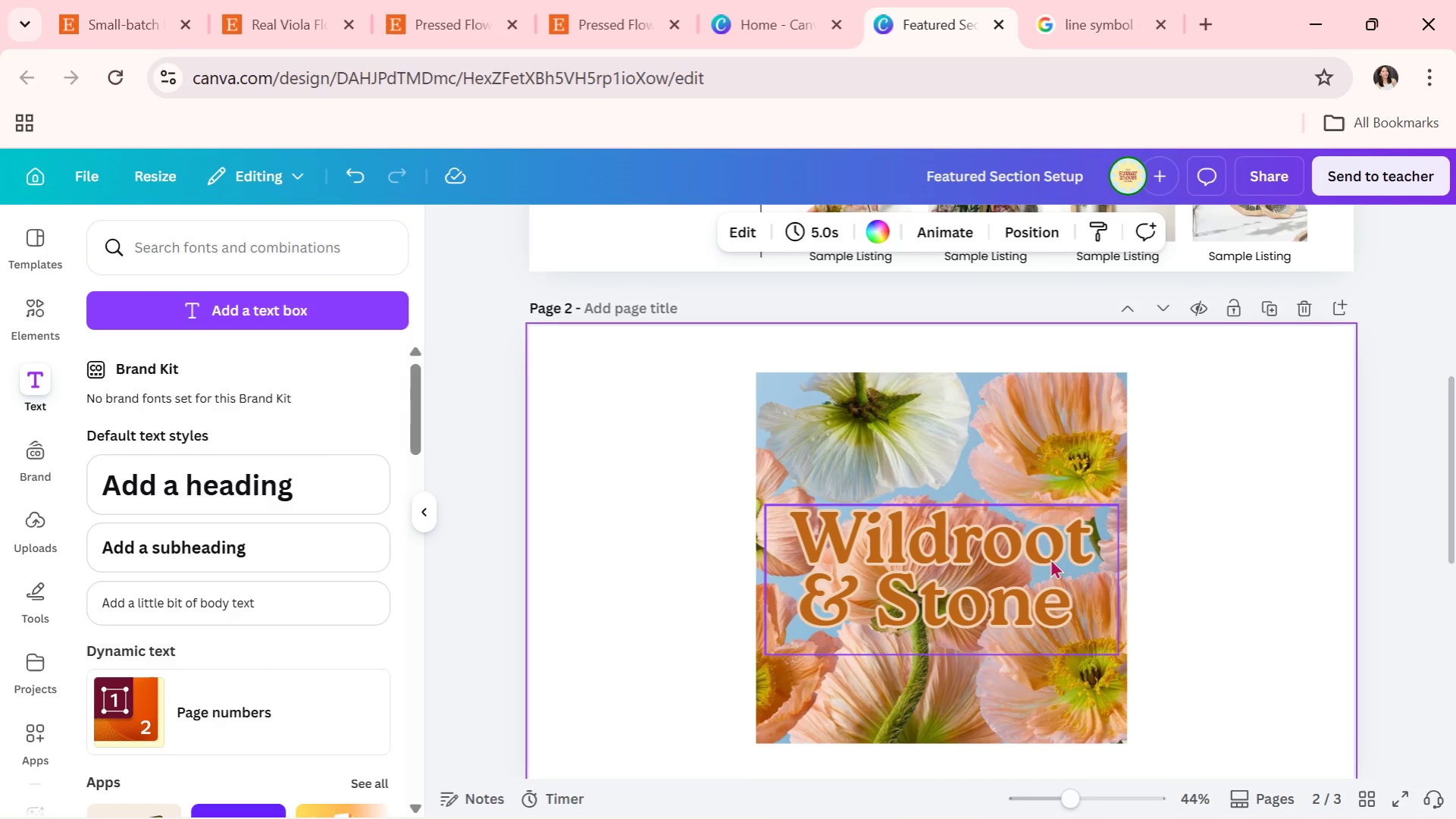 
left_click([1050, 558])
 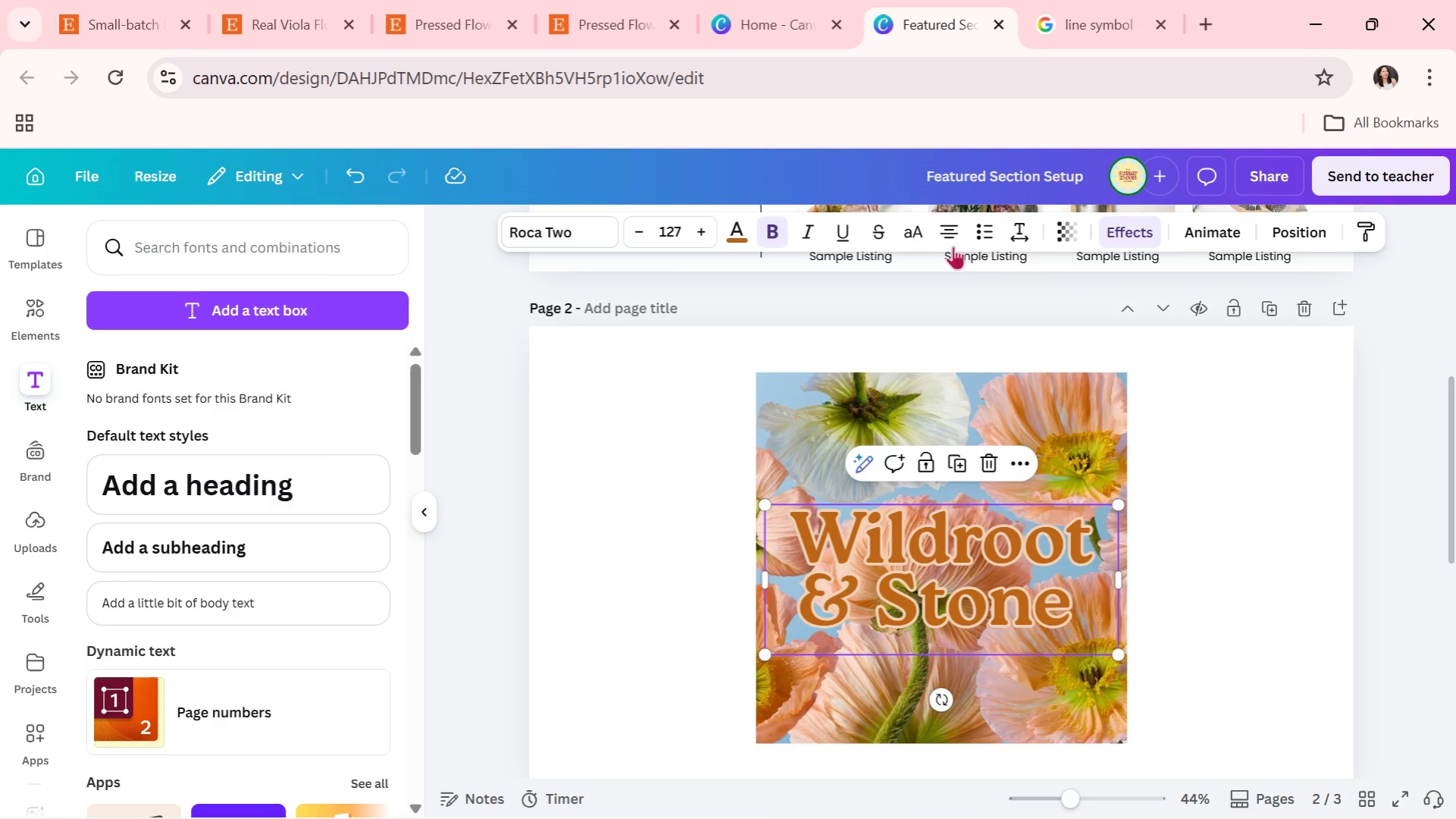 
left_click([914, 228])
 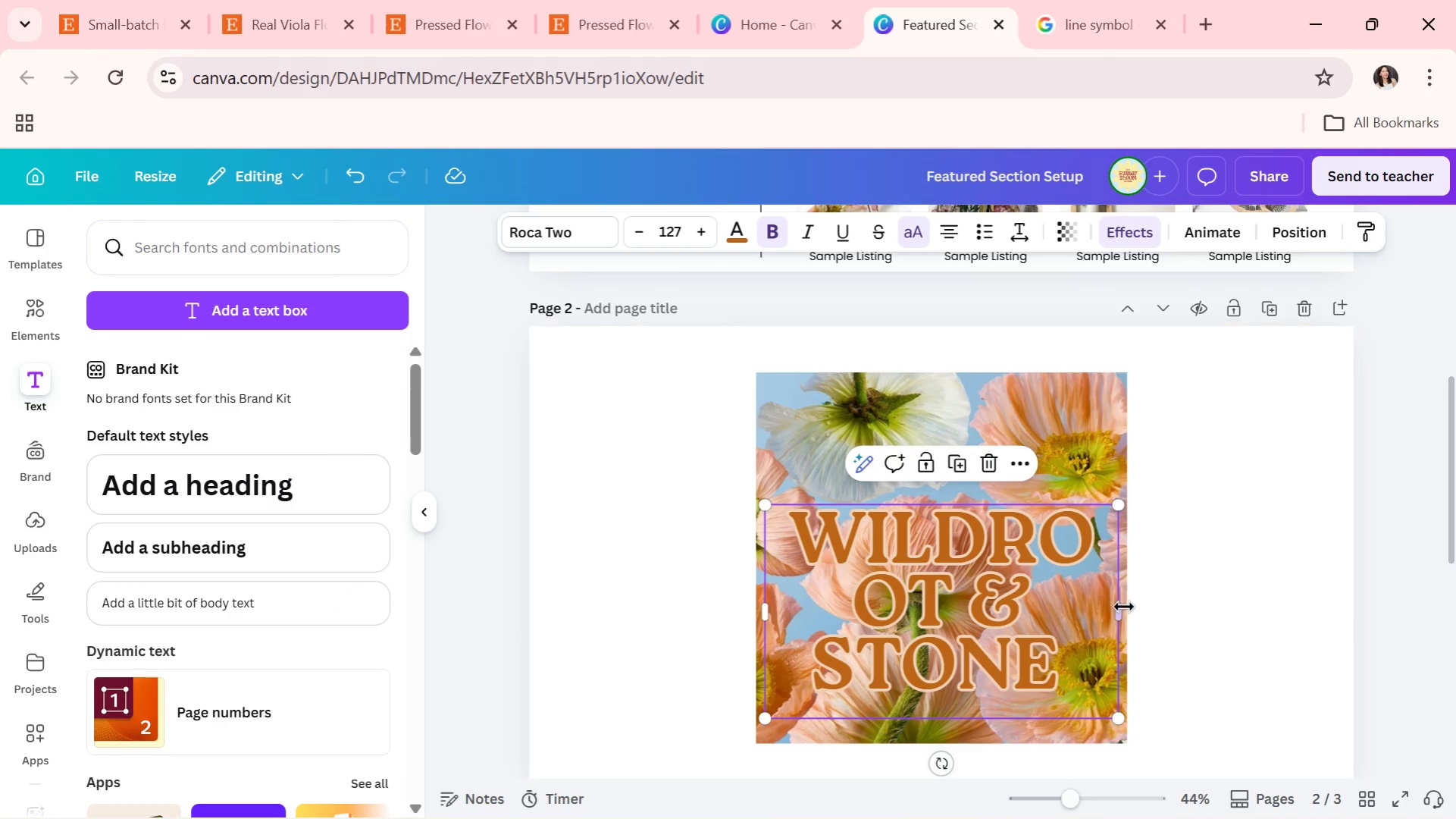 
left_click_drag(start_coordinate=[1121, 606], to_coordinate=[1196, 604])
 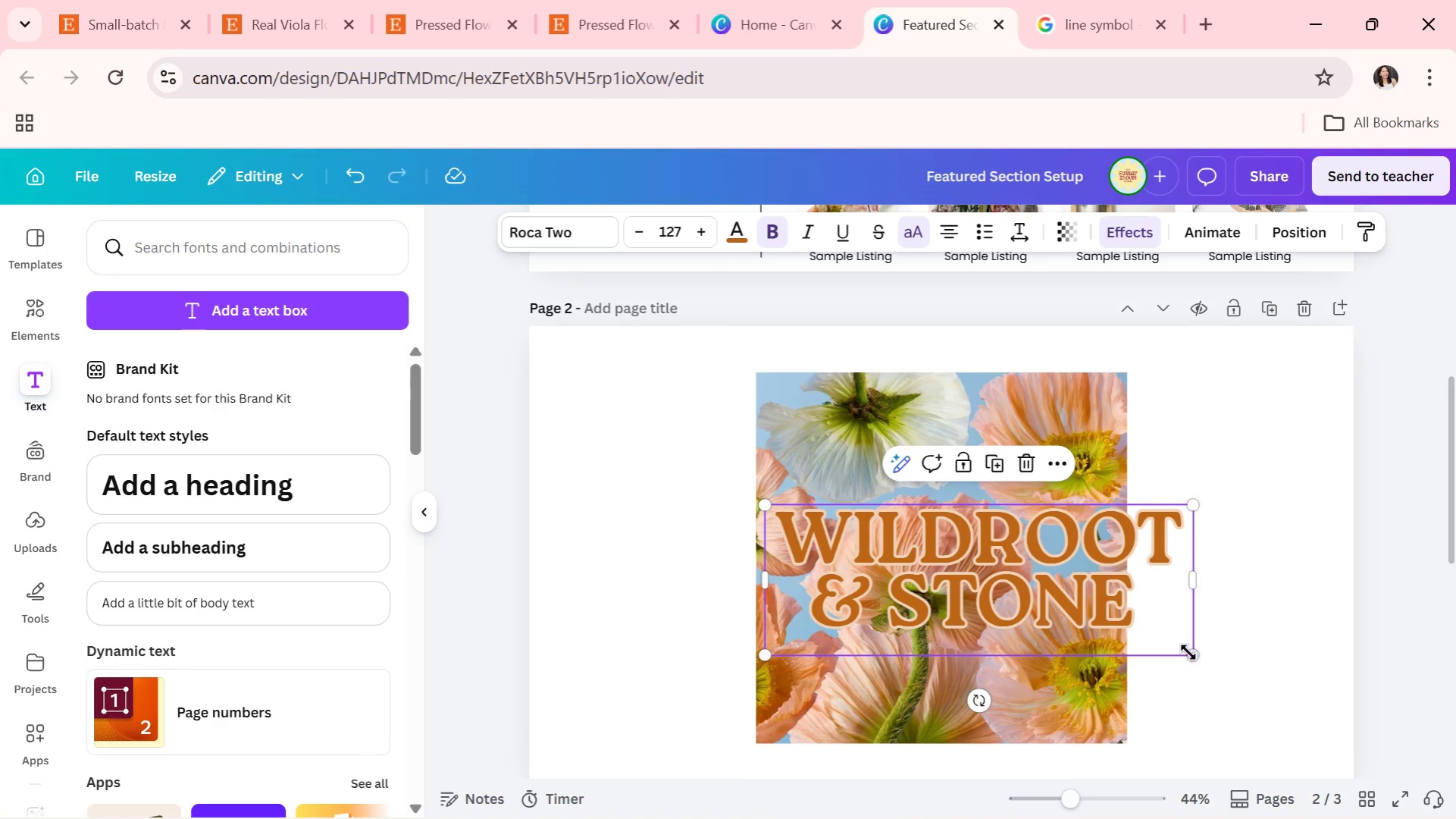 
left_click_drag(start_coordinate=[1188, 654], to_coordinate=[1107, 638])
 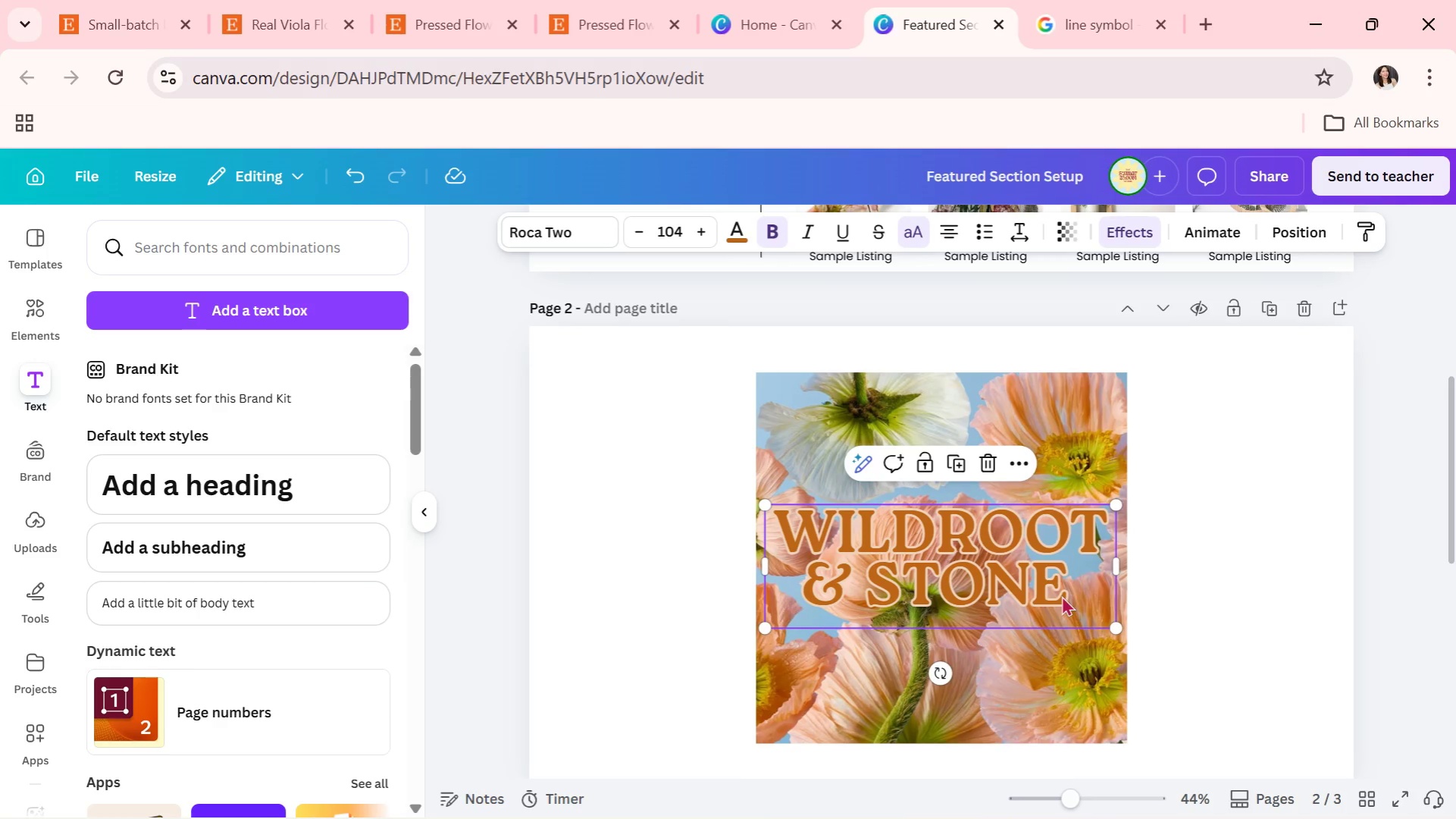 
left_click_drag(start_coordinate=[1061, 595], to_coordinate=[1061, 607])
 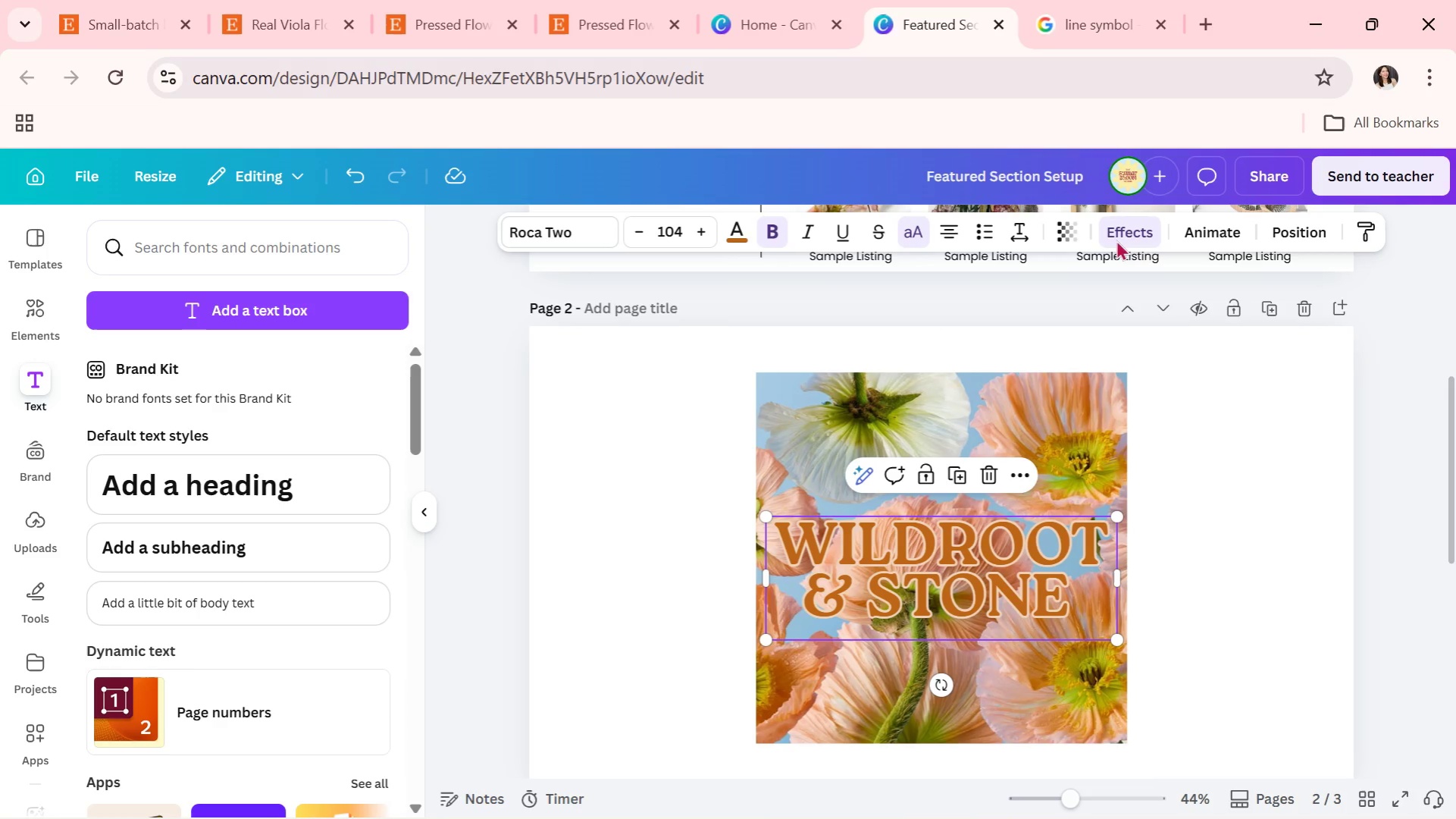 
left_click([1135, 235])
 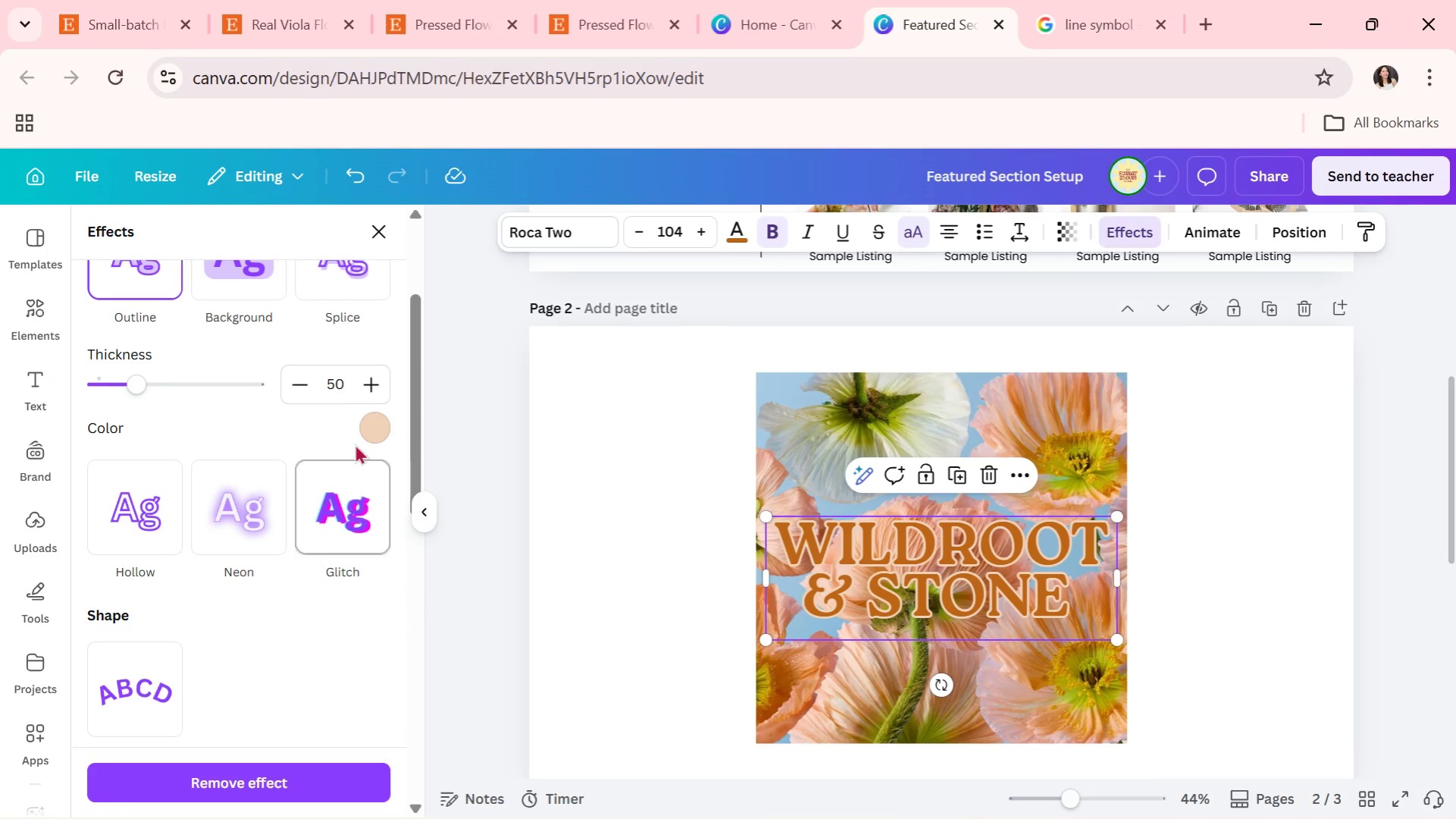 
left_click([369, 425])
 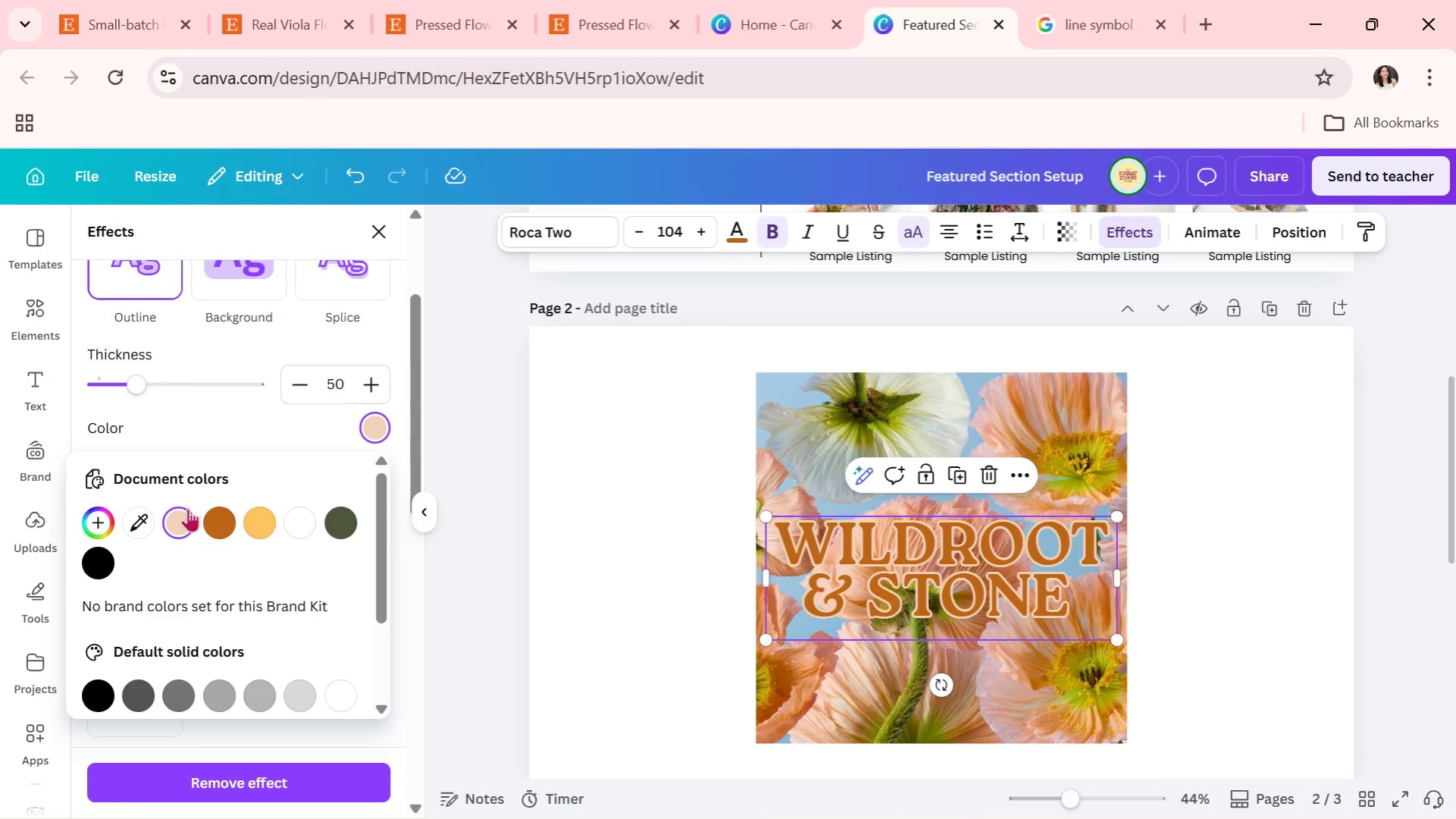 
left_click([212, 519])
 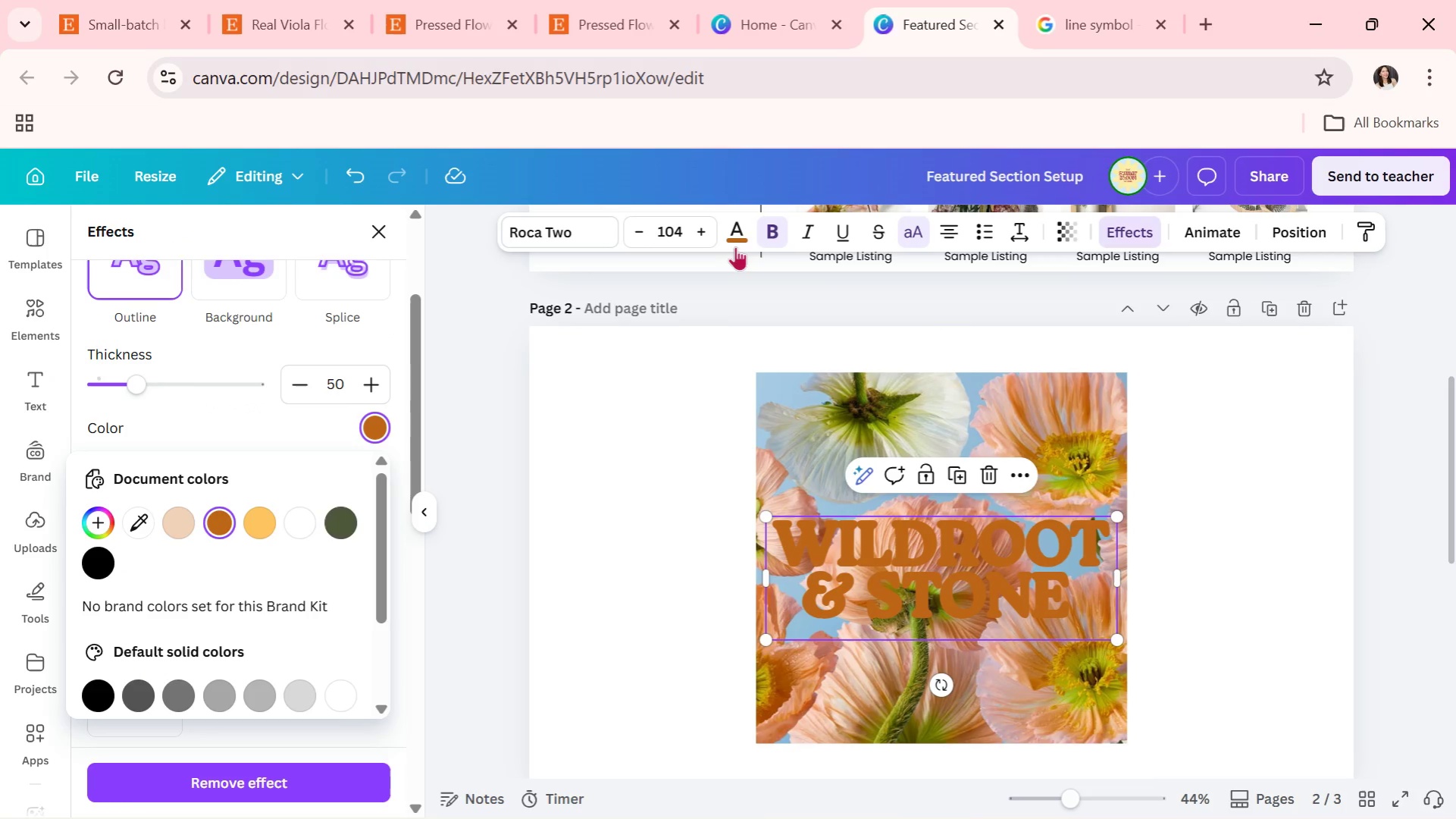 
left_click([746, 225])
 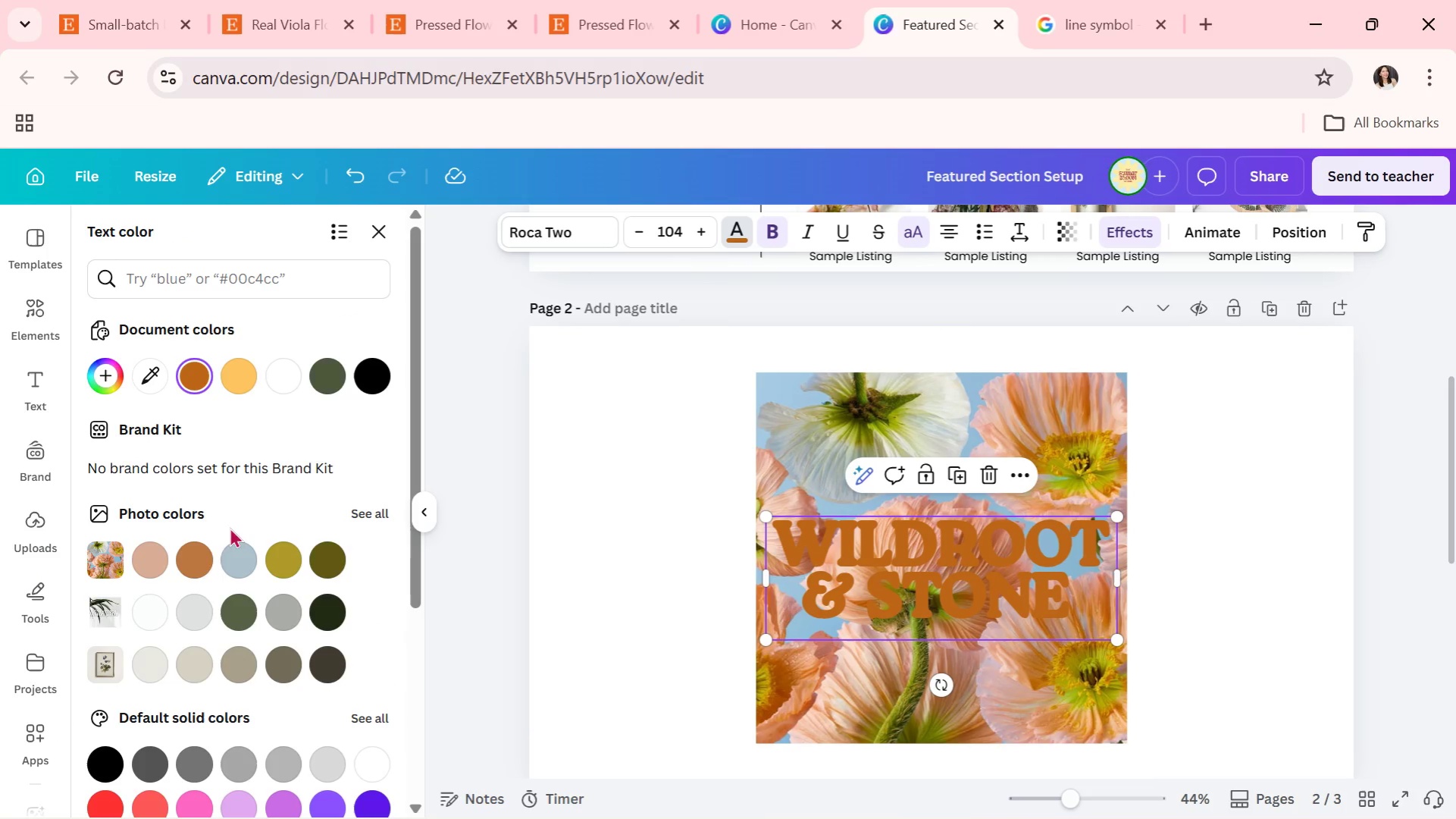 
left_click([155, 547])
 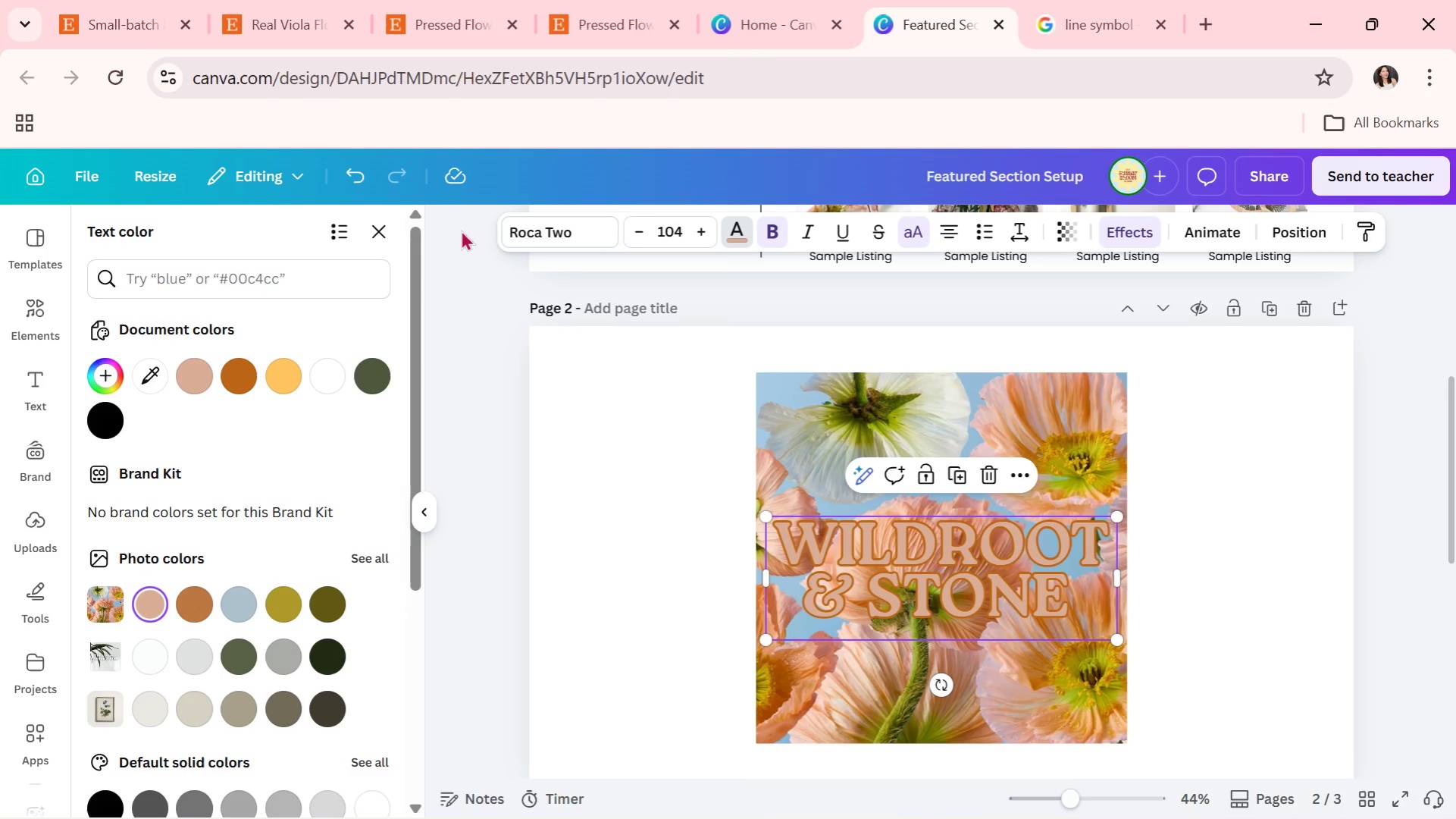 
left_click([315, 369])
 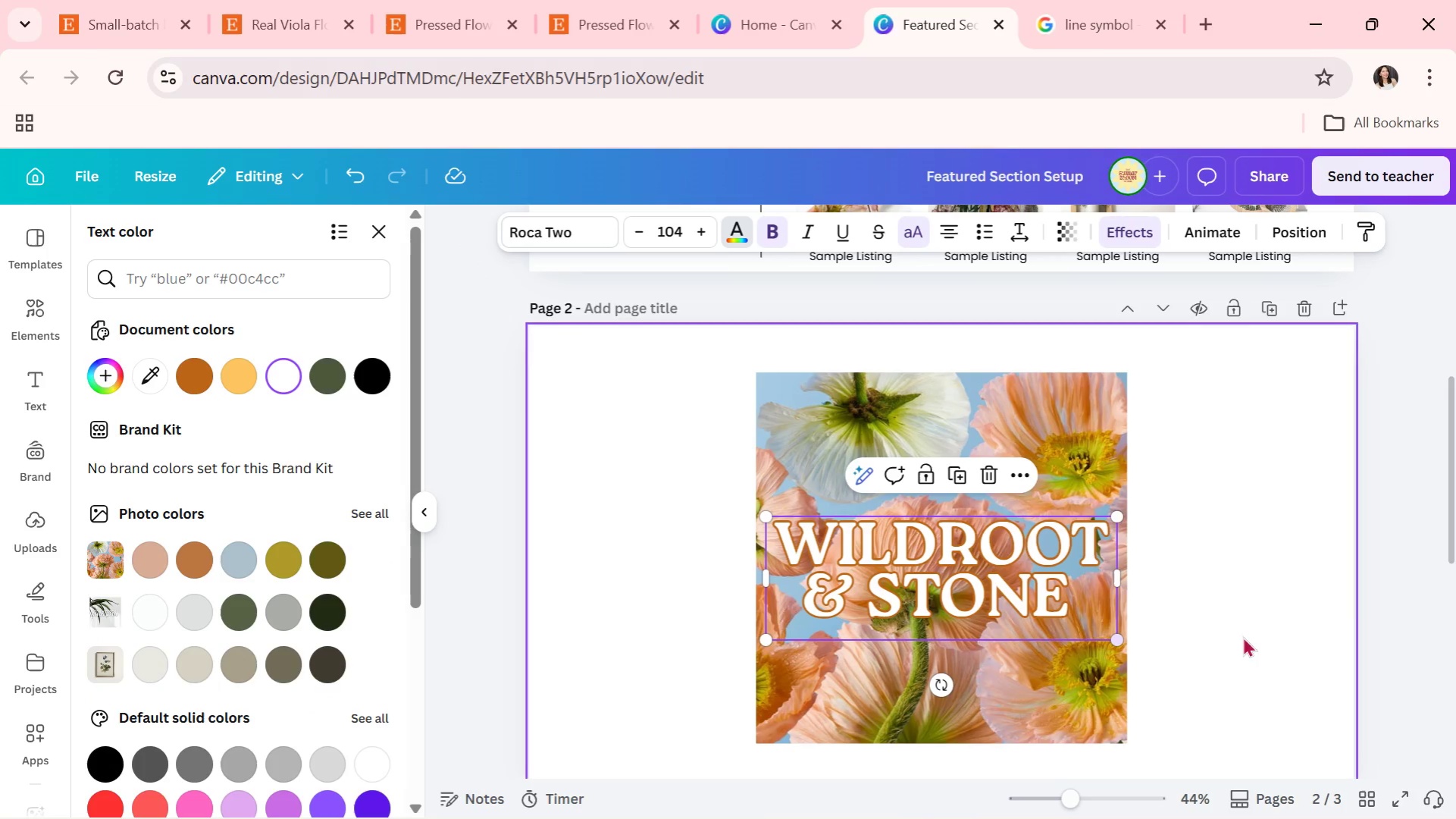 
double_click([1404, 575])
 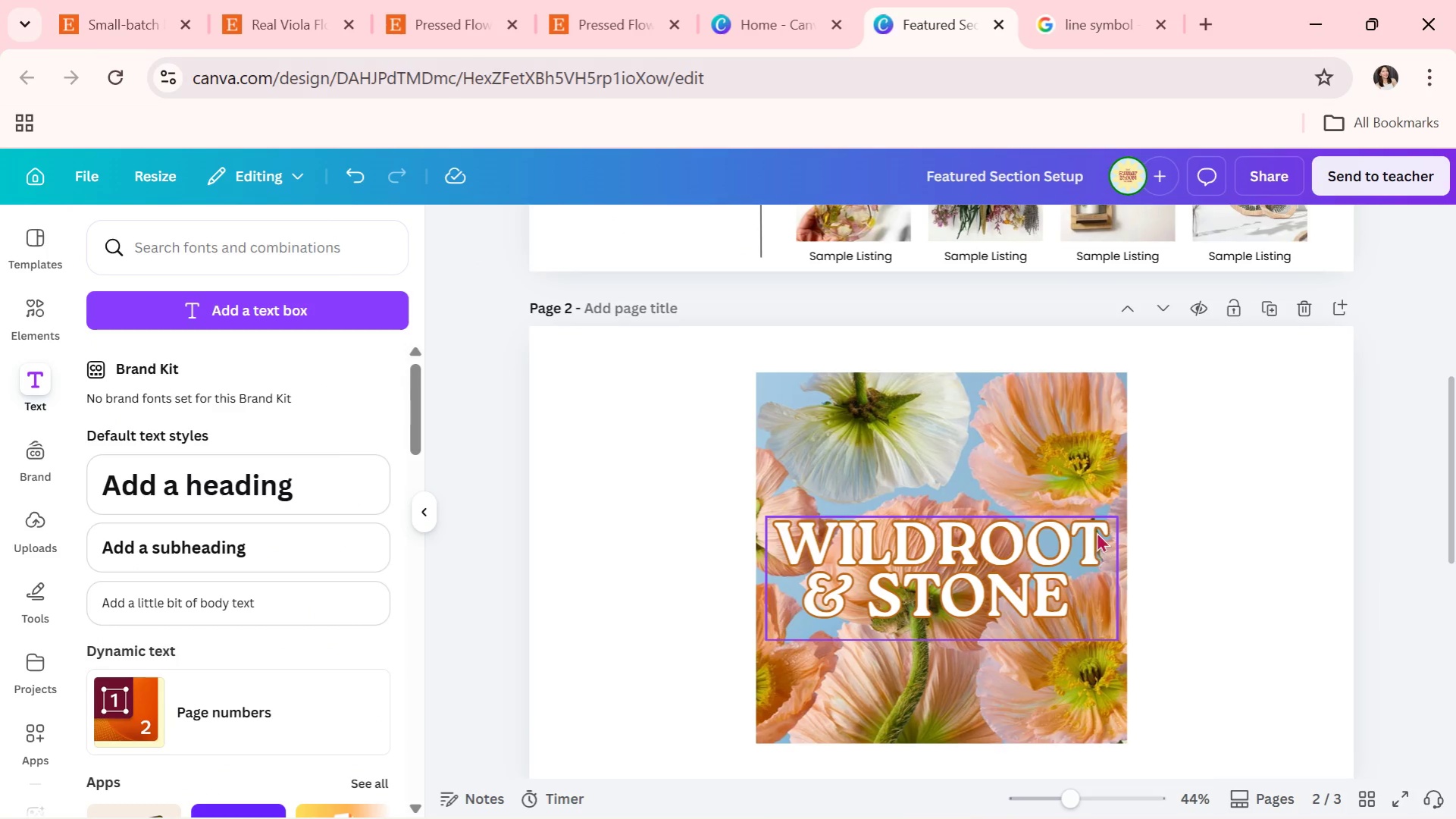 
left_click([1010, 559])
 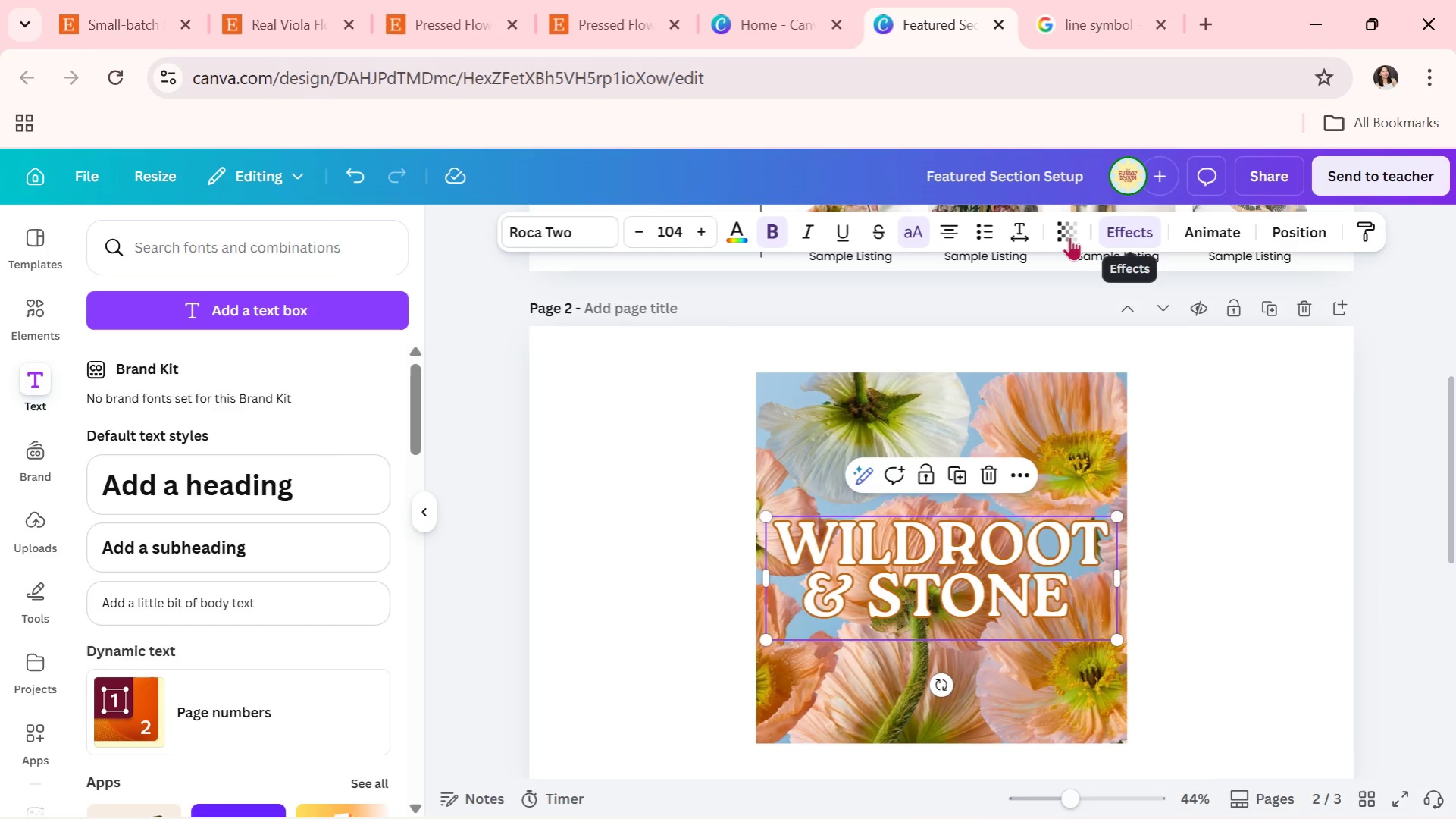 
left_click([1032, 237])
 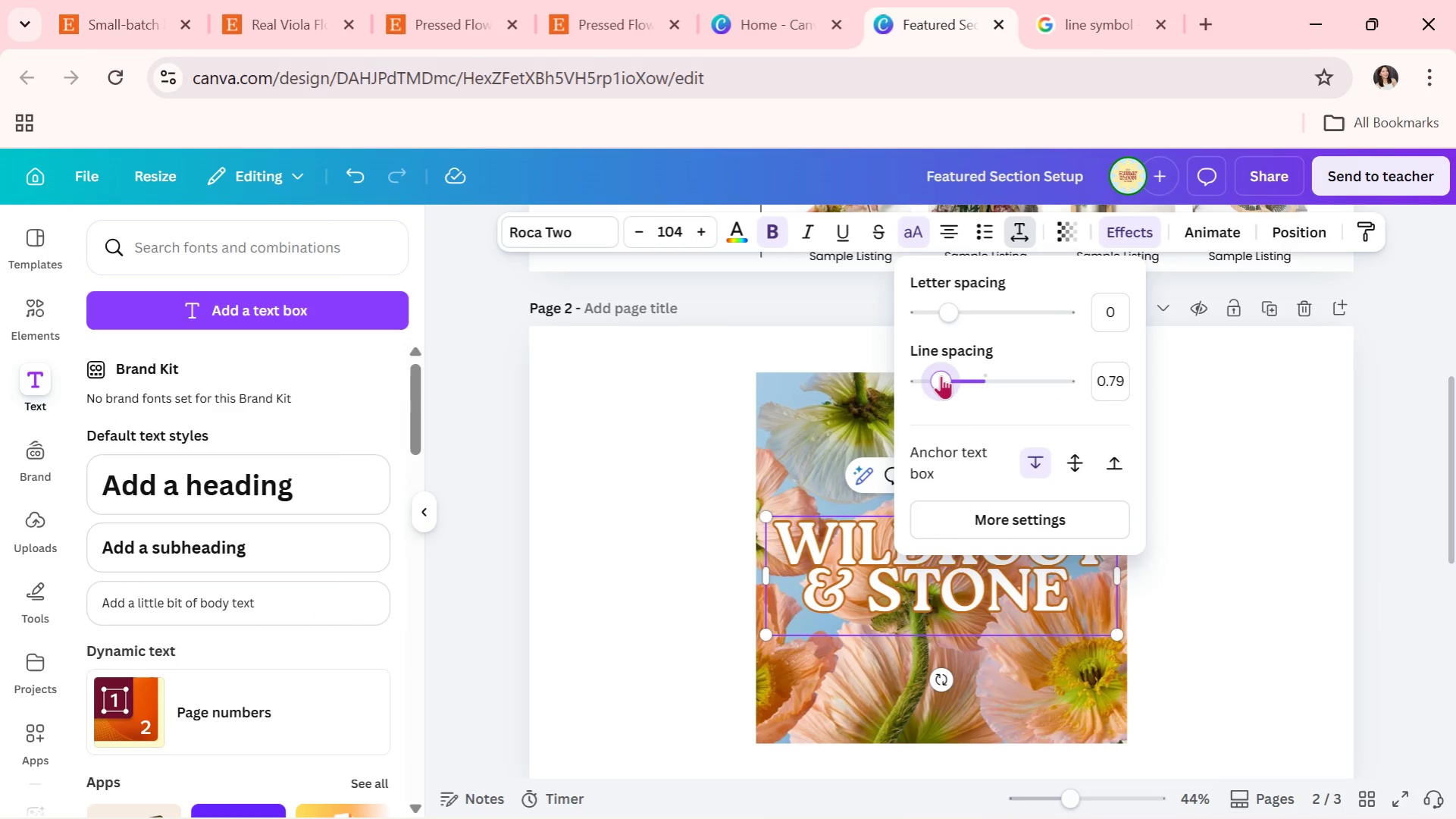 
left_click_drag(start_coordinate=[938, 316], to_coordinate=[936, 312])
 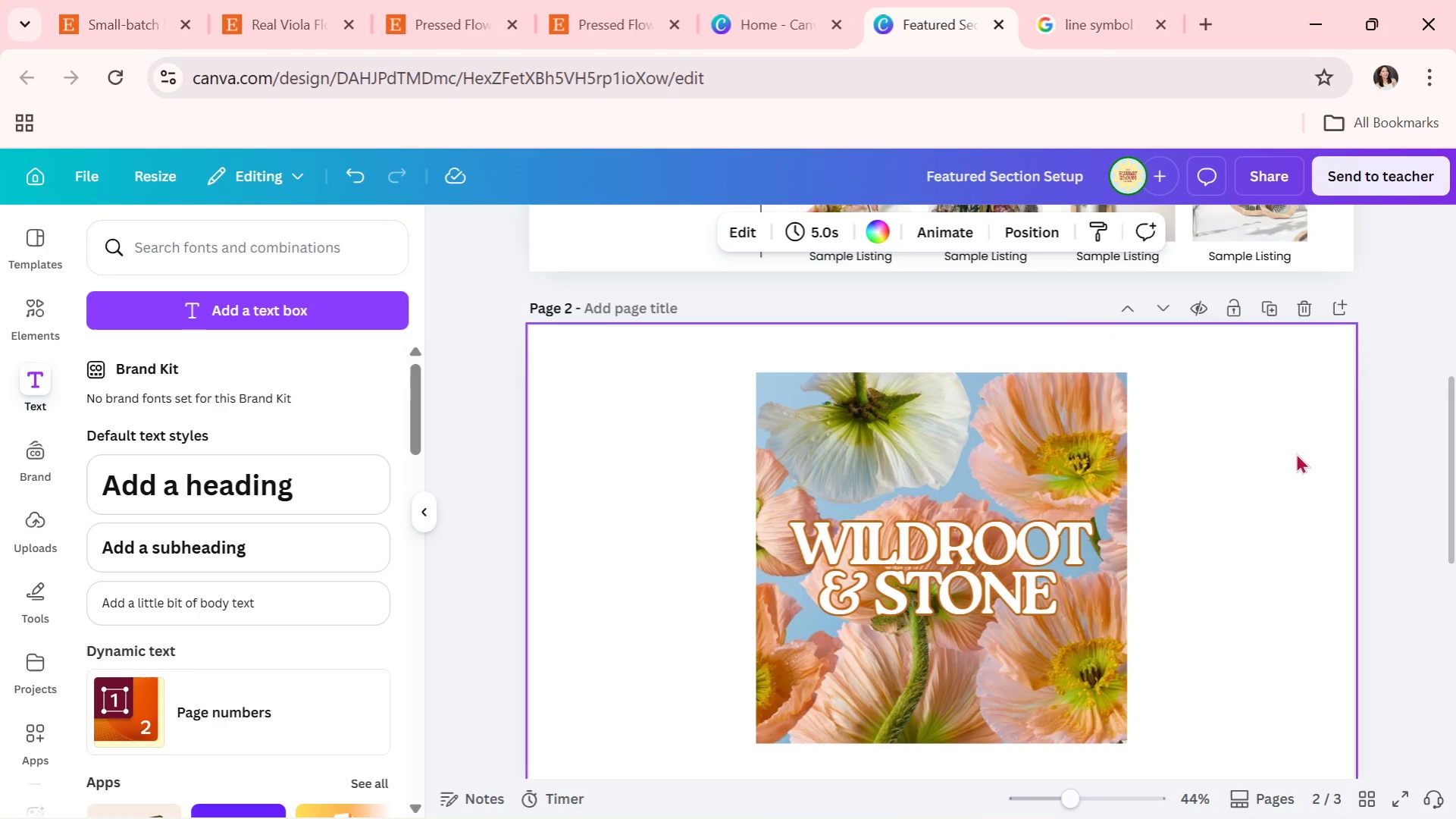 
double_click([1290, 451])
 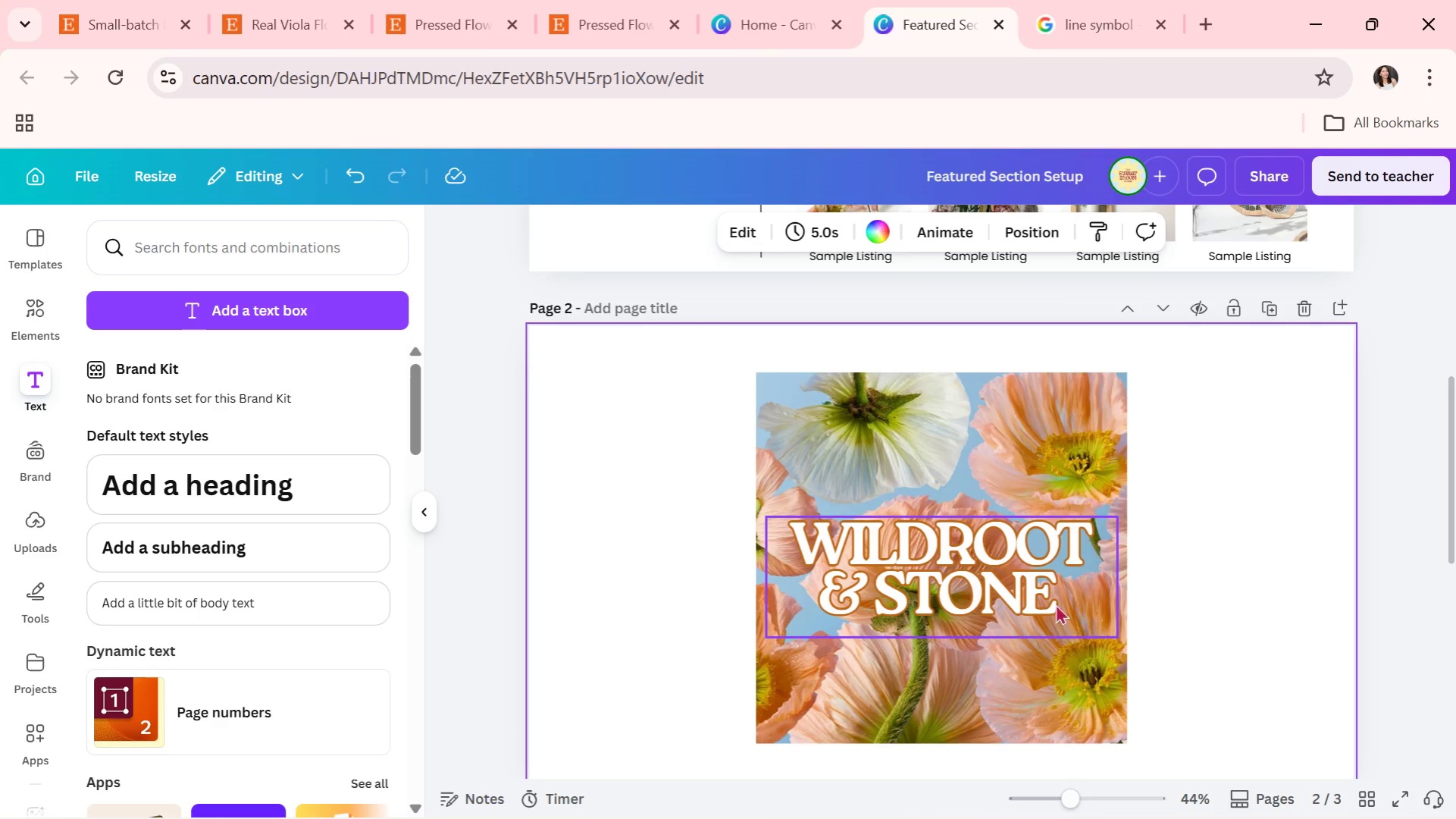 
left_click([1048, 597])
 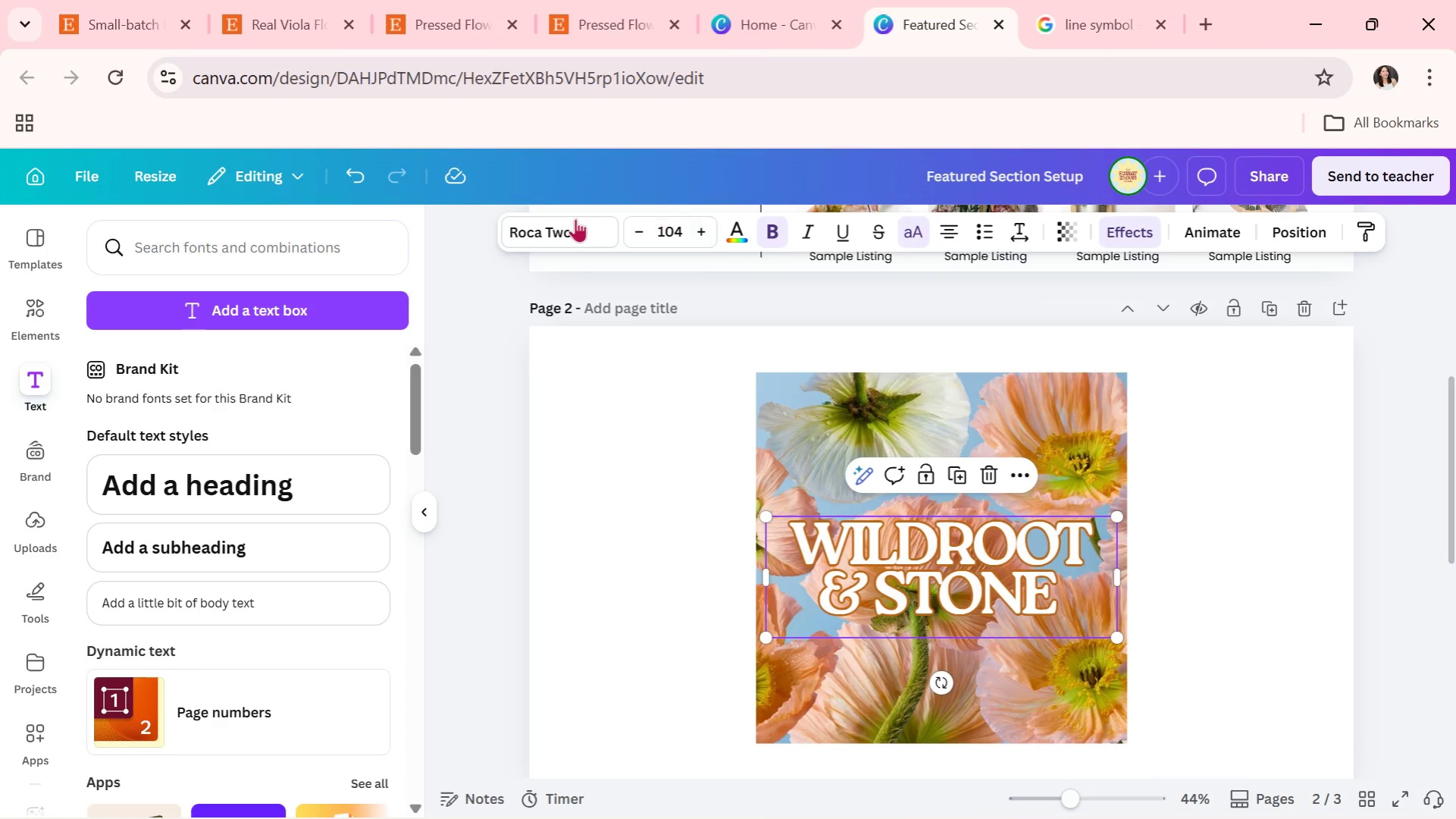 
left_click([568, 221])
 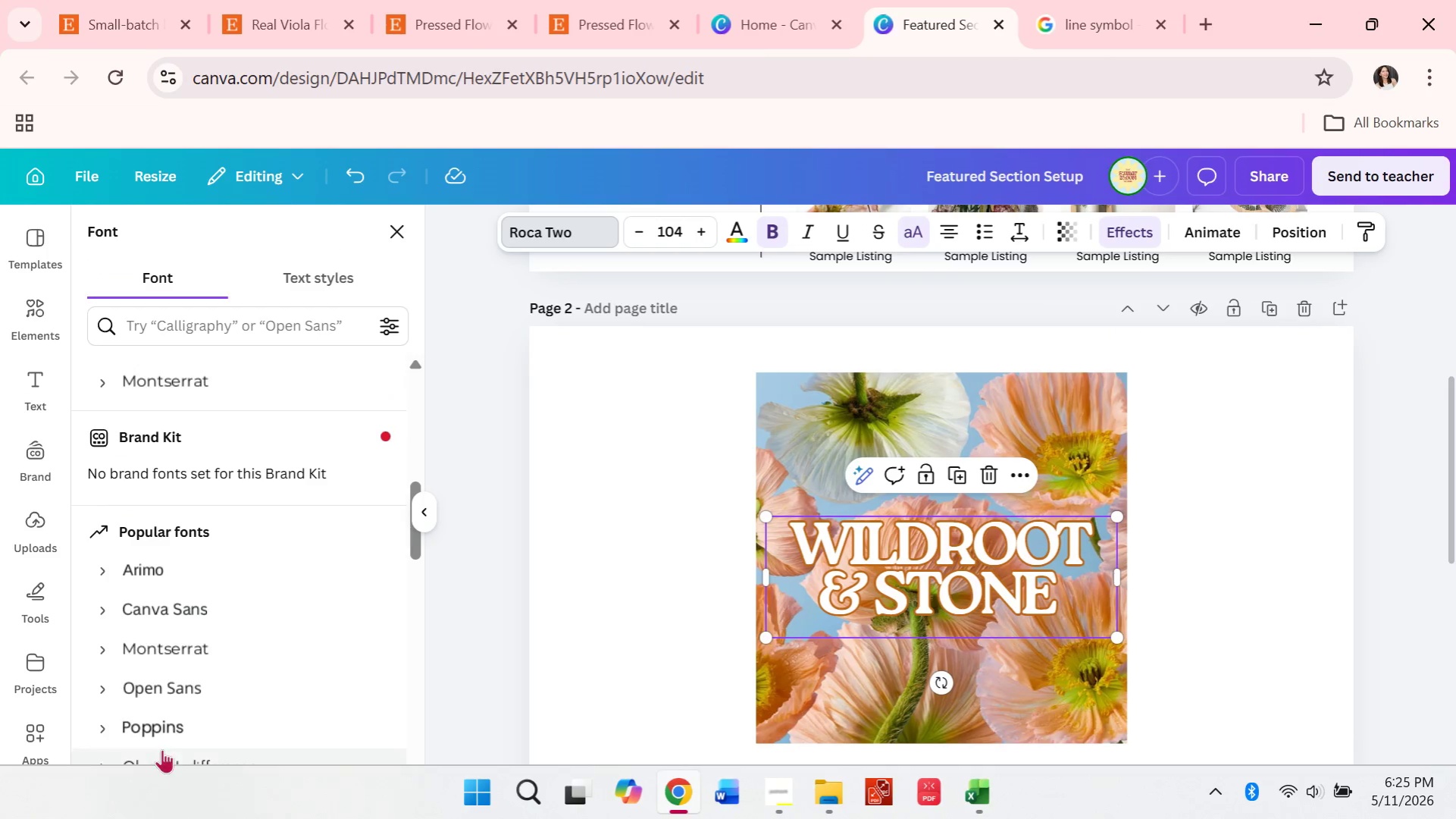 
scroll: coordinate [292, 673], scroll_direction: down, amount: 18.0
 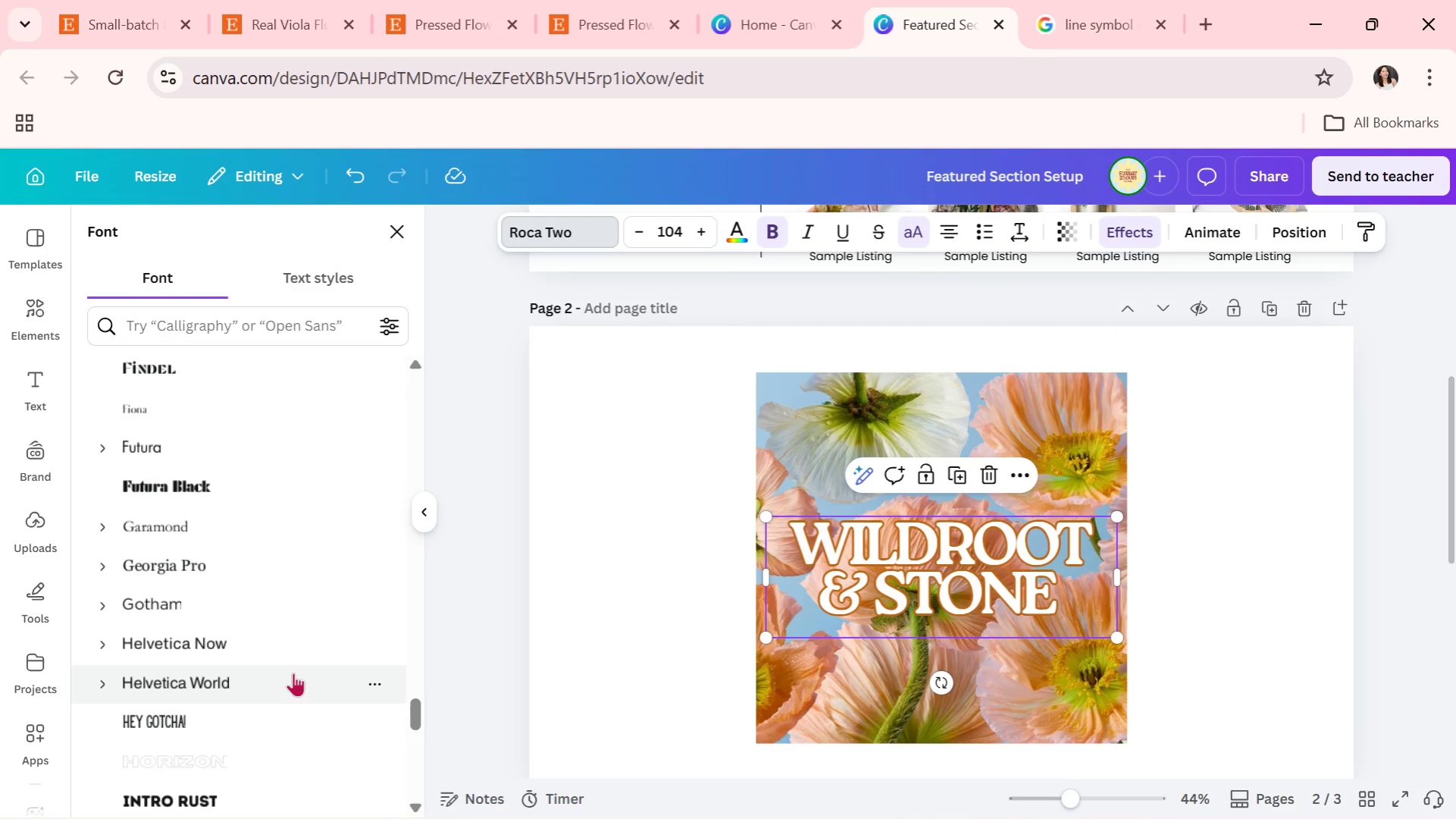 
scroll: coordinate [293, 673], scroll_direction: none, amount: 0.0
 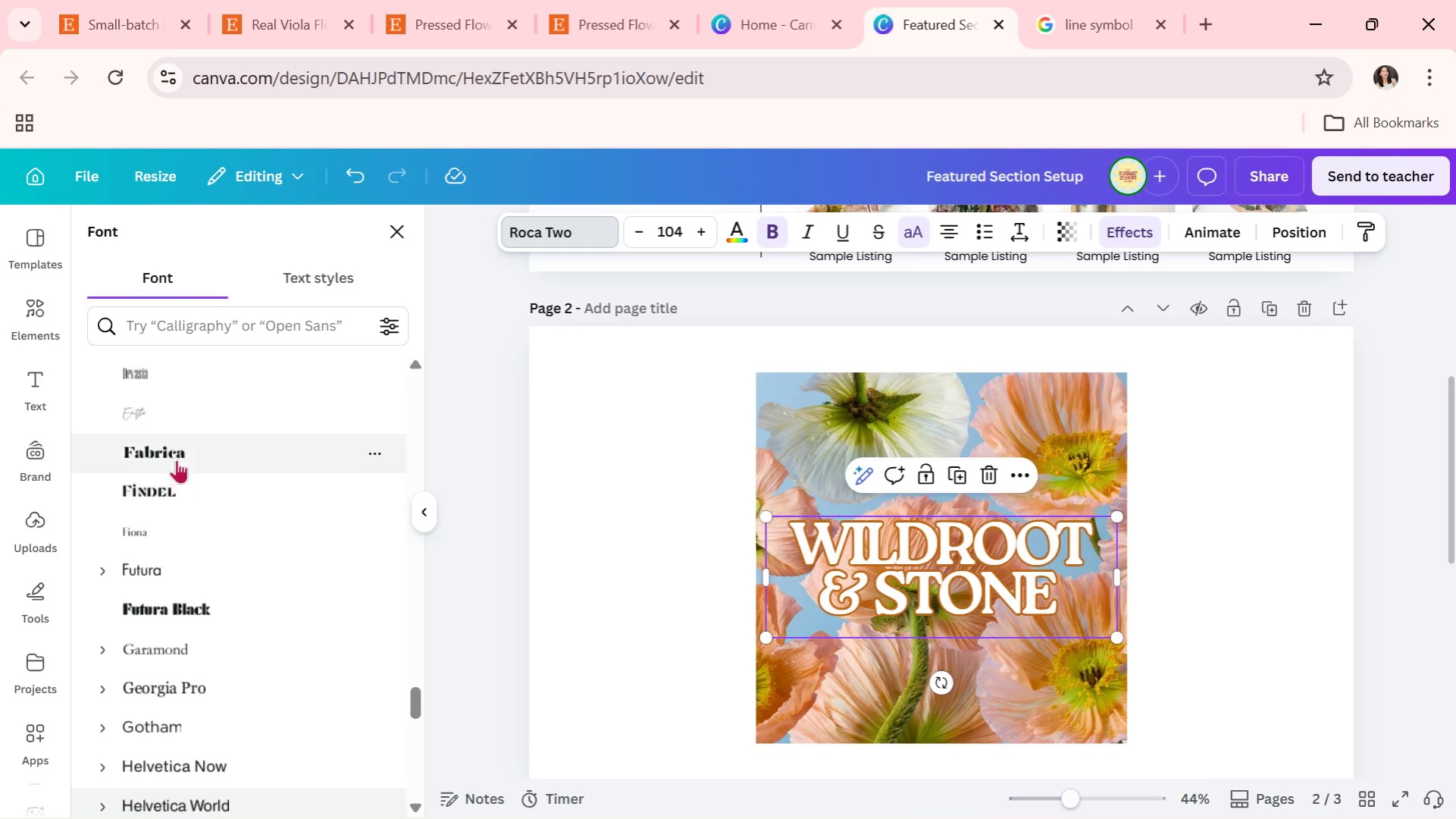 
left_click([174, 453])
 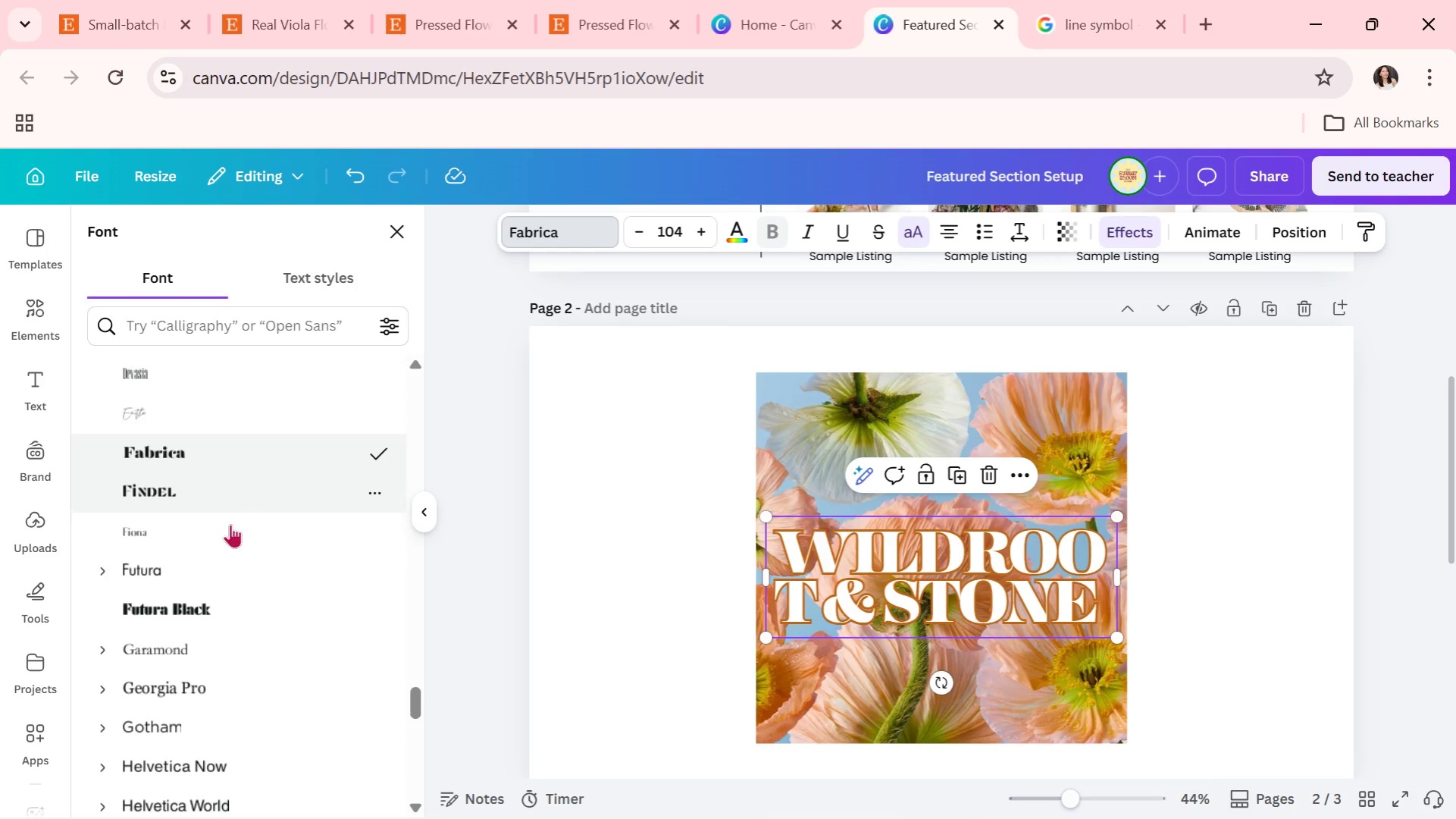 
scroll: coordinate [272, 599], scroll_direction: down, amount: 6.0
 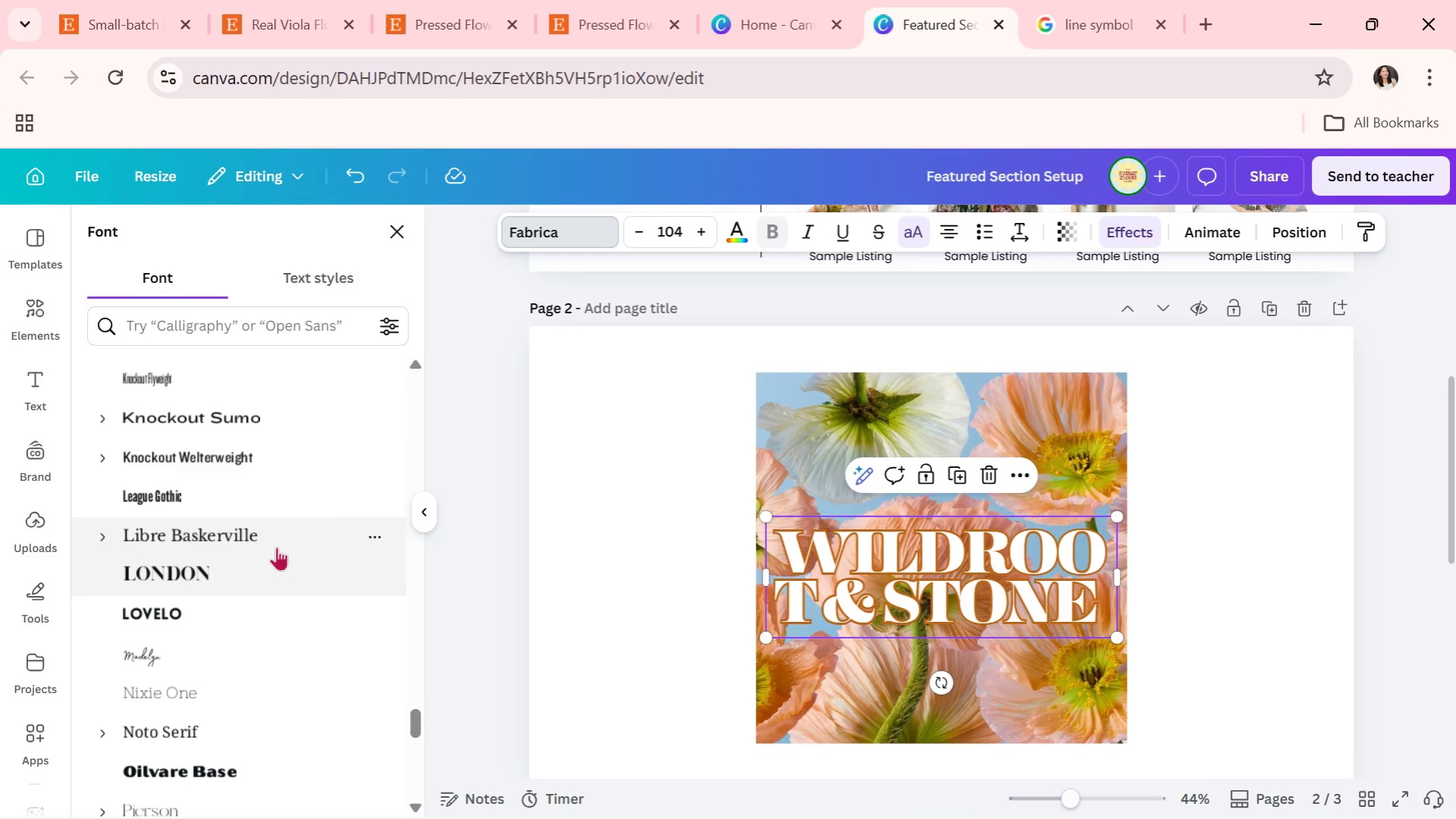 
left_click([210, 580])
 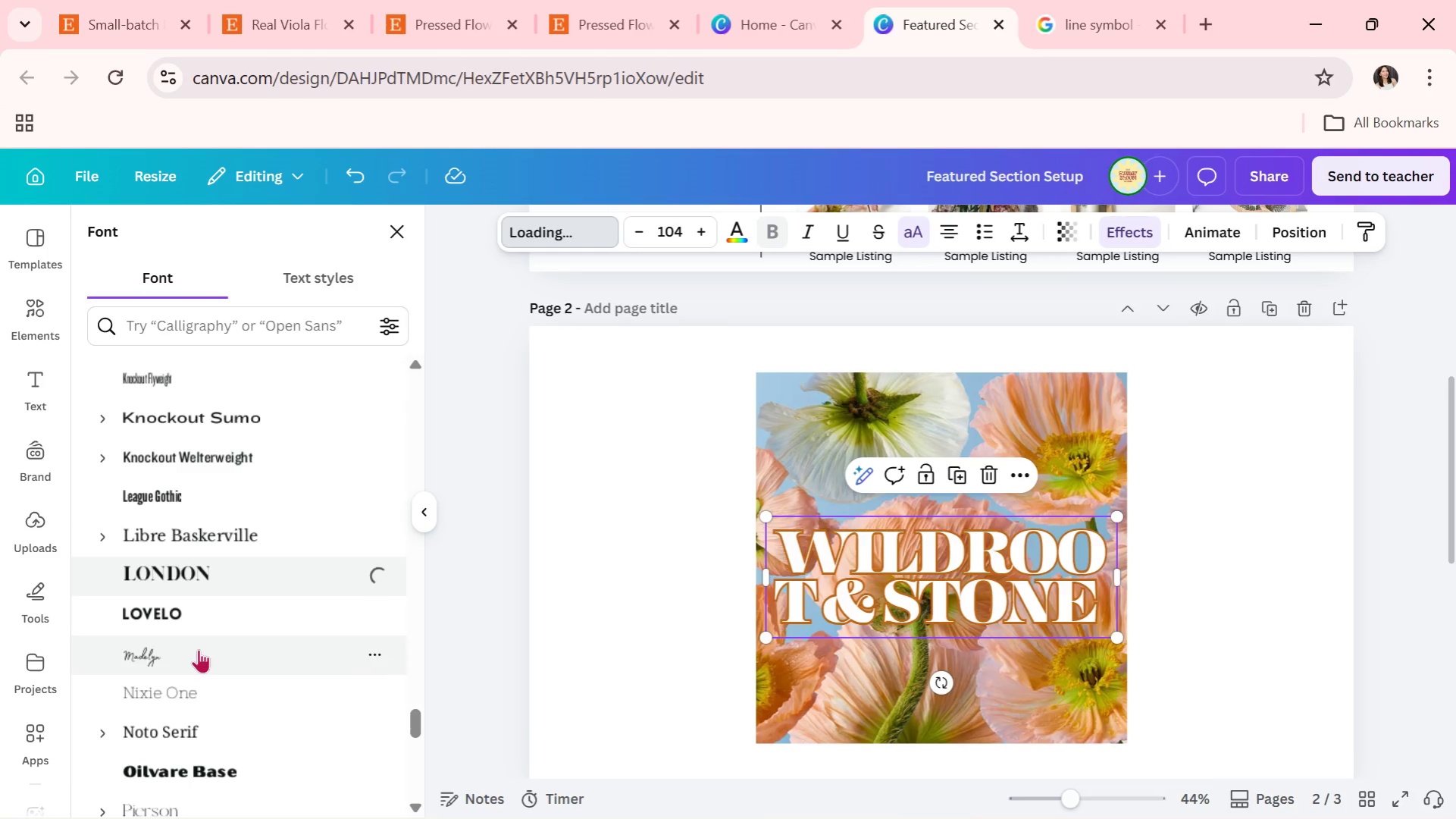 
scroll: coordinate [196, 642], scroll_direction: down, amount: 5.0
 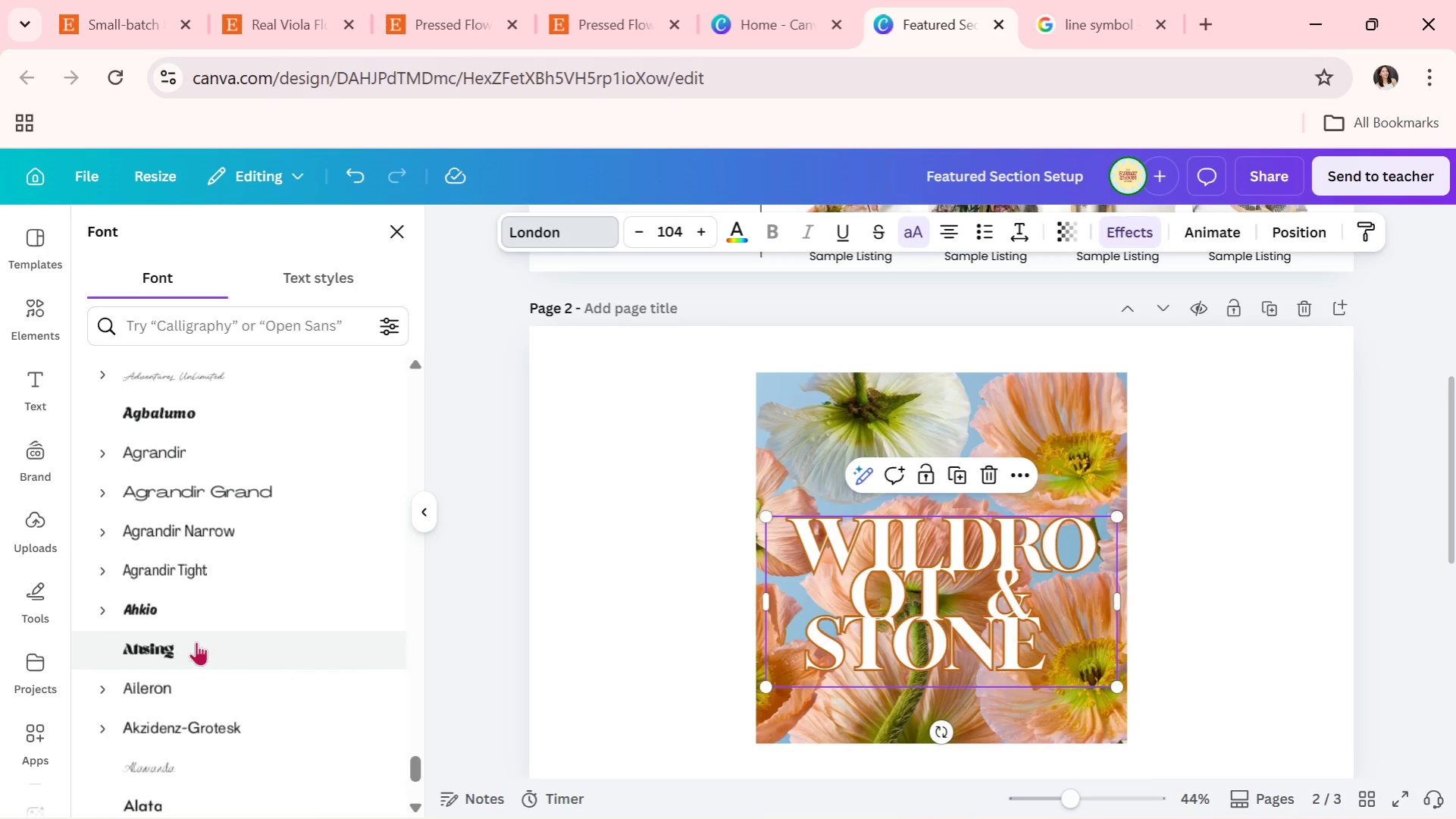 
left_click([196, 642])
 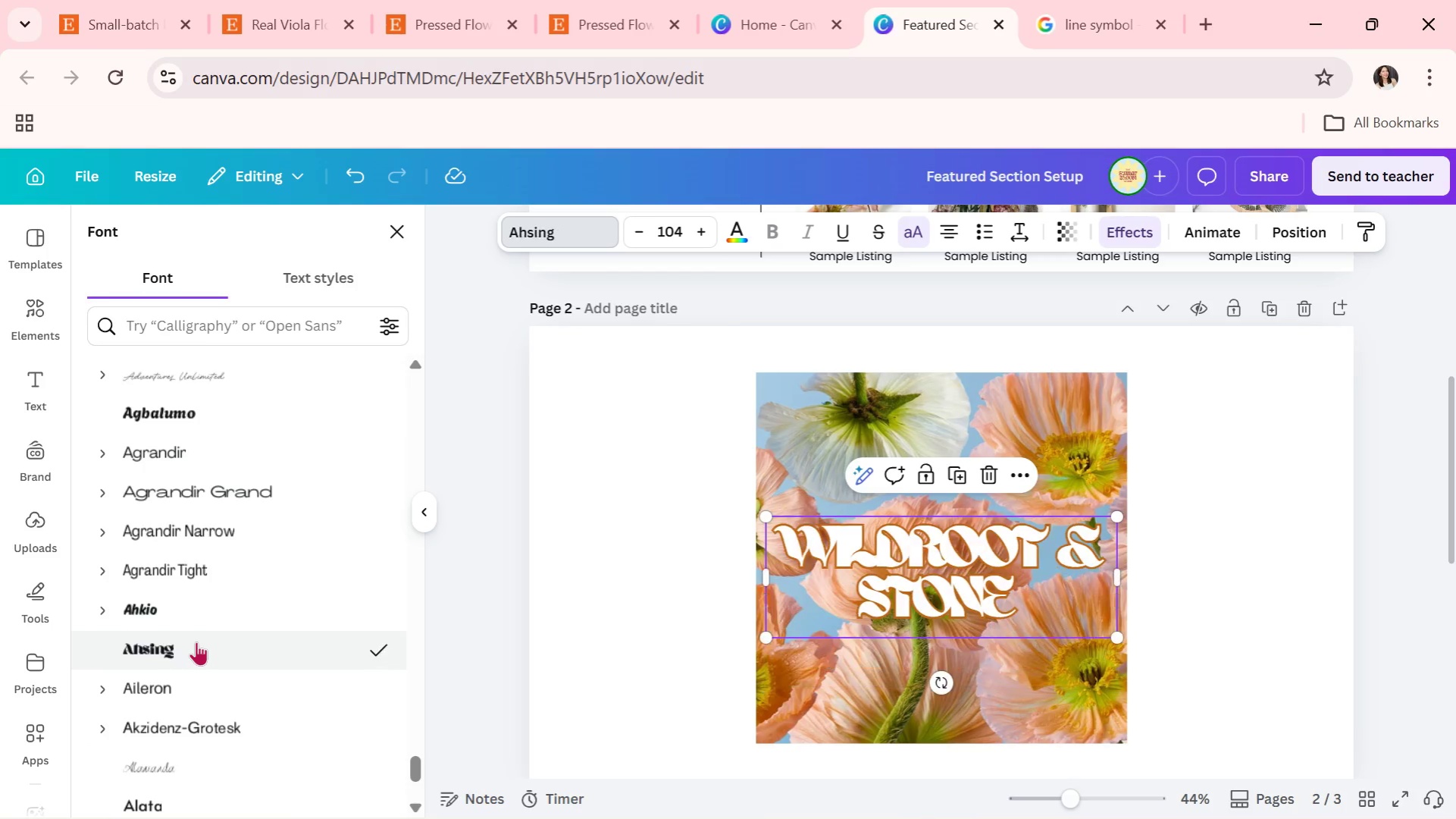 
scroll: coordinate [196, 642], scroll_direction: down, amount: 7.0
 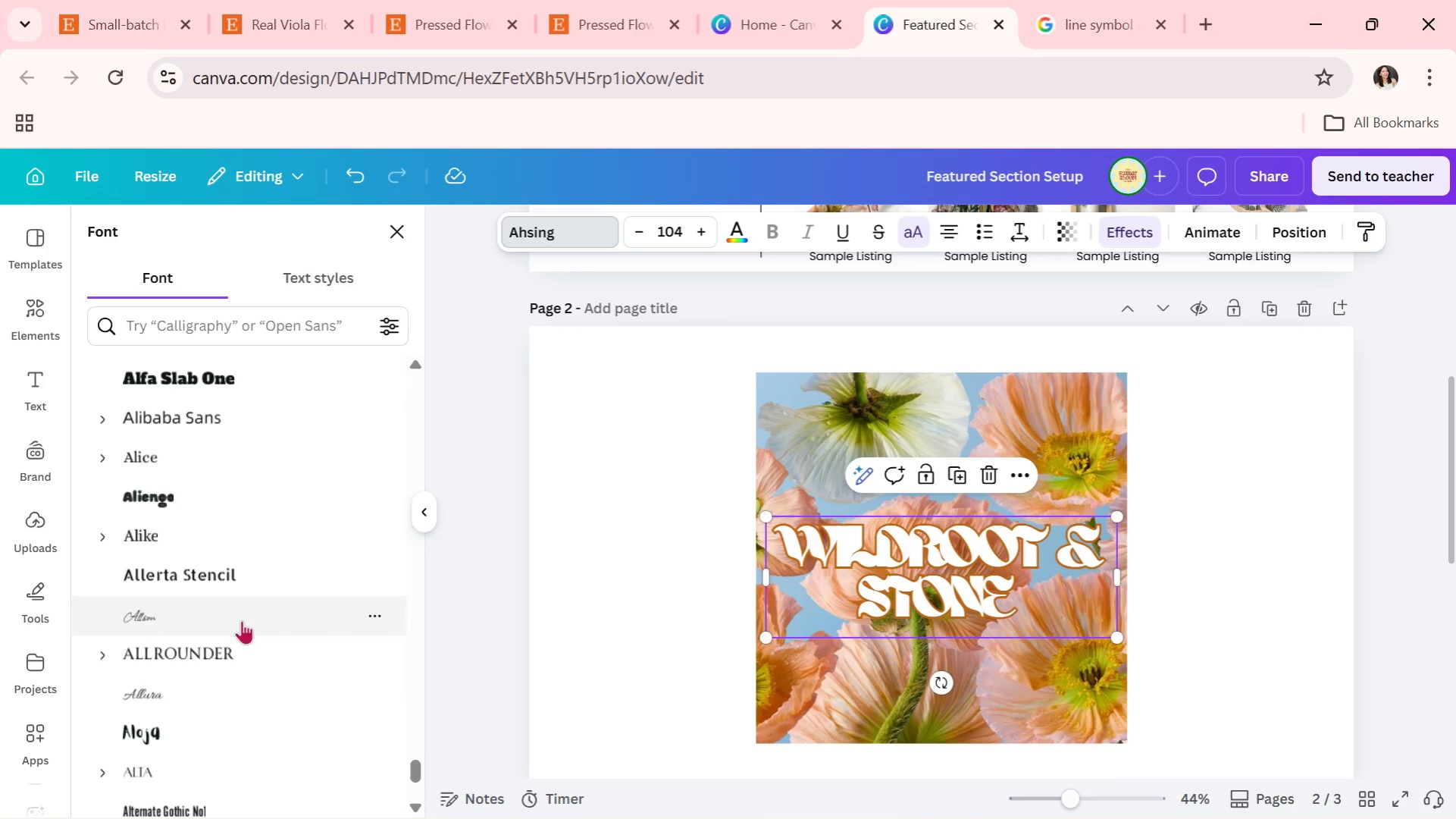 
left_click([237, 649])
 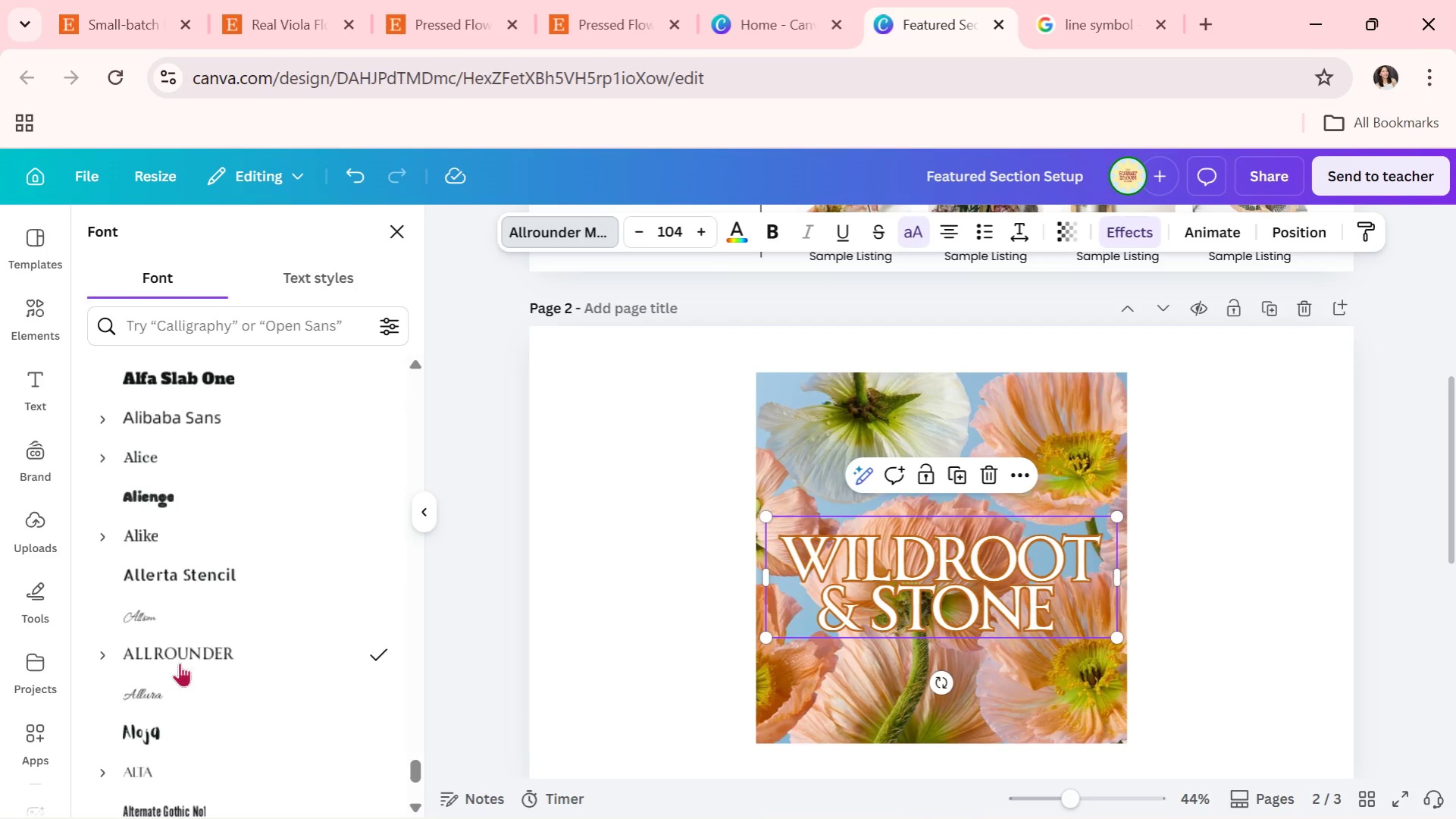 
scroll: coordinate [196, 648], scroll_direction: down, amount: 3.0
 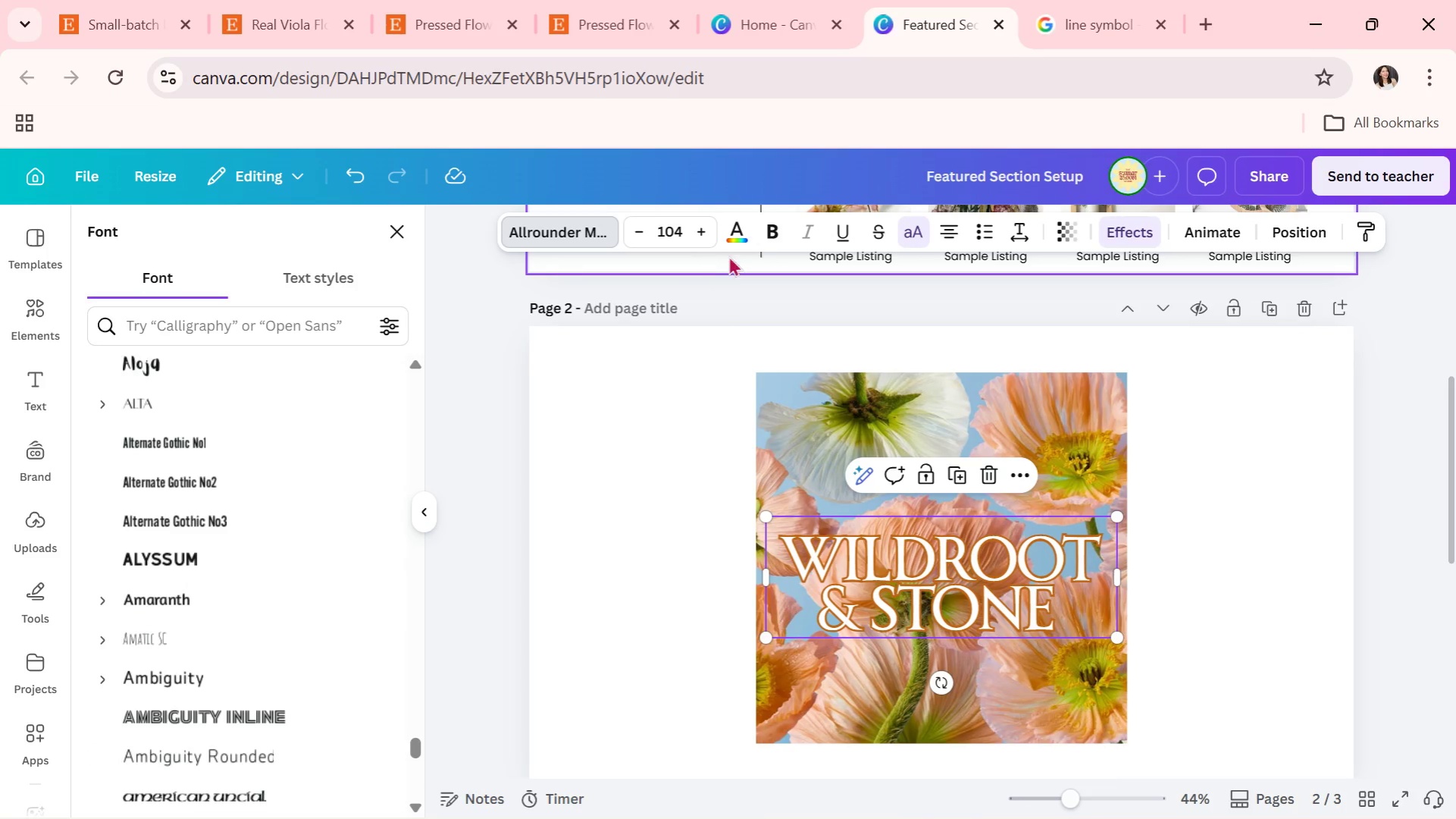 
left_click([763, 235])
 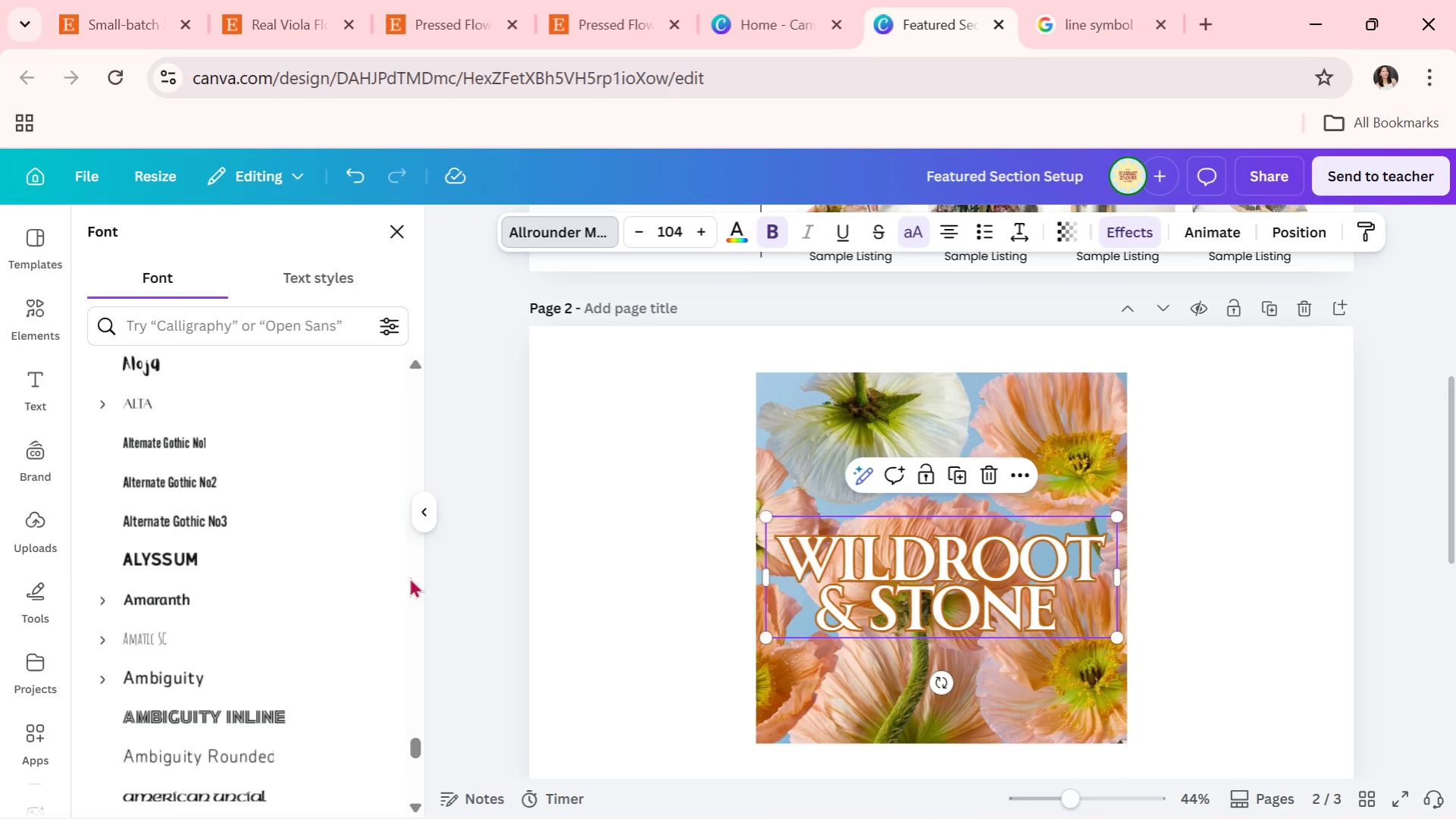 
scroll: coordinate [342, 582], scroll_direction: down, amount: 2.0
 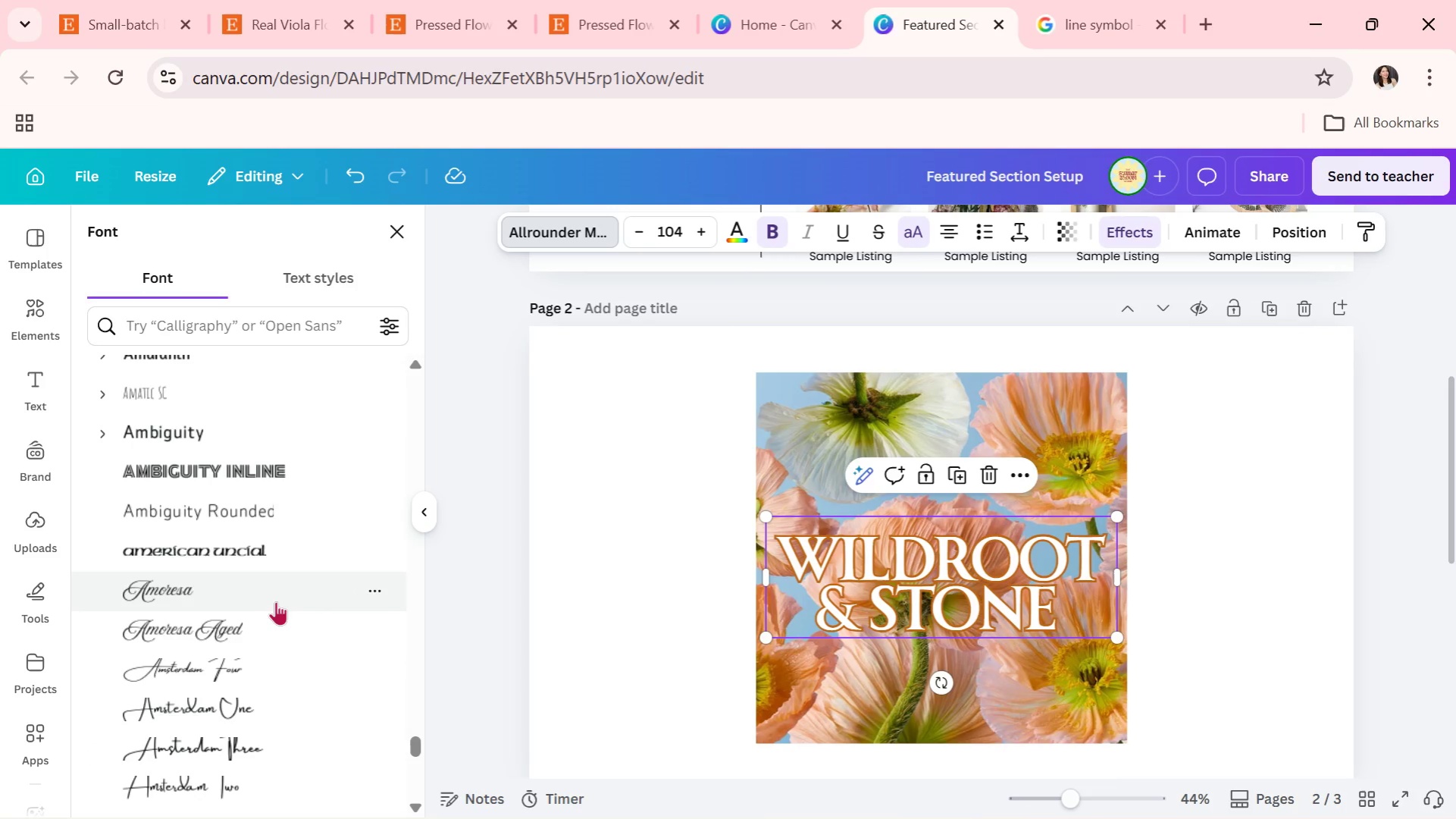 
left_click([276, 601])
 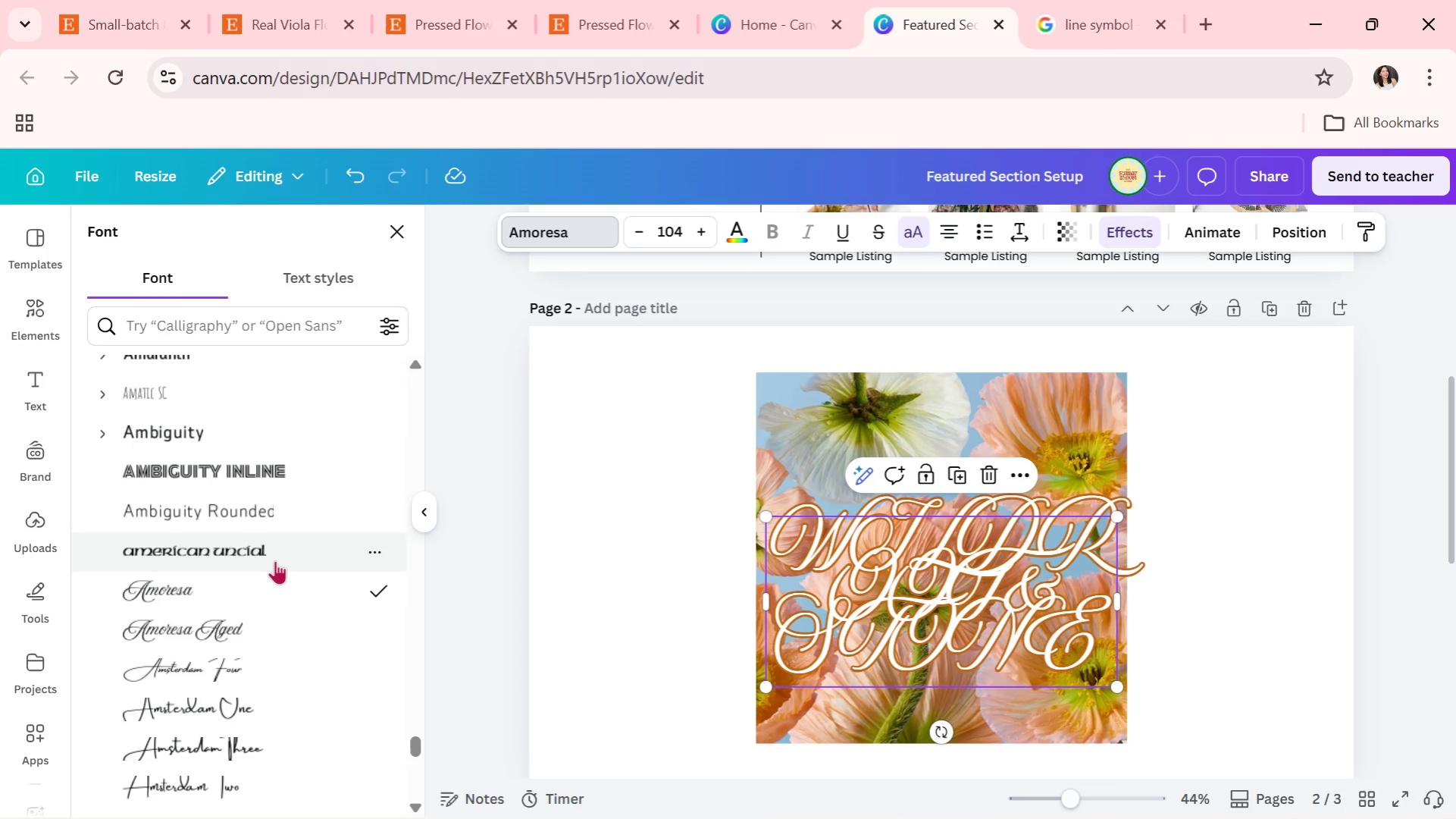 
scroll: coordinate [302, 551], scroll_direction: down, amount: 5.0
 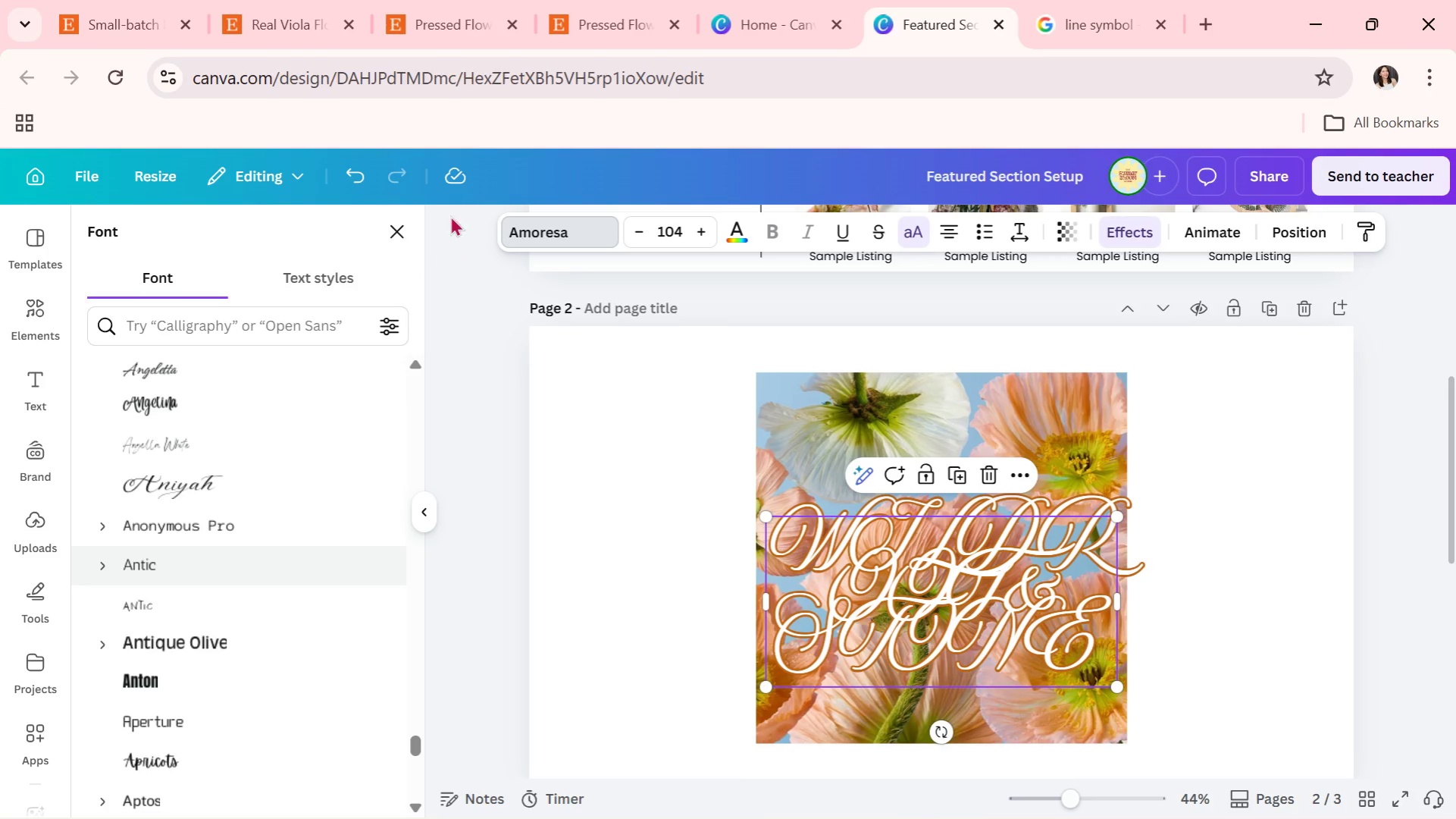 
left_click([355, 165])
 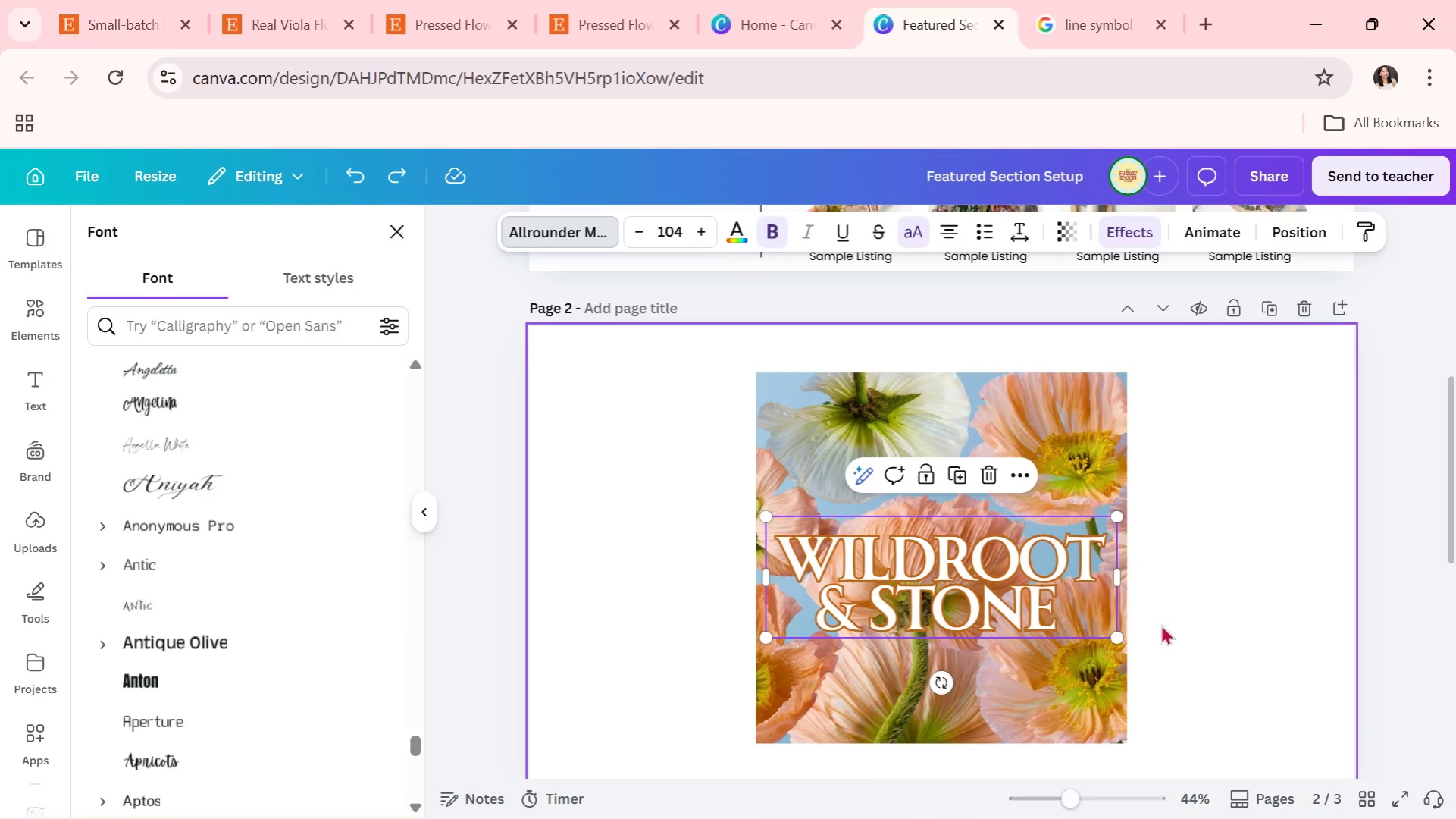 
double_click([1160, 624])
 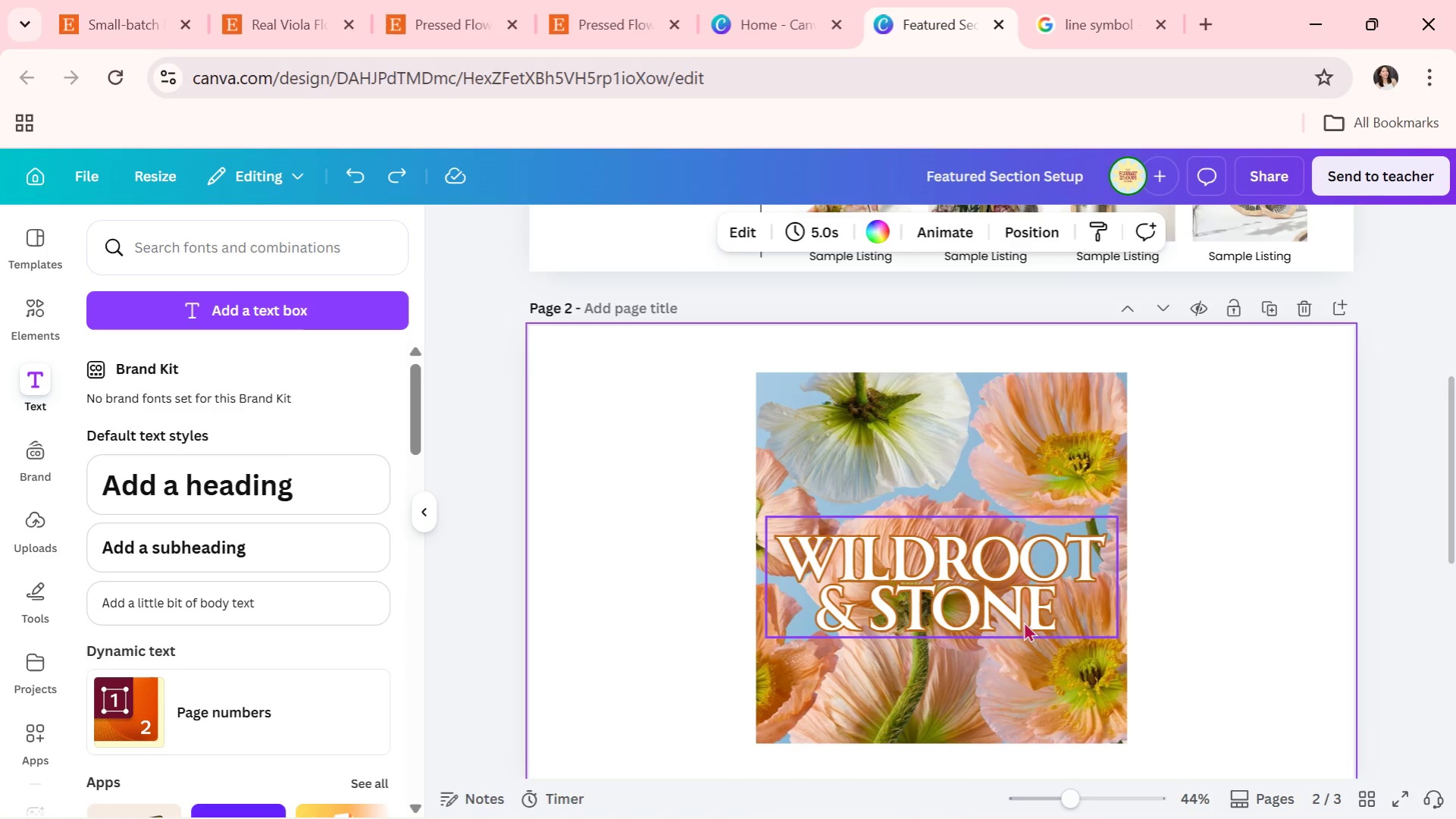 
left_click([1023, 620])
 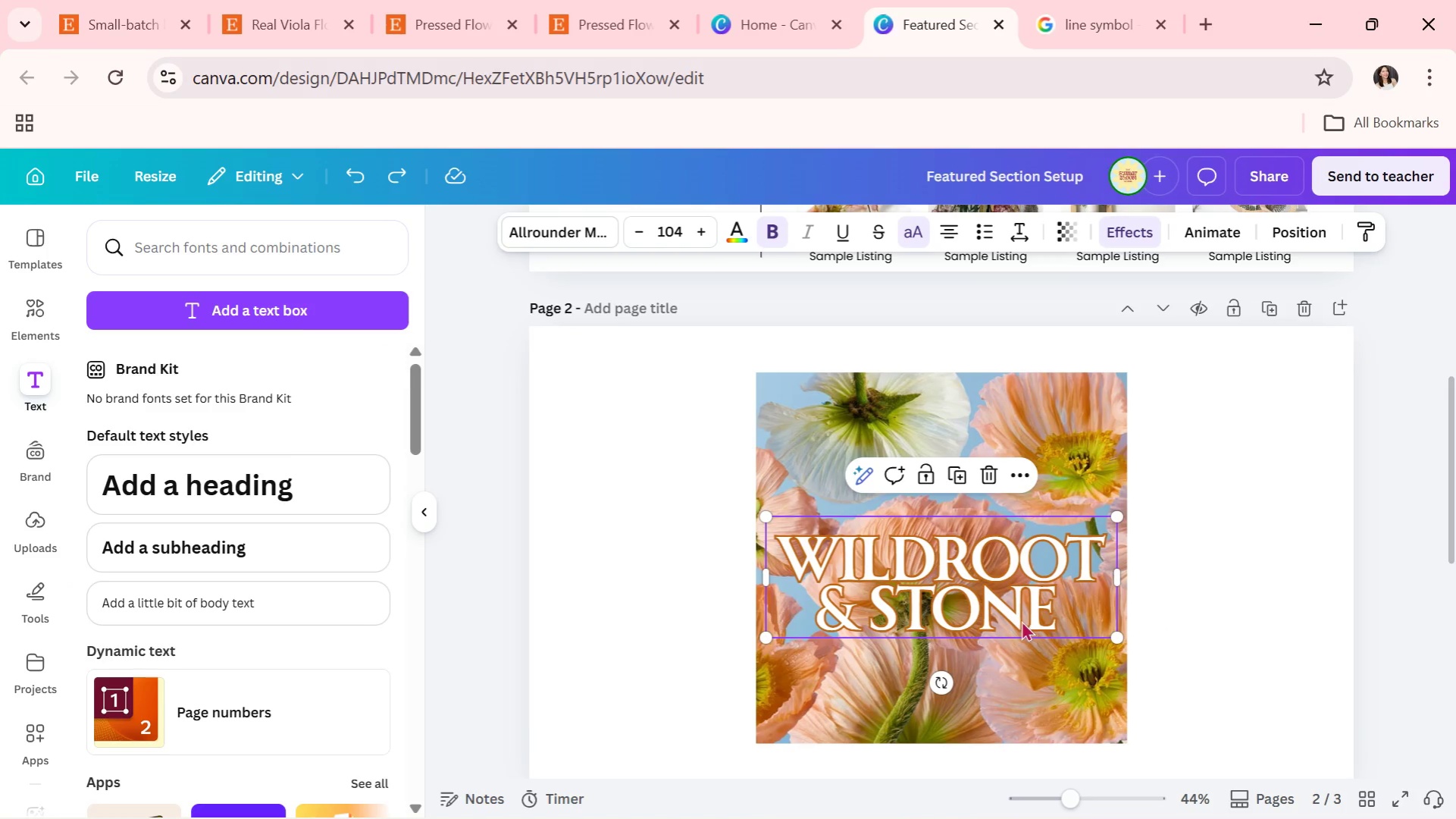 
left_click_drag(start_coordinate=[1021, 620], to_coordinate=[1017, 609])
 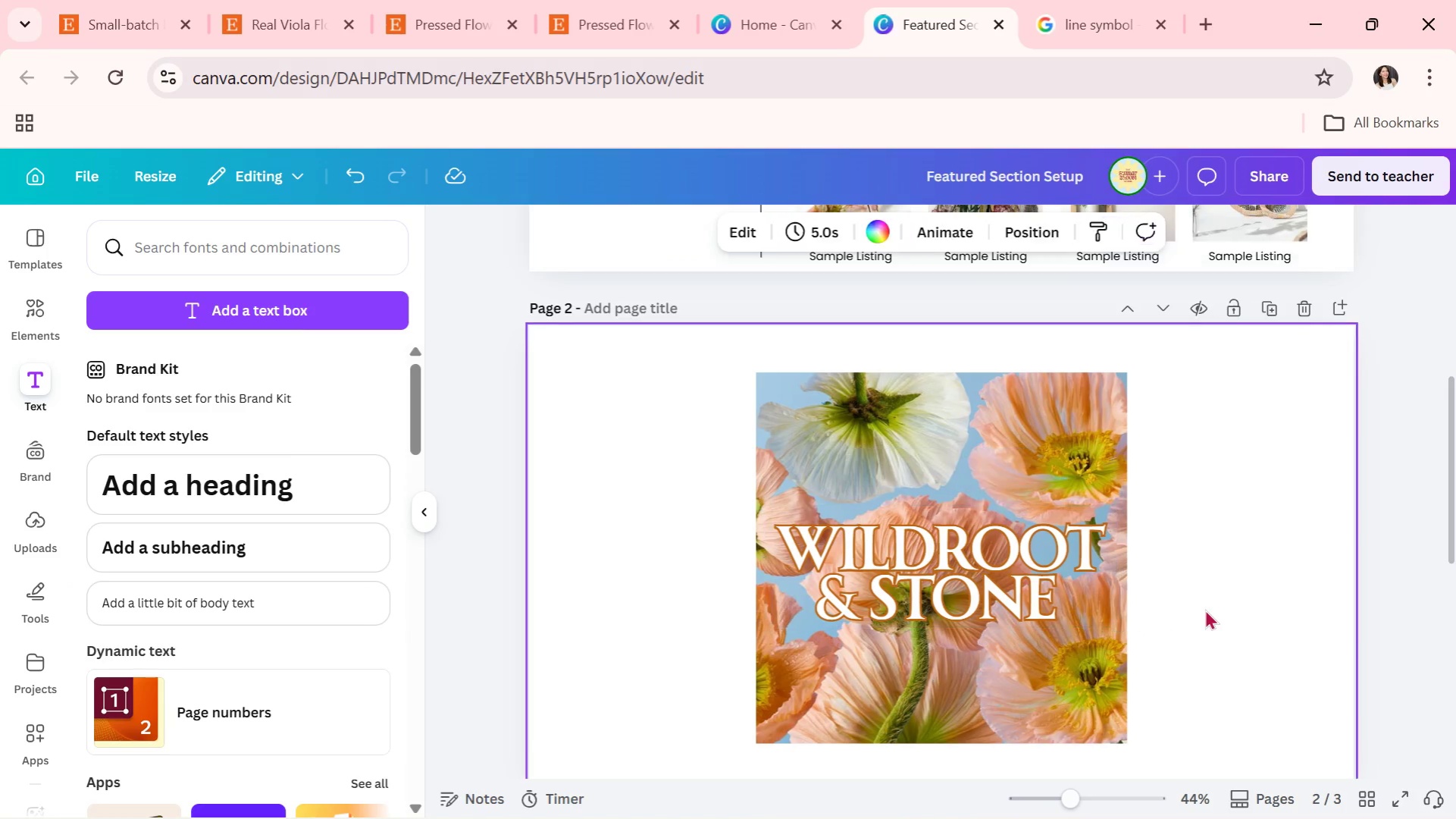 
double_click([1204, 609])
 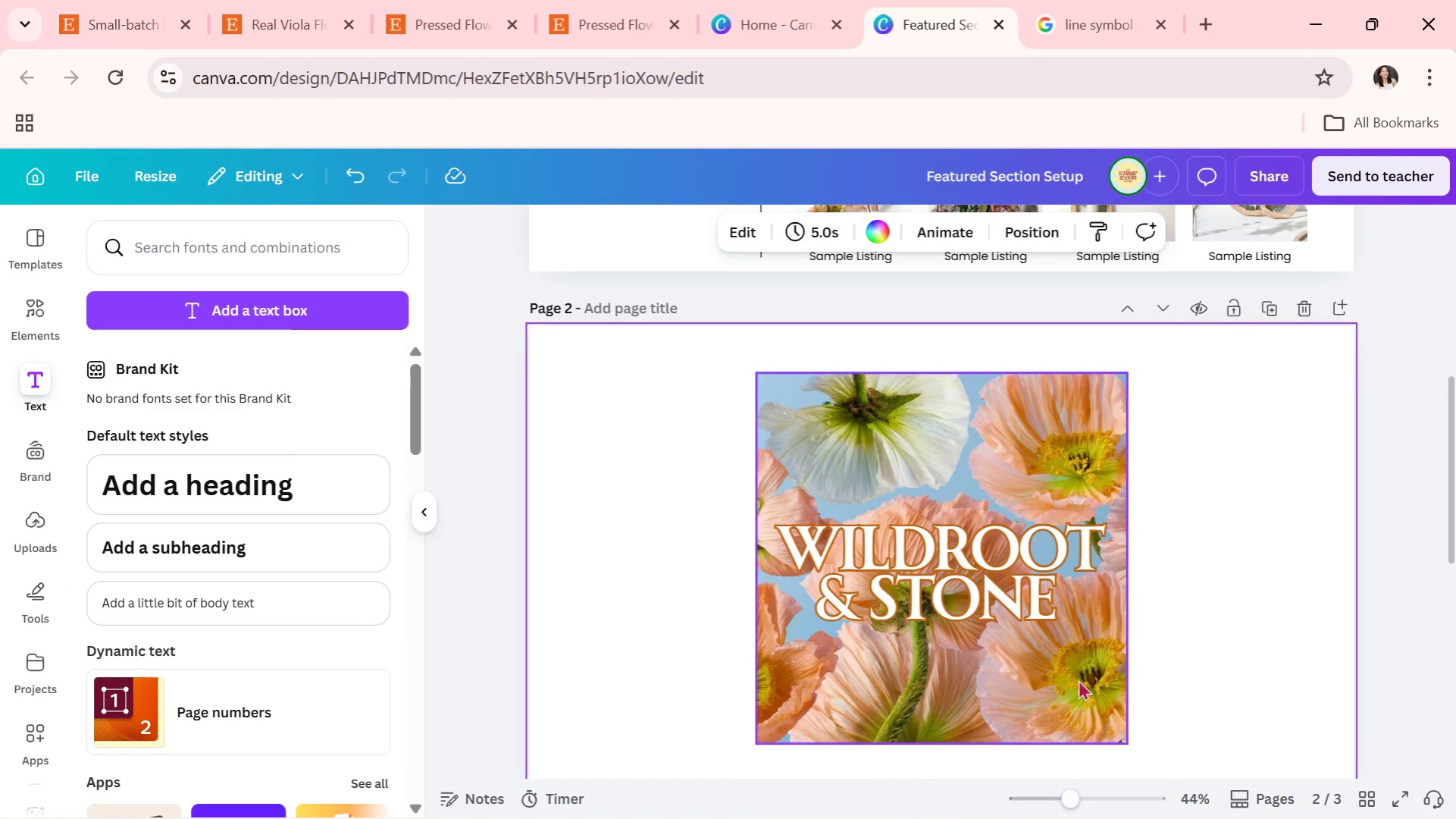 
triple_click([1078, 679])
 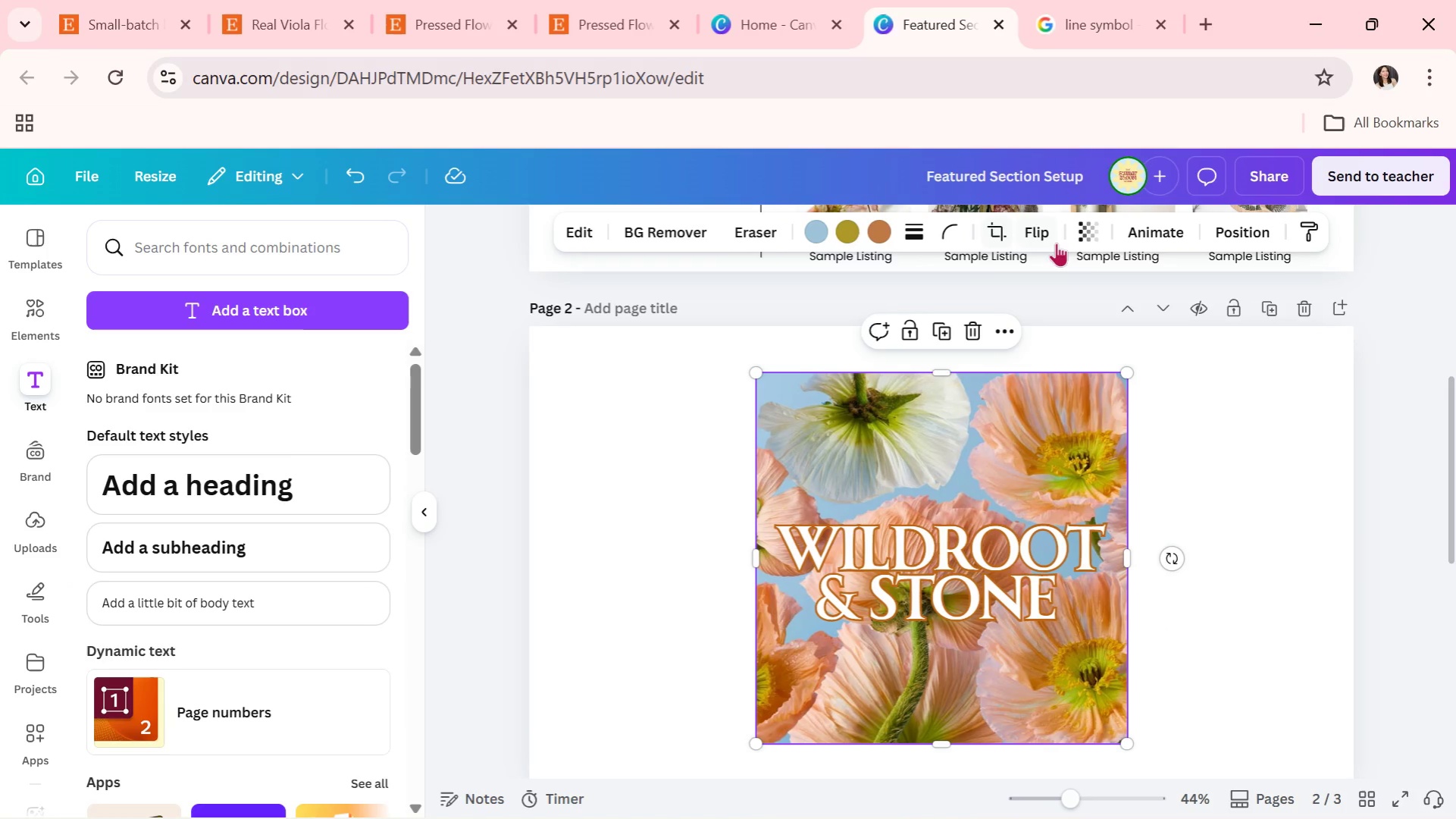 
left_click([1092, 240])
 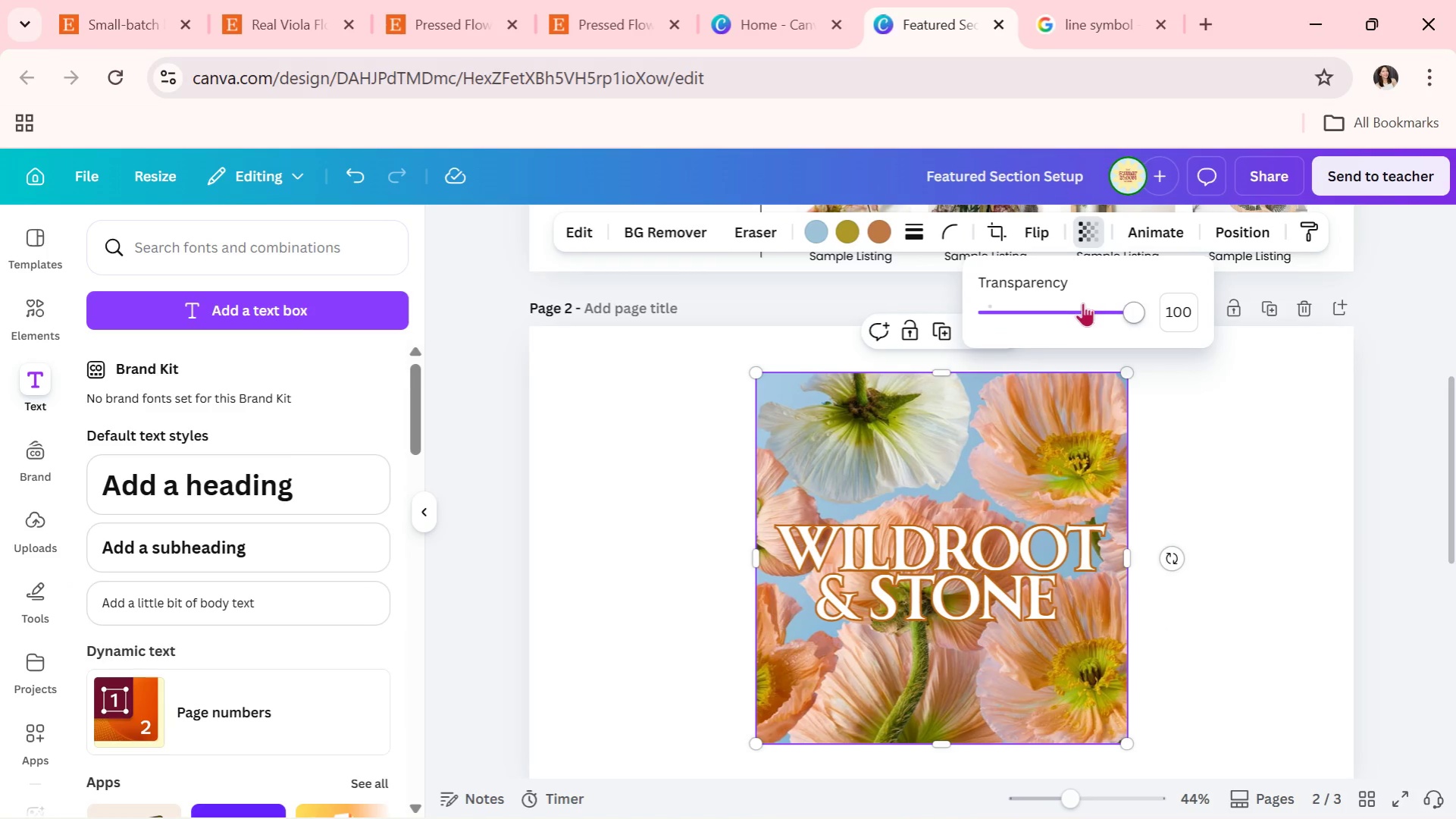 
left_click_drag(start_coordinate=[1094, 306], to_coordinate=[1213, 341])
 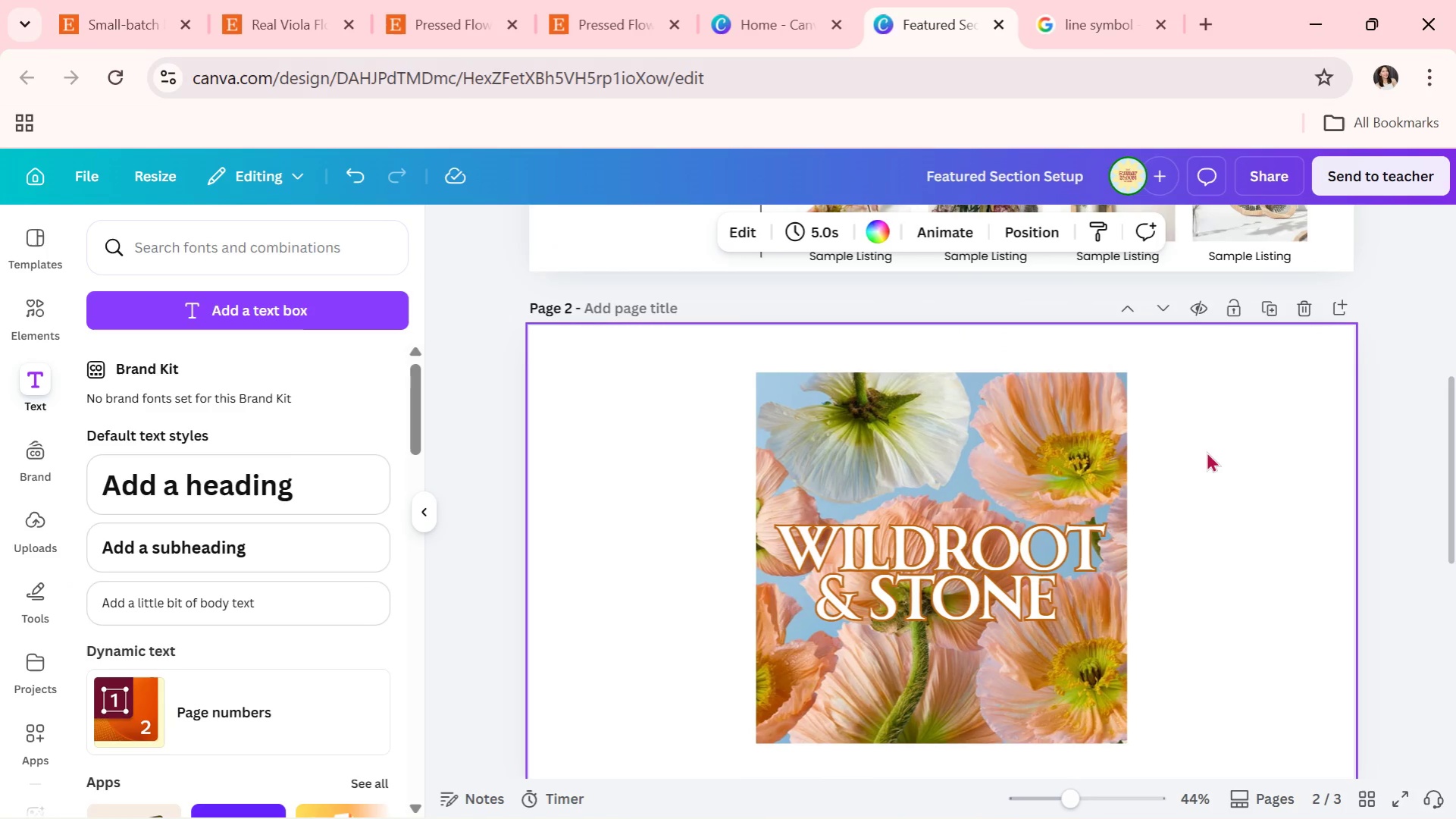 
double_click([1206, 451])
 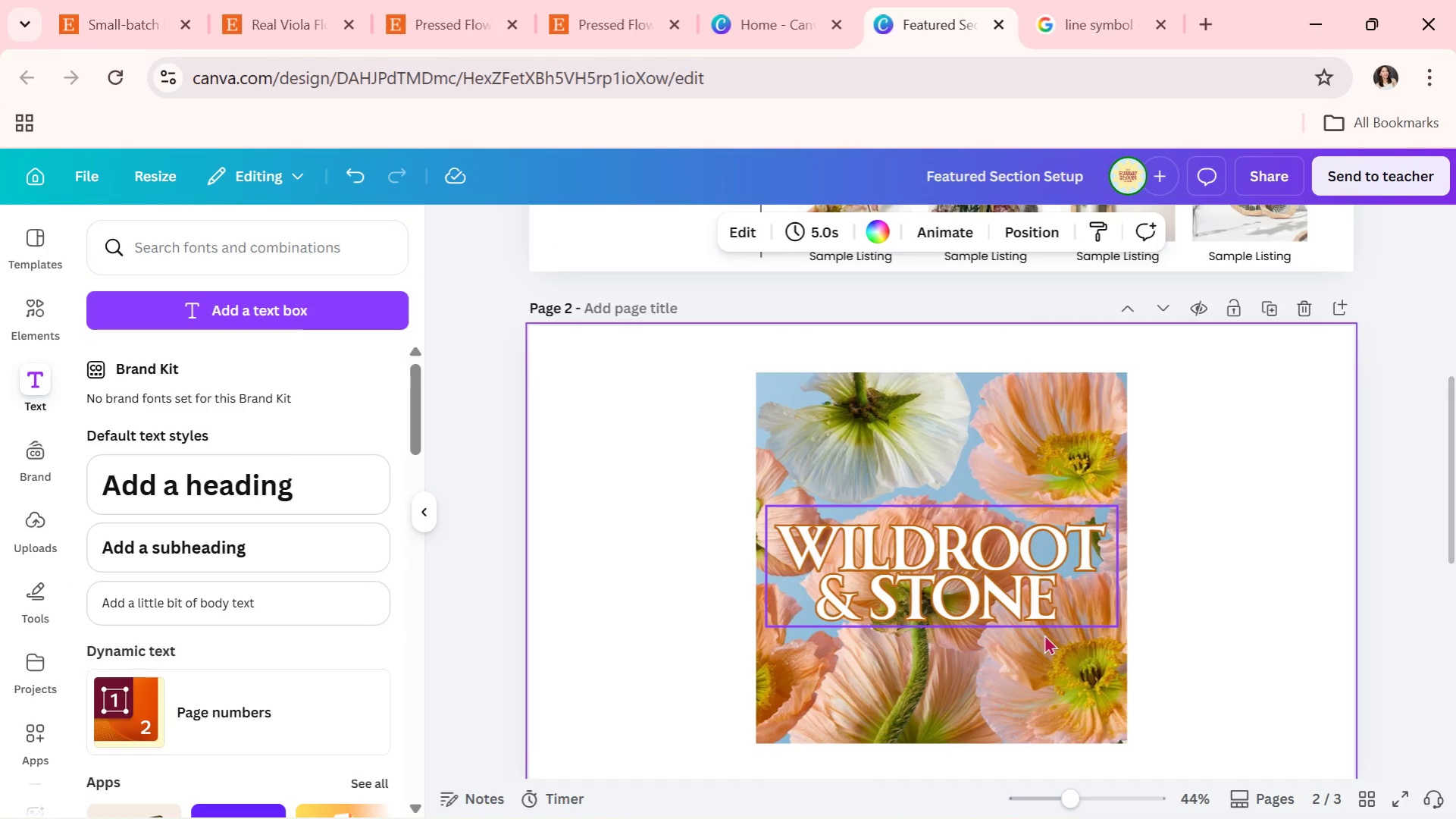 
triple_click([1044, 634])
 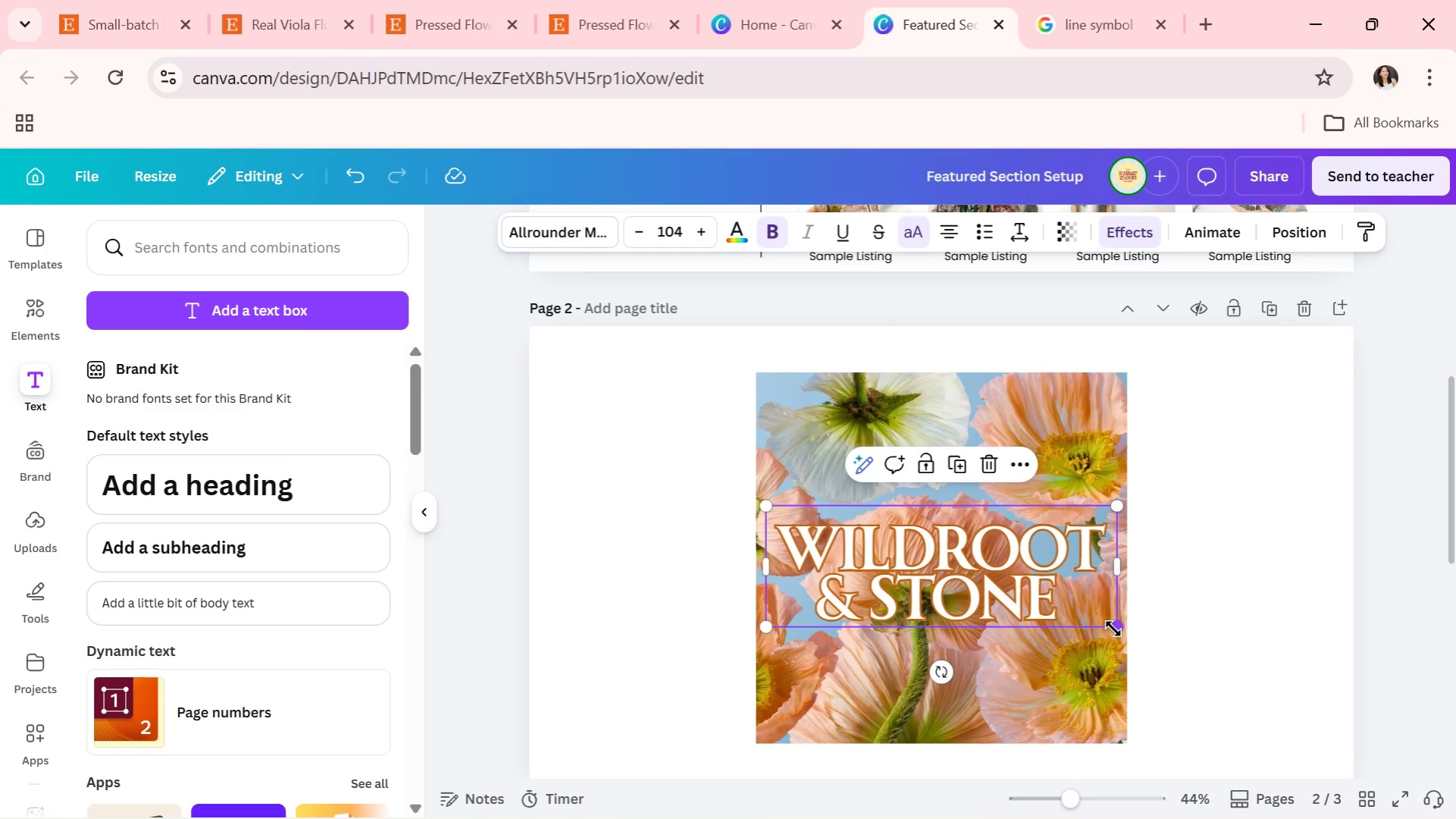 
left_click_drag(start_coordinate=[1113, 627], to_coordinate=[1119, 628])
 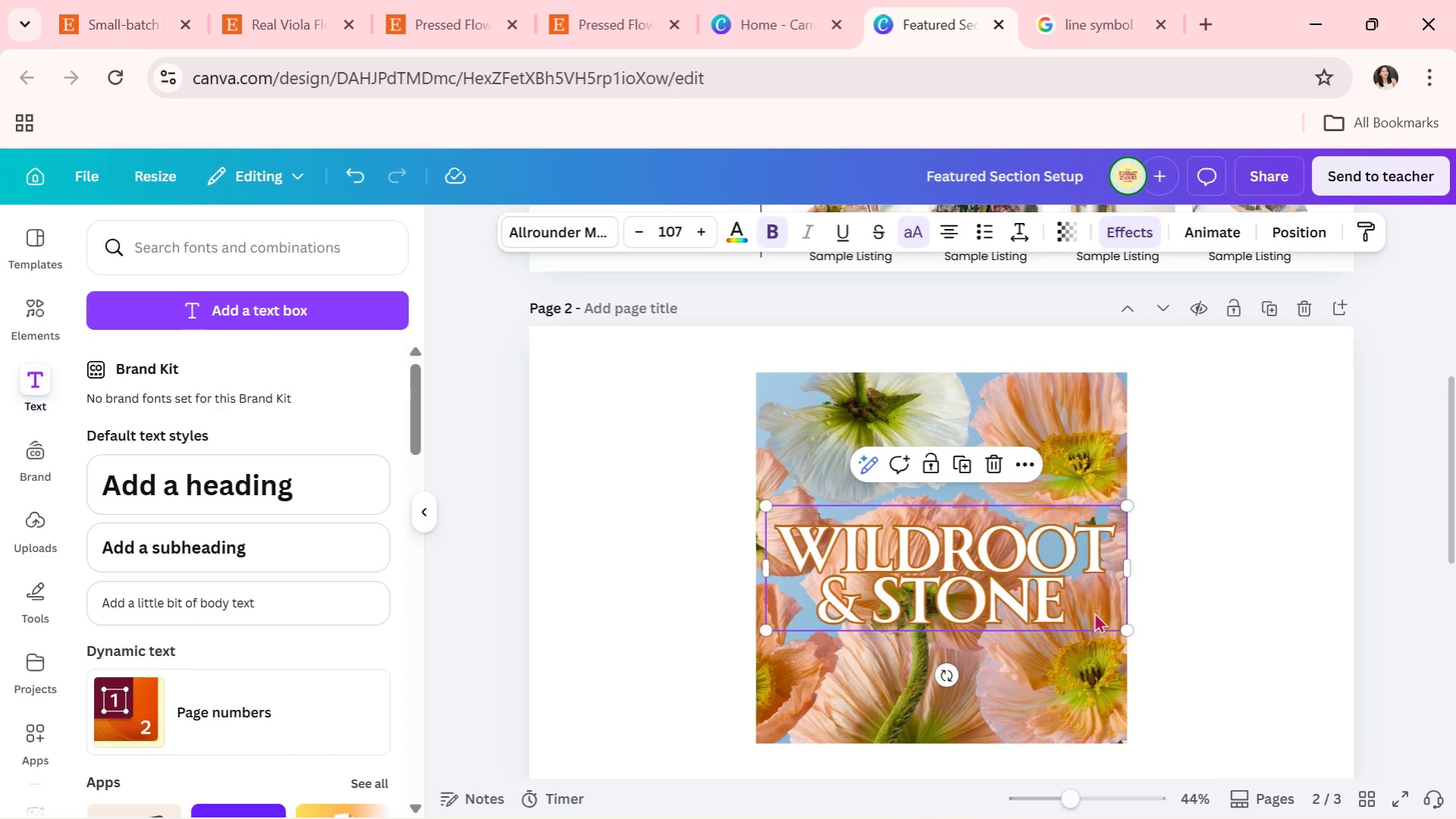 
left_click_drag(start_coordinate=[1094, 612], to_coordinate=[1087, 610])
 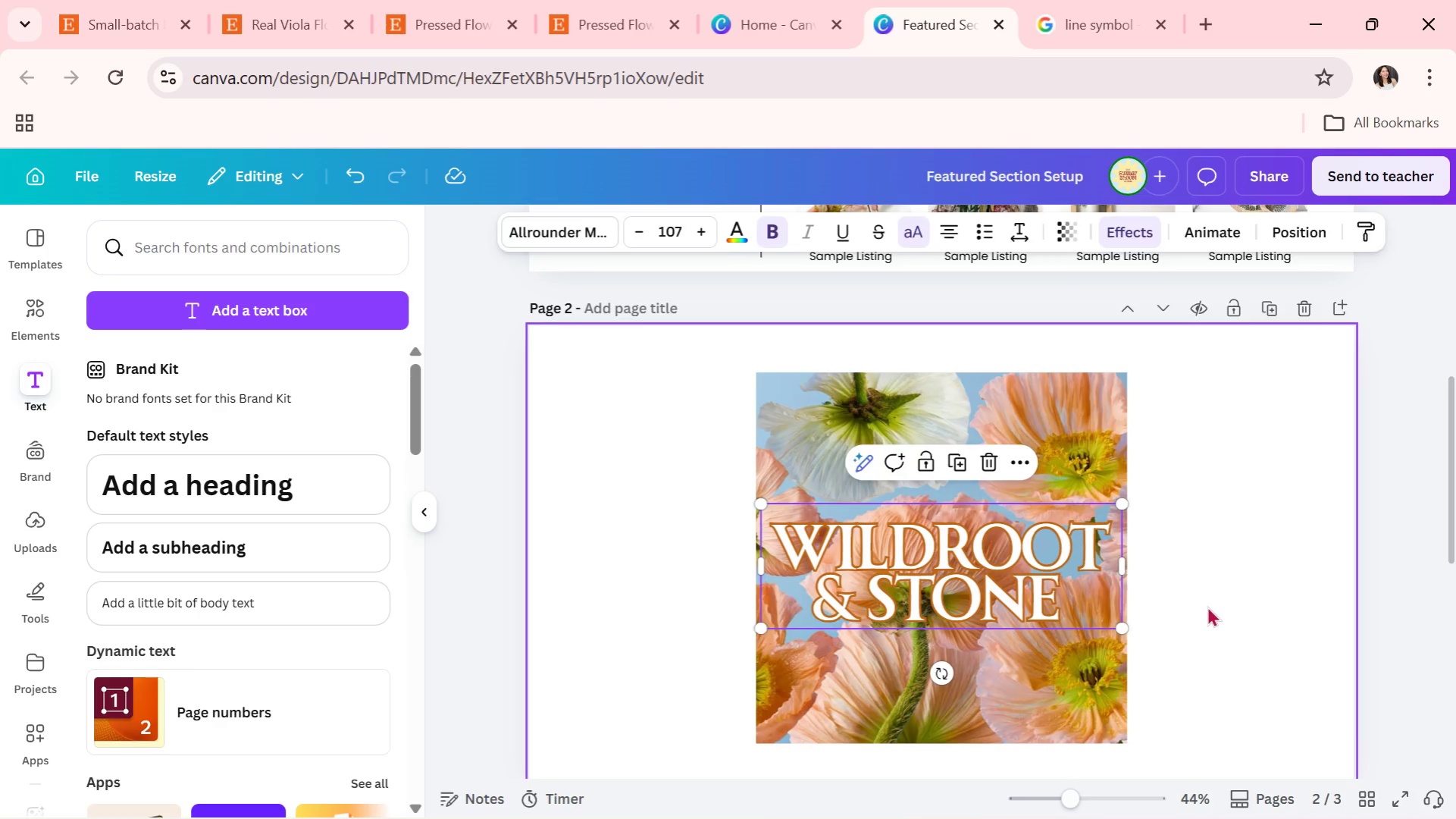 
double_click([1207, 606])
 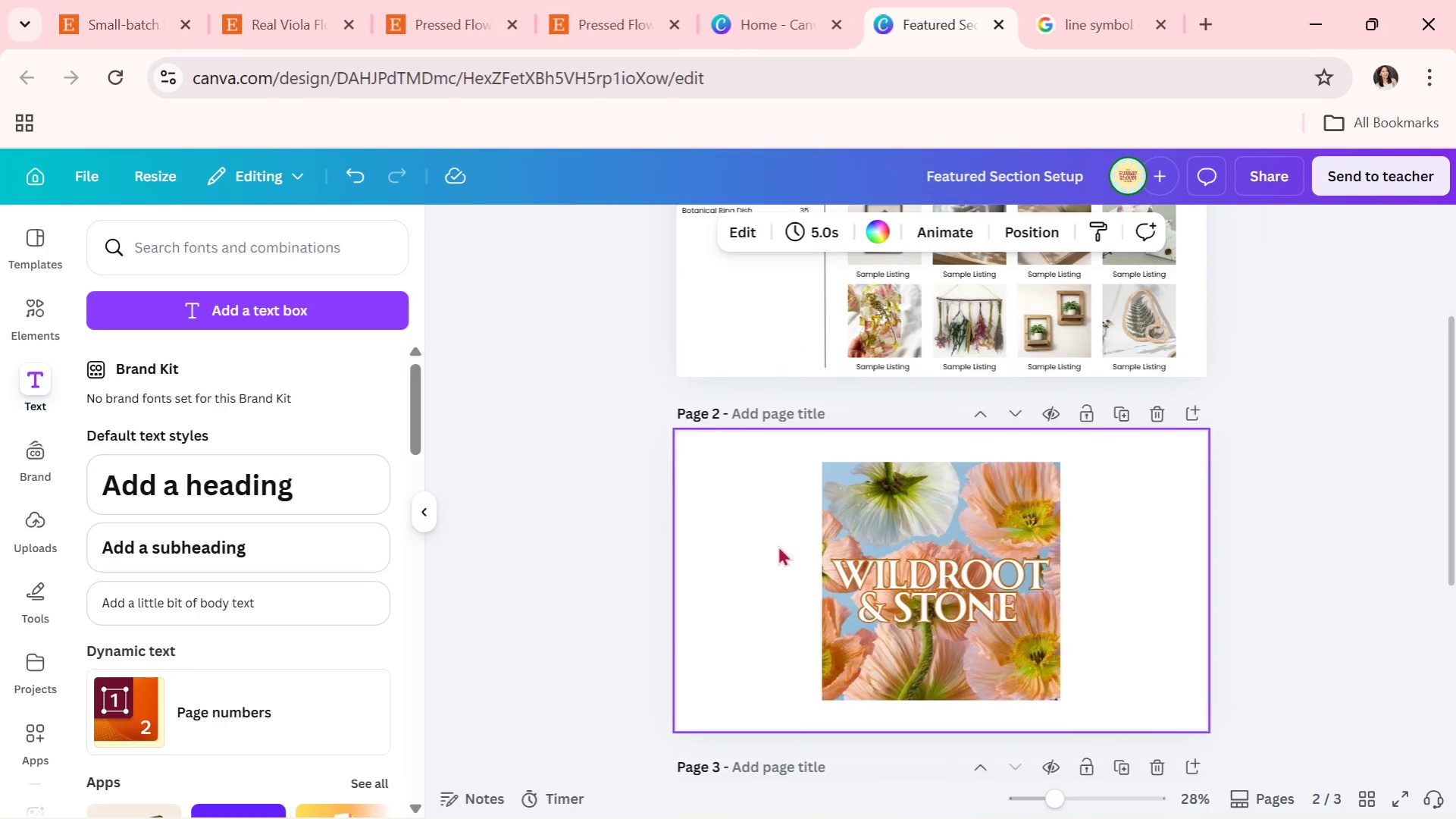 
left_click_drag(start_coordinate=[749, 527], to_coordinate=[1005, 639])
 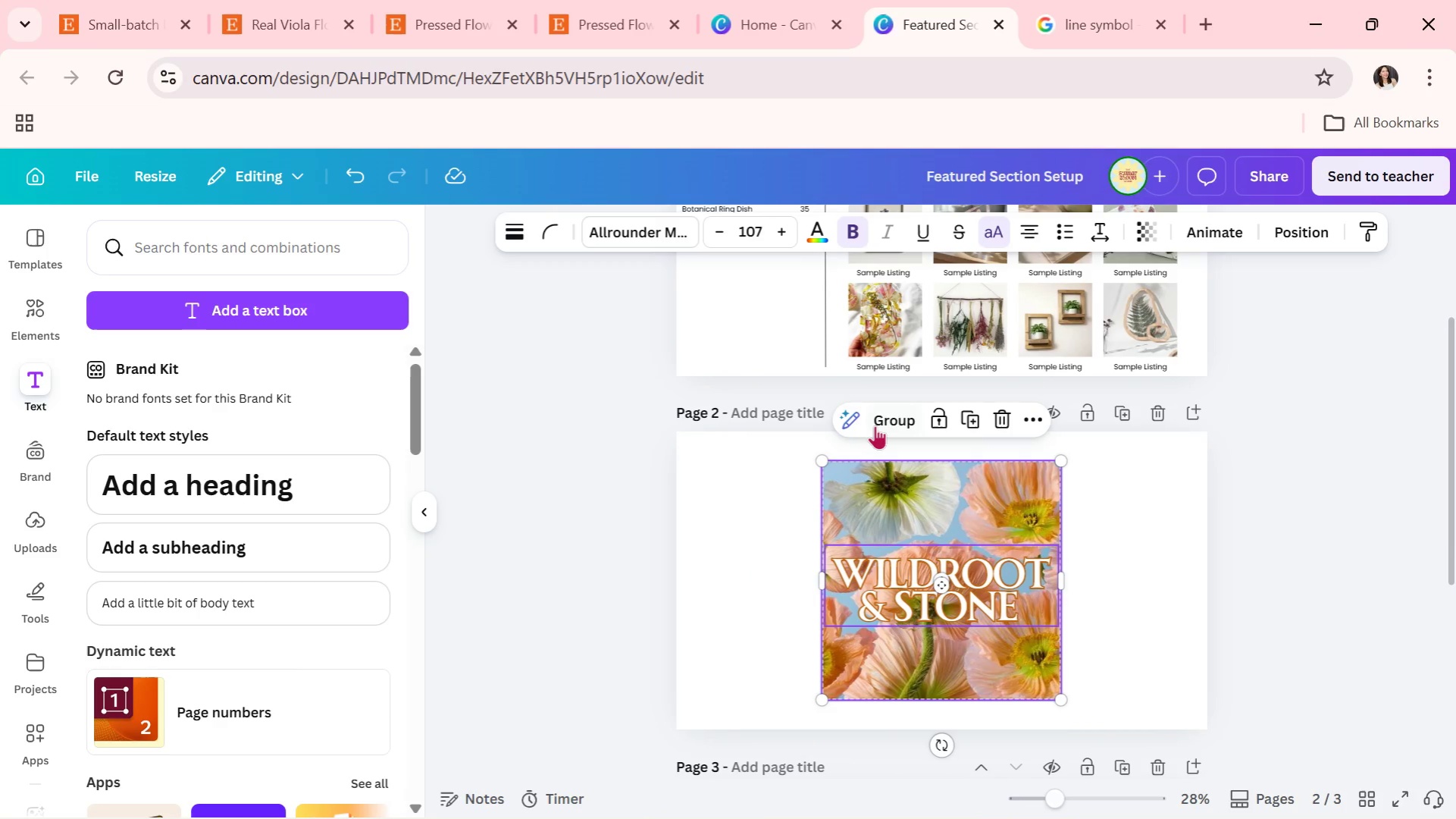 
left_click([883, 421])
 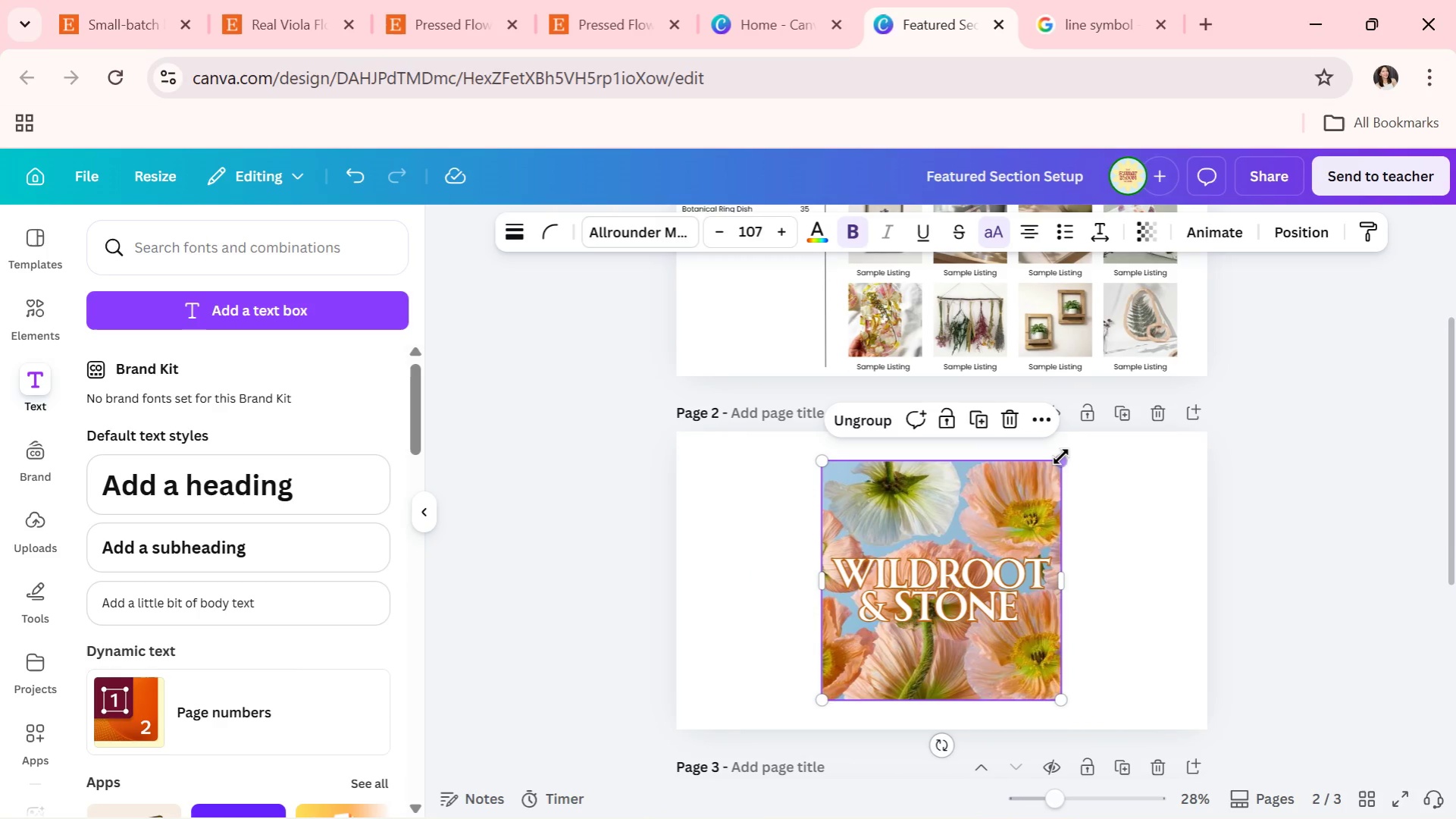 
left_click_drag(start_coordinate=[1060, 457], to_coordinate=[1099, 448])
 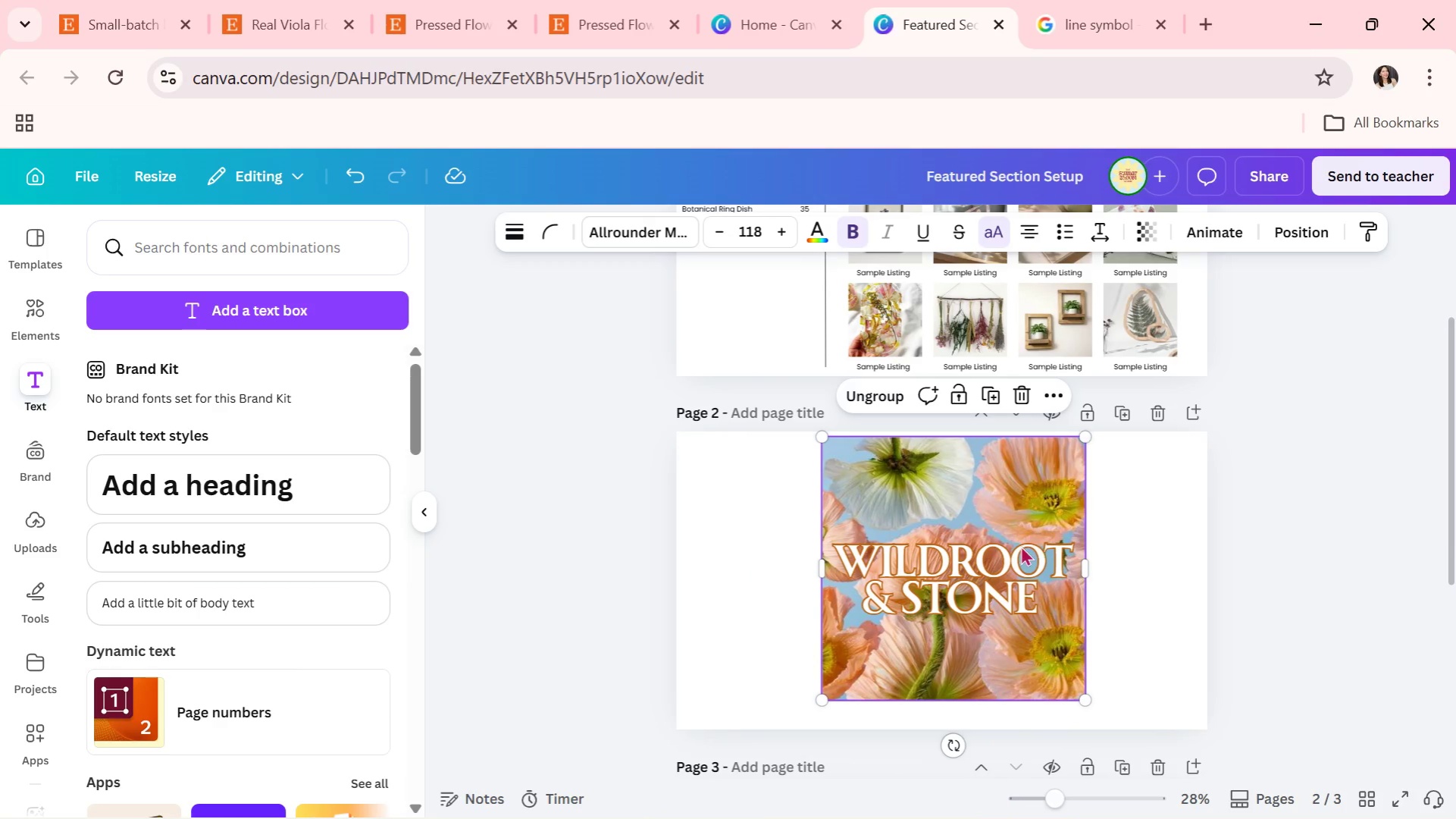 
left_click_drag(start_coordinate=[1020, 545], to_coordinate=[1006, 560])
 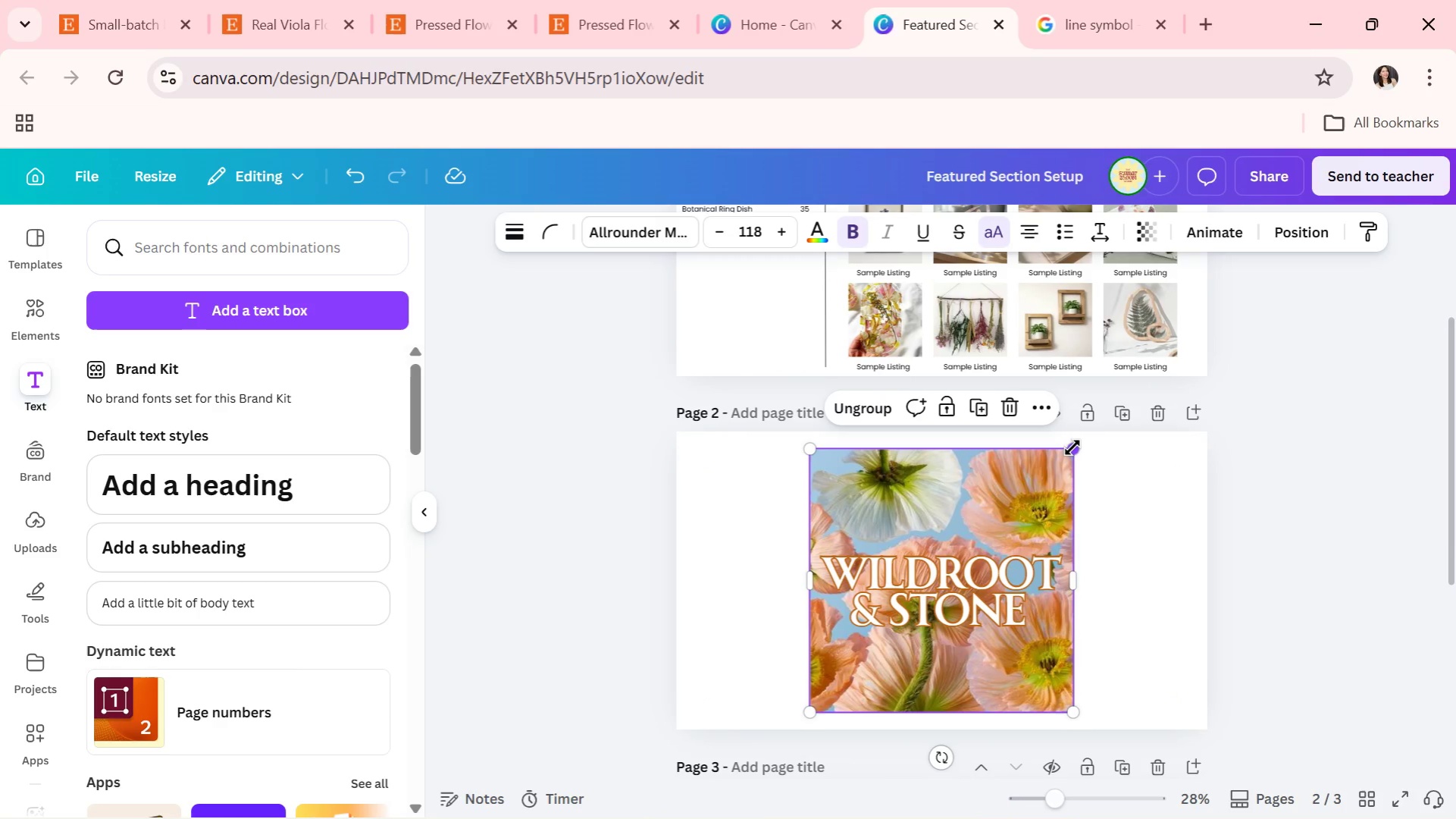 
left_click_drag(start_coordinate=[1072, 447], to_coordinate=[1105, 442])
 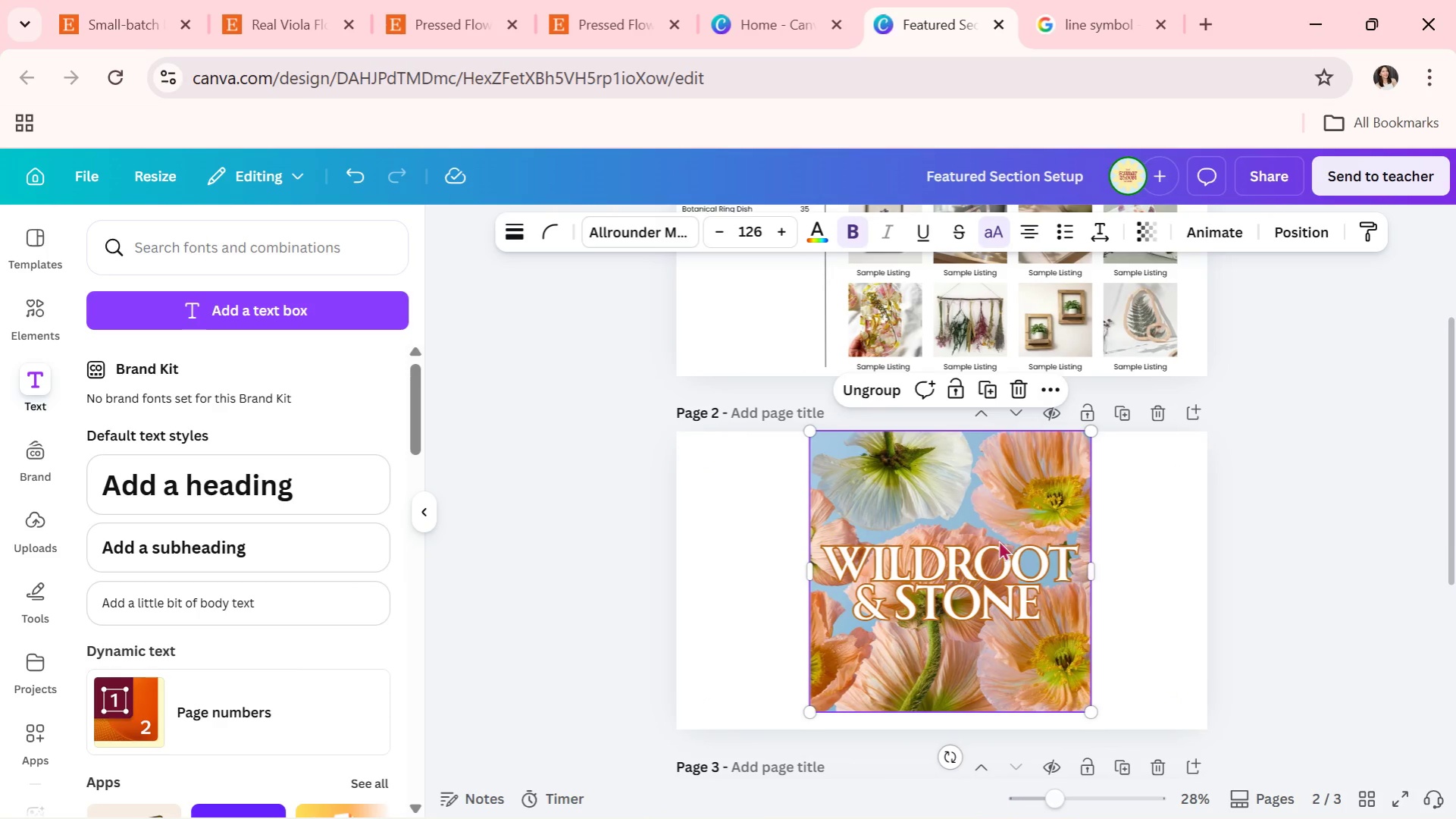 
left_click_drag(start_coordinate=[998, 540], to_coordinate=[982, 543])
 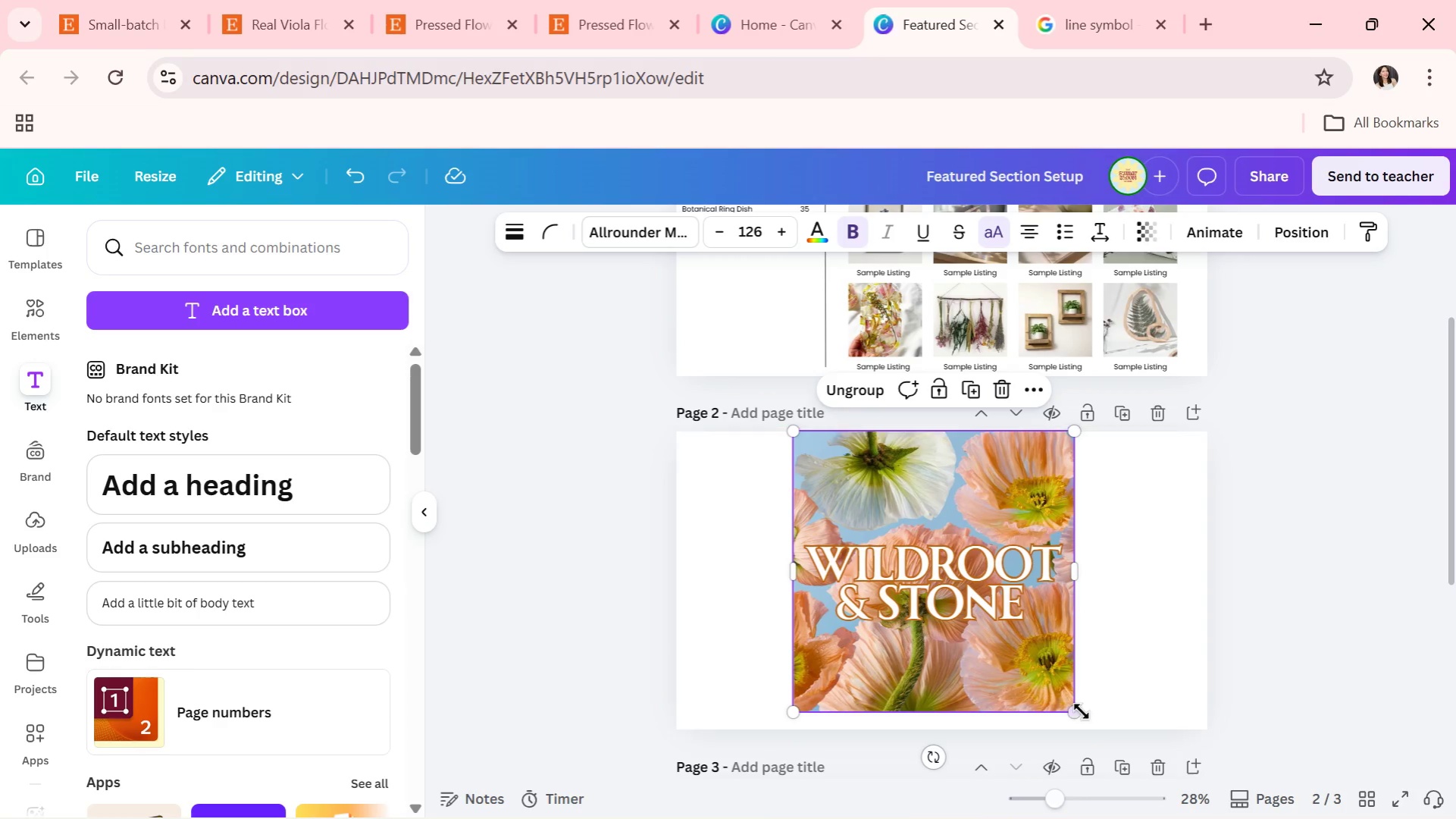 
left_click_drag(start_coordinate=[1079, 711], to_coordinate=[1099, 735])
 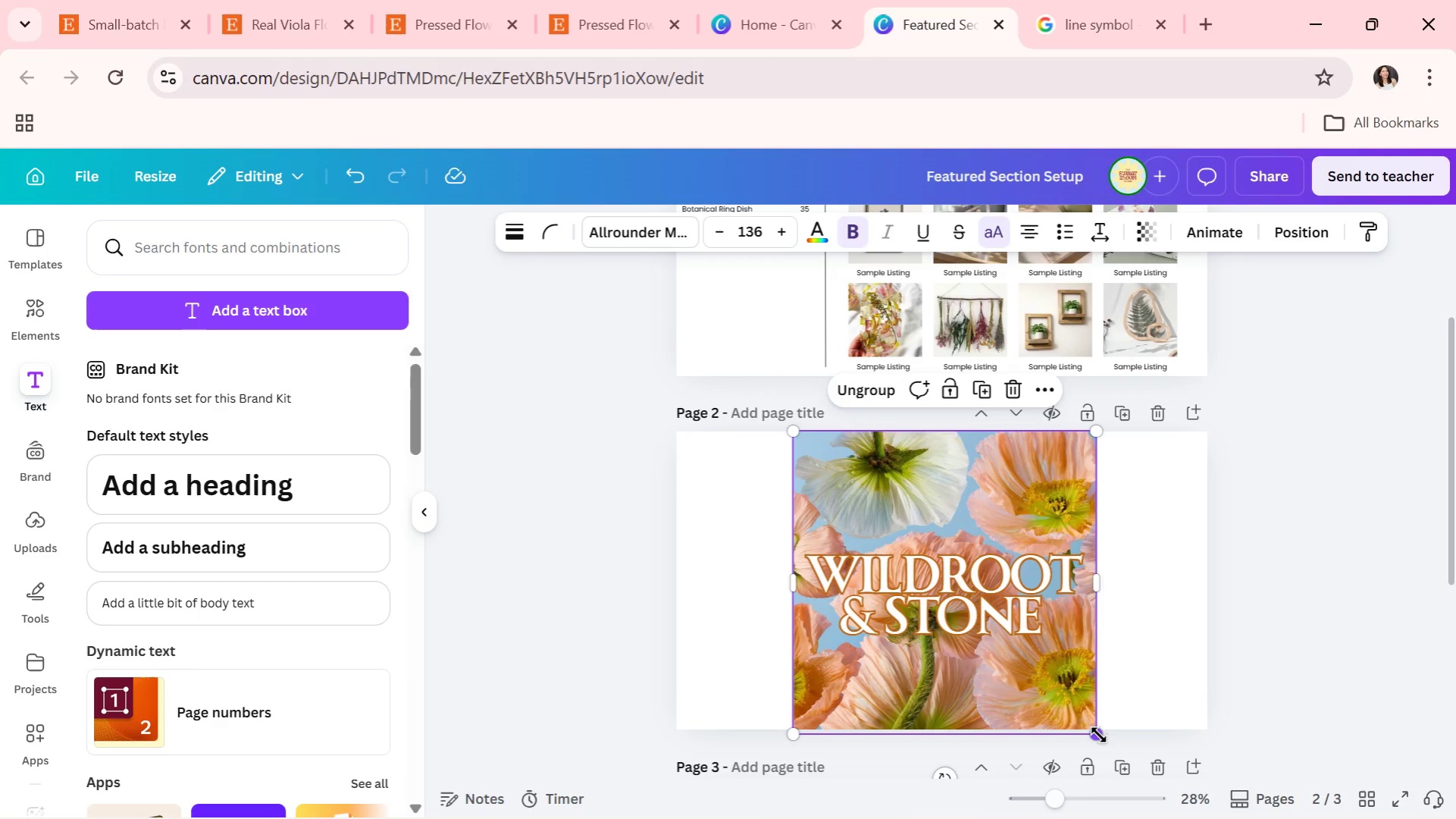 
left_click_drag(start_coordinate=[1098, 735], to_coordinate=[1092, 726])
 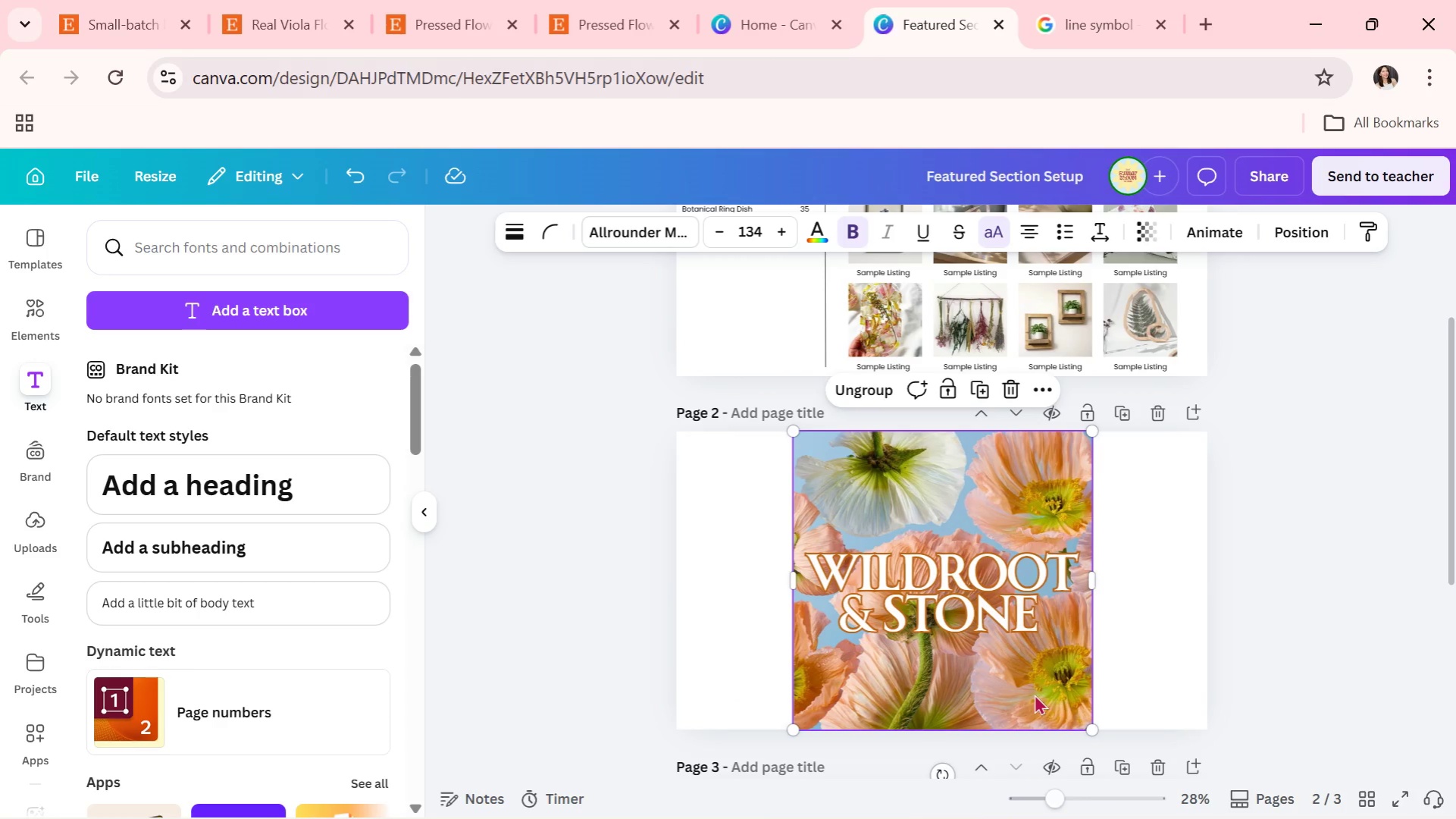 
left_click_drag(start_coordinate=[1035, 694], to_coordinate=[1030, 692])
 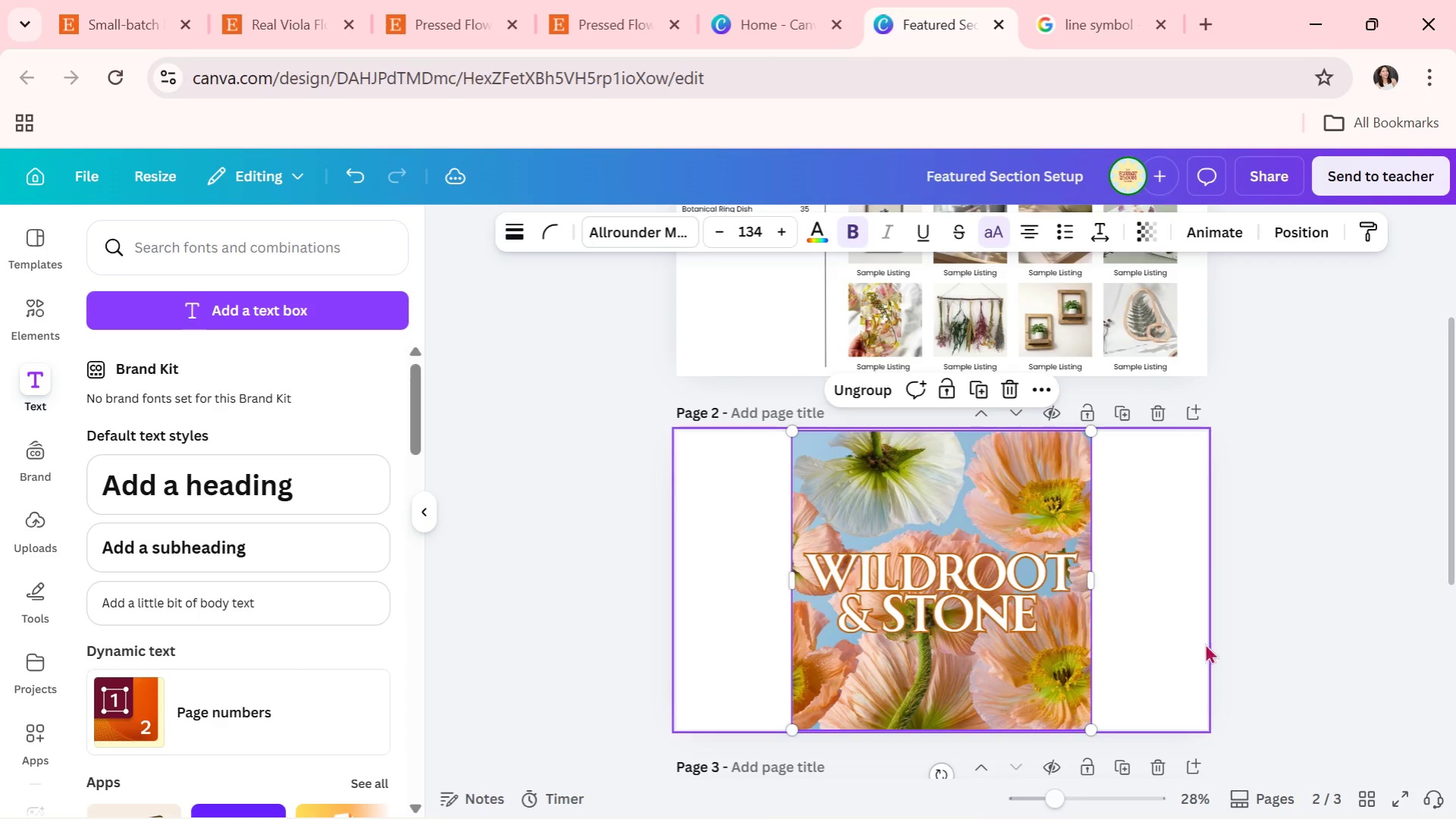 
left_click([1204, 643])
 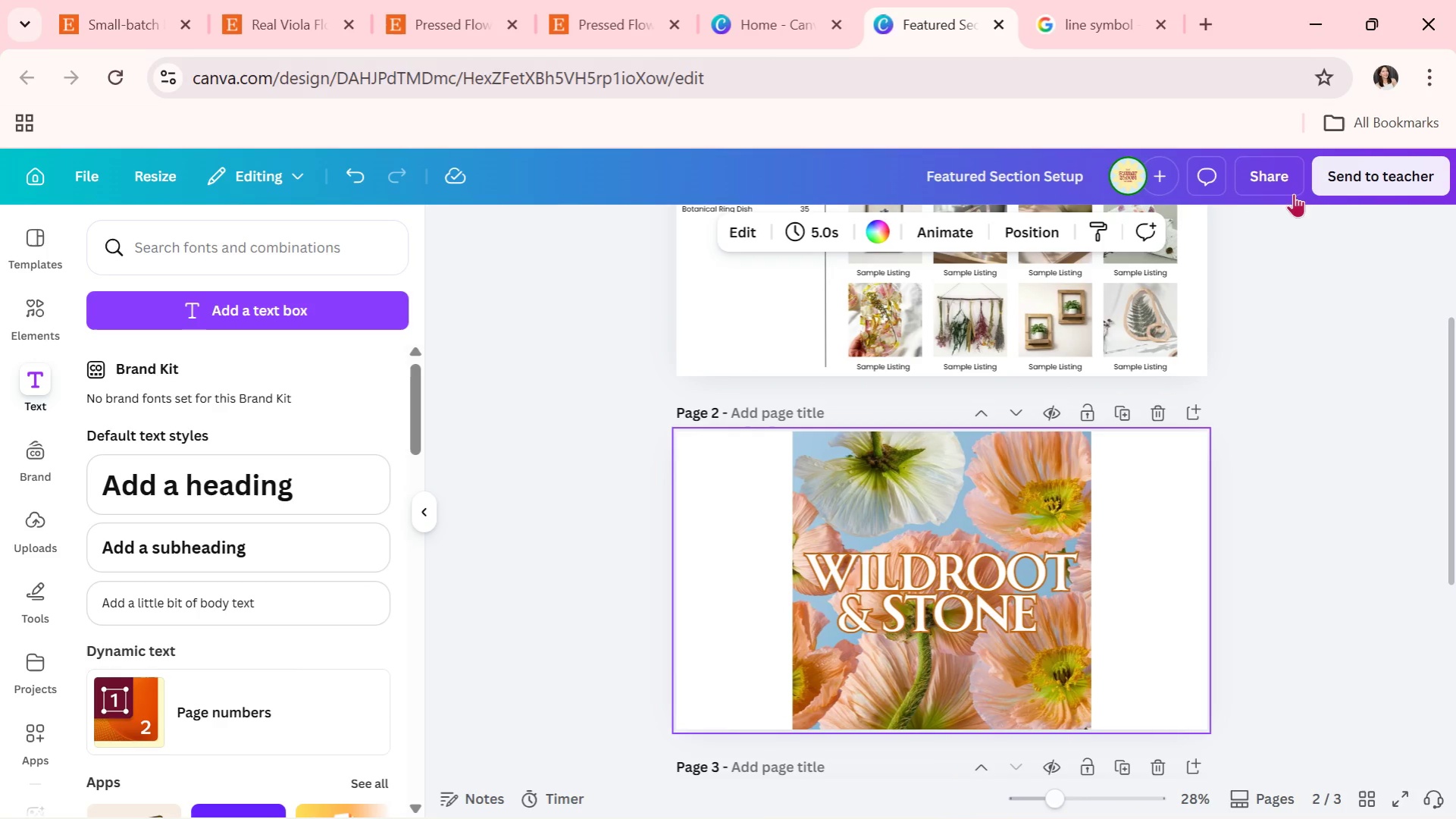 
left_click([1281, 187])
 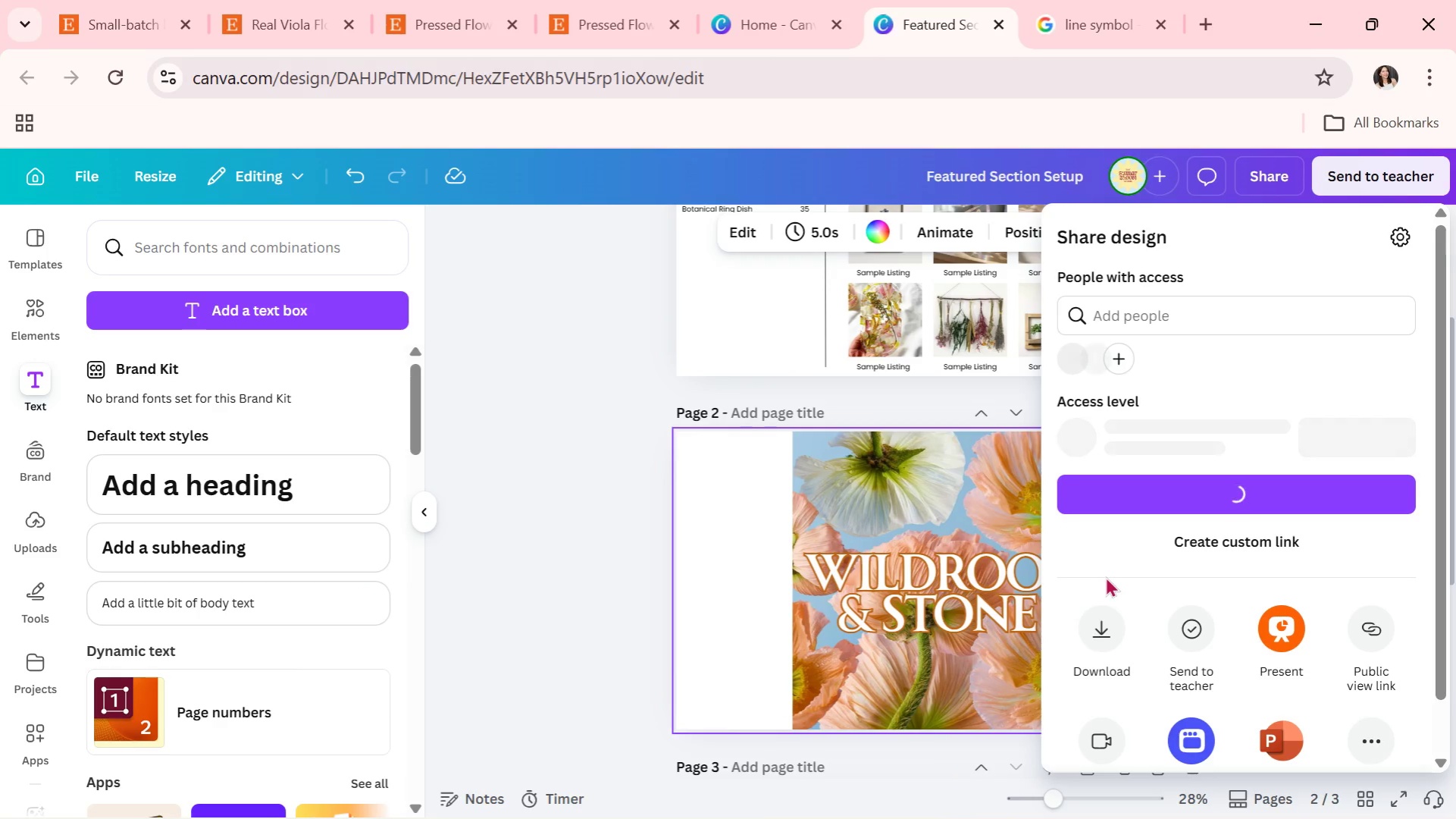 
left_click([1110, 627])
 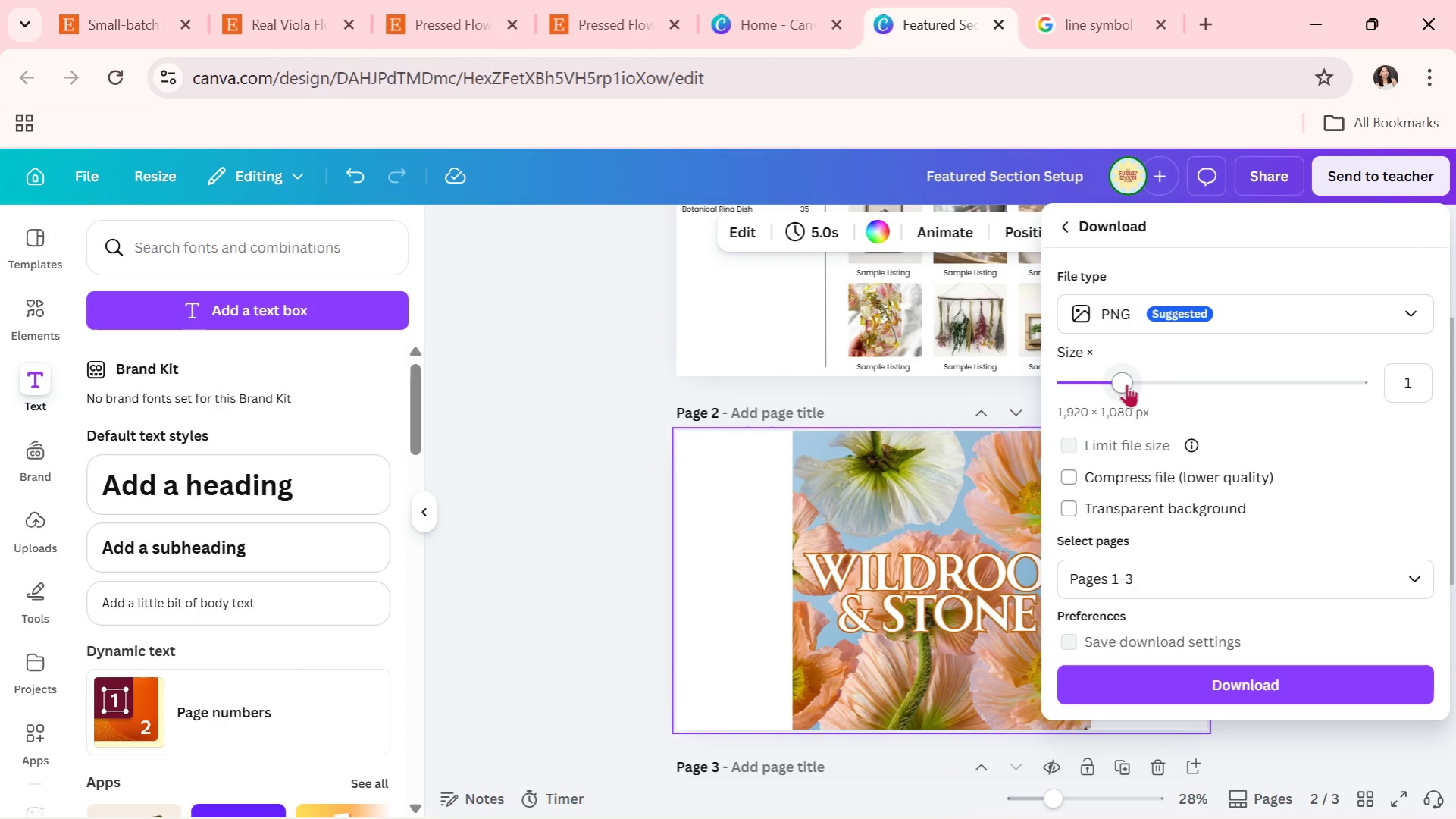 
left_click_drag(start_coordinate=[1126, 386], to_coordinate=[1454, 399])
 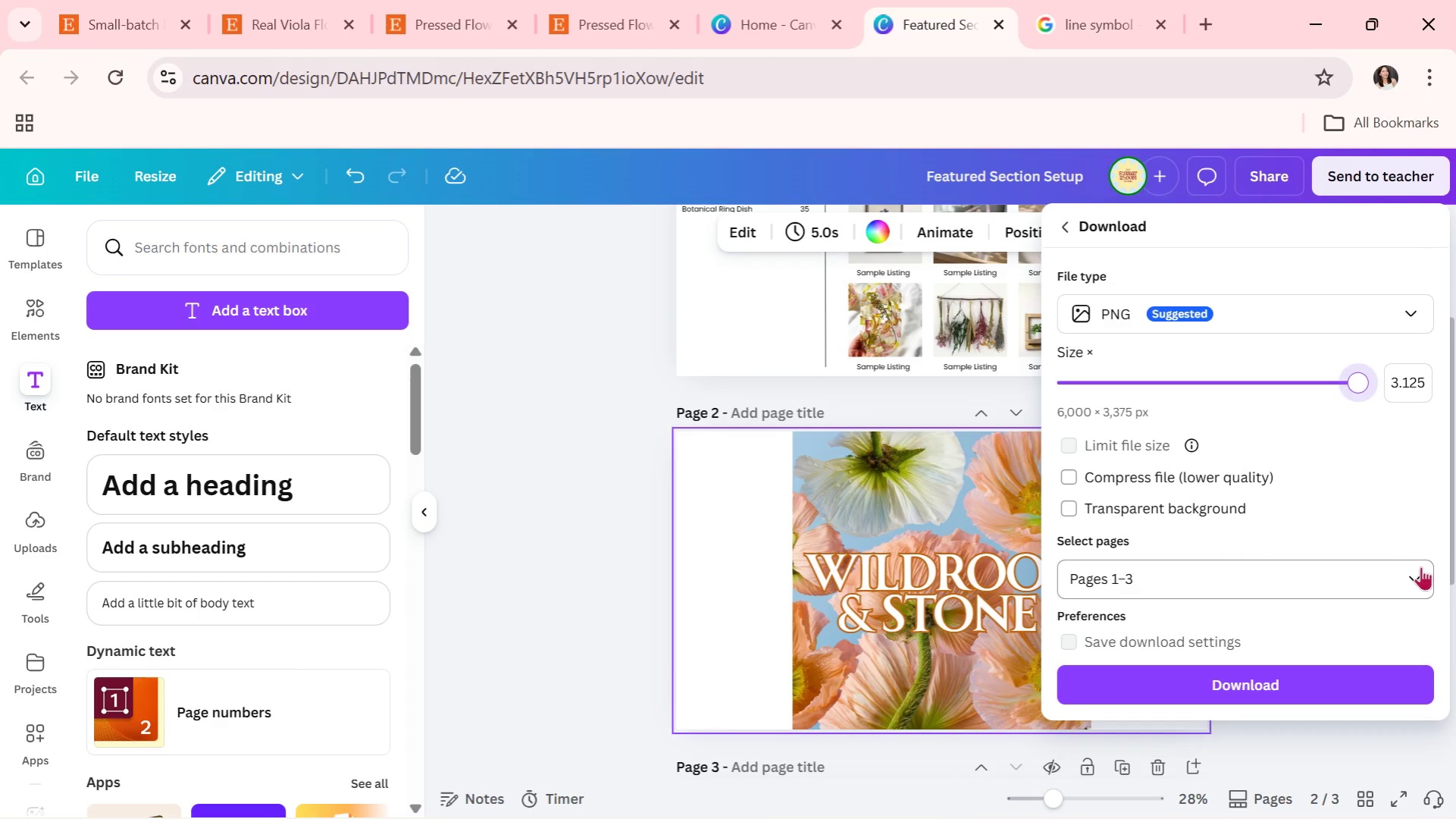 
left_click([1420, 566])
 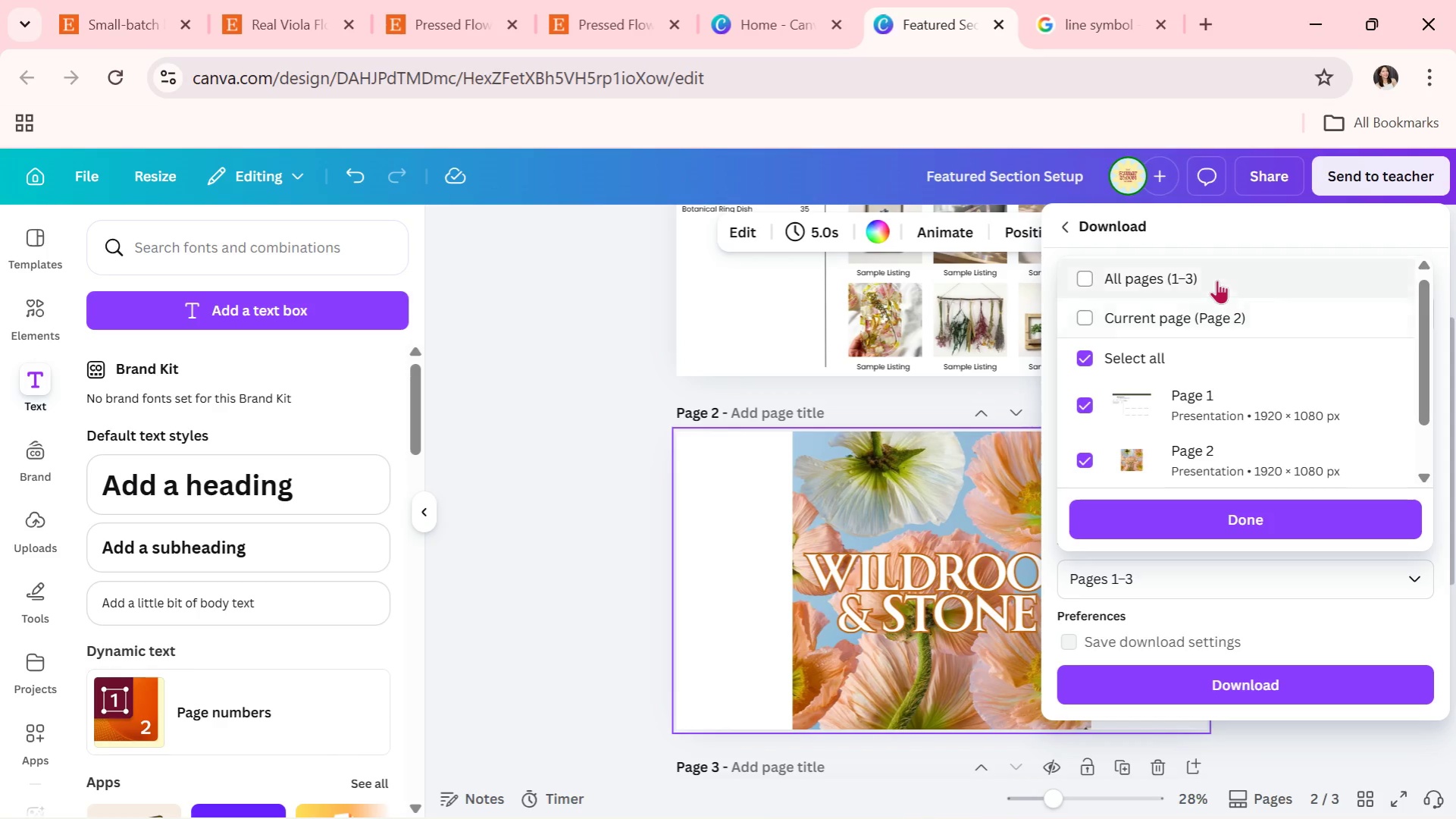 
double_click([1216, 280])
 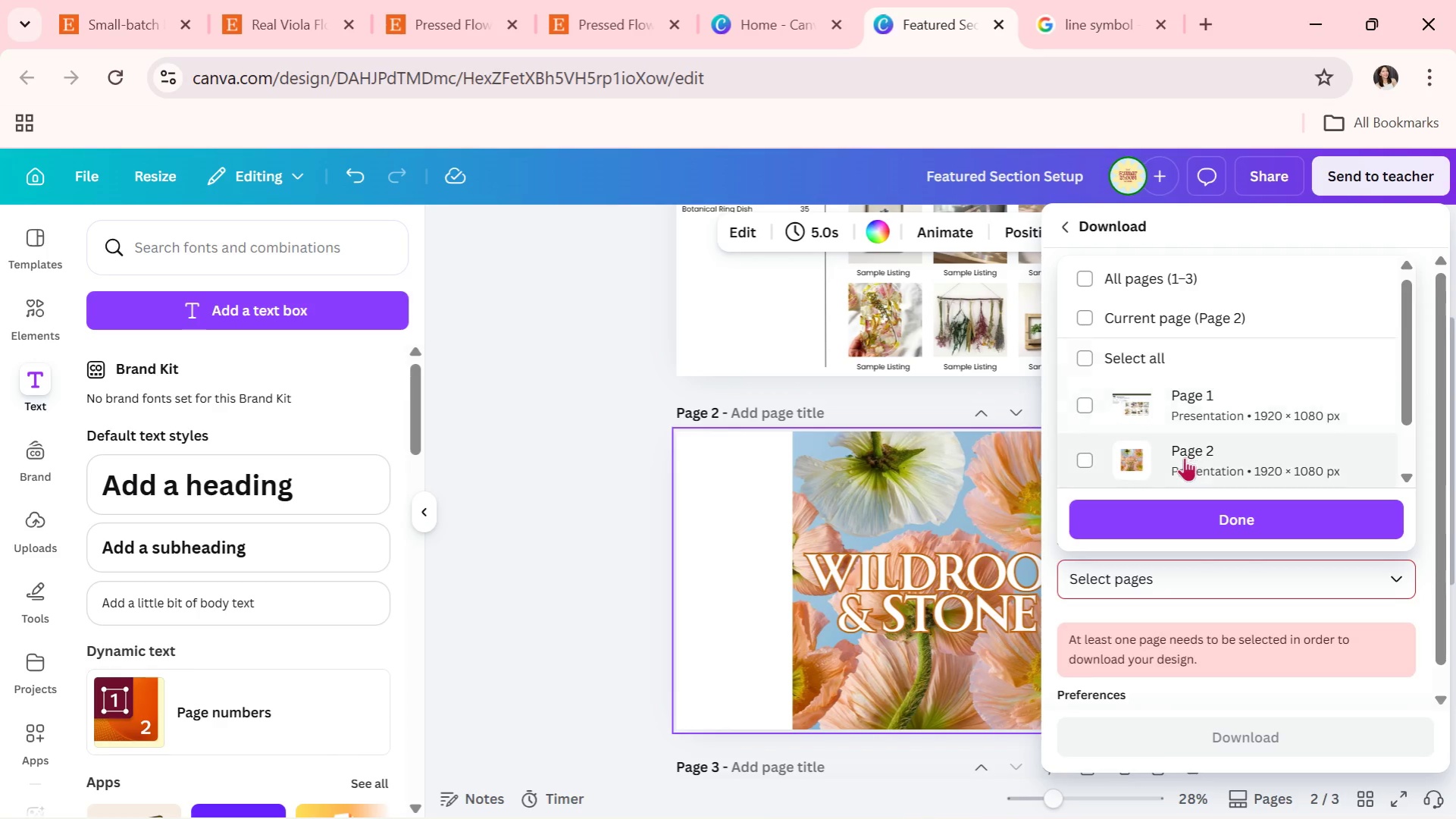 
left_click([1184, 457])
 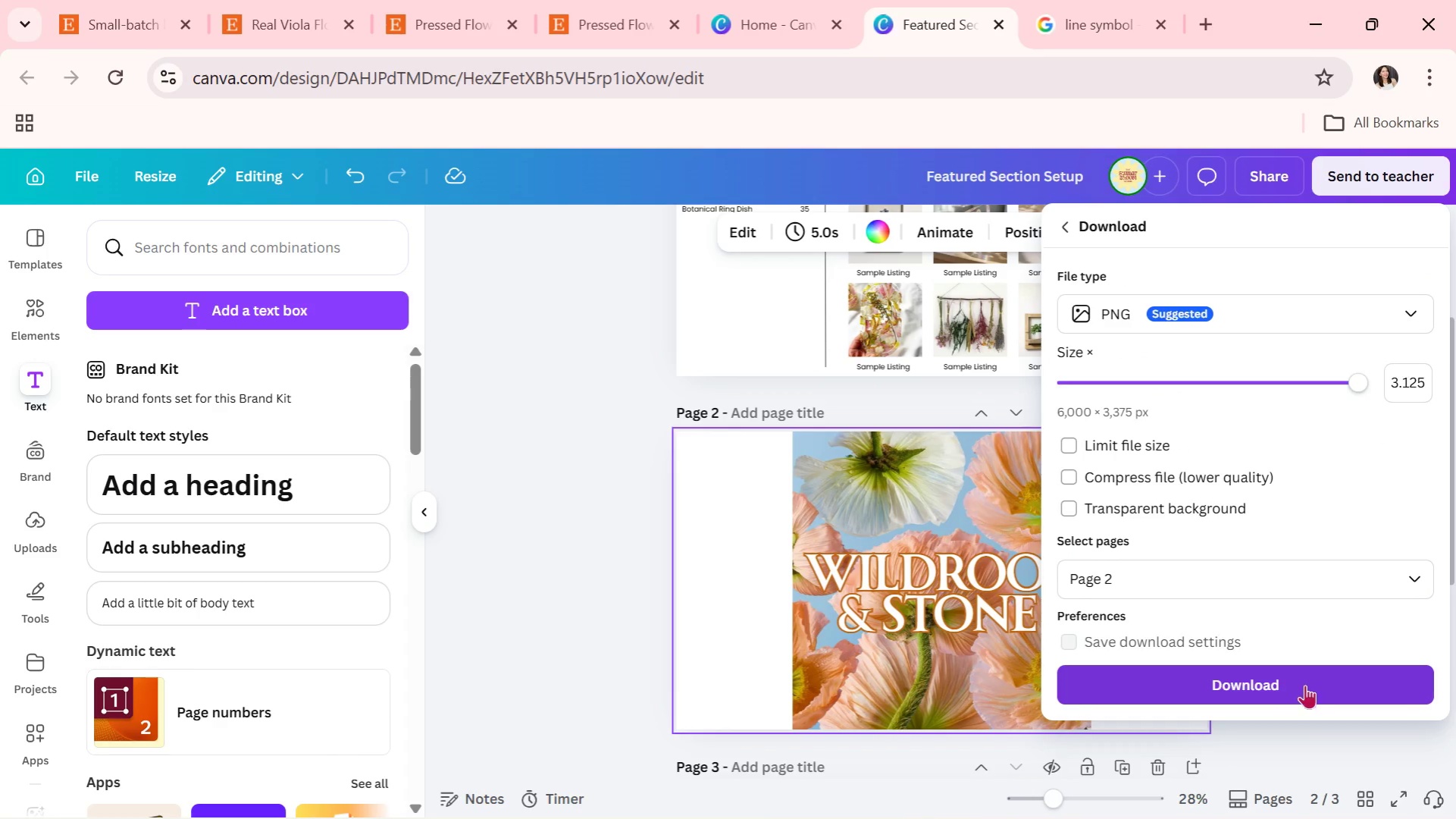 
left_click([1286, 678])
 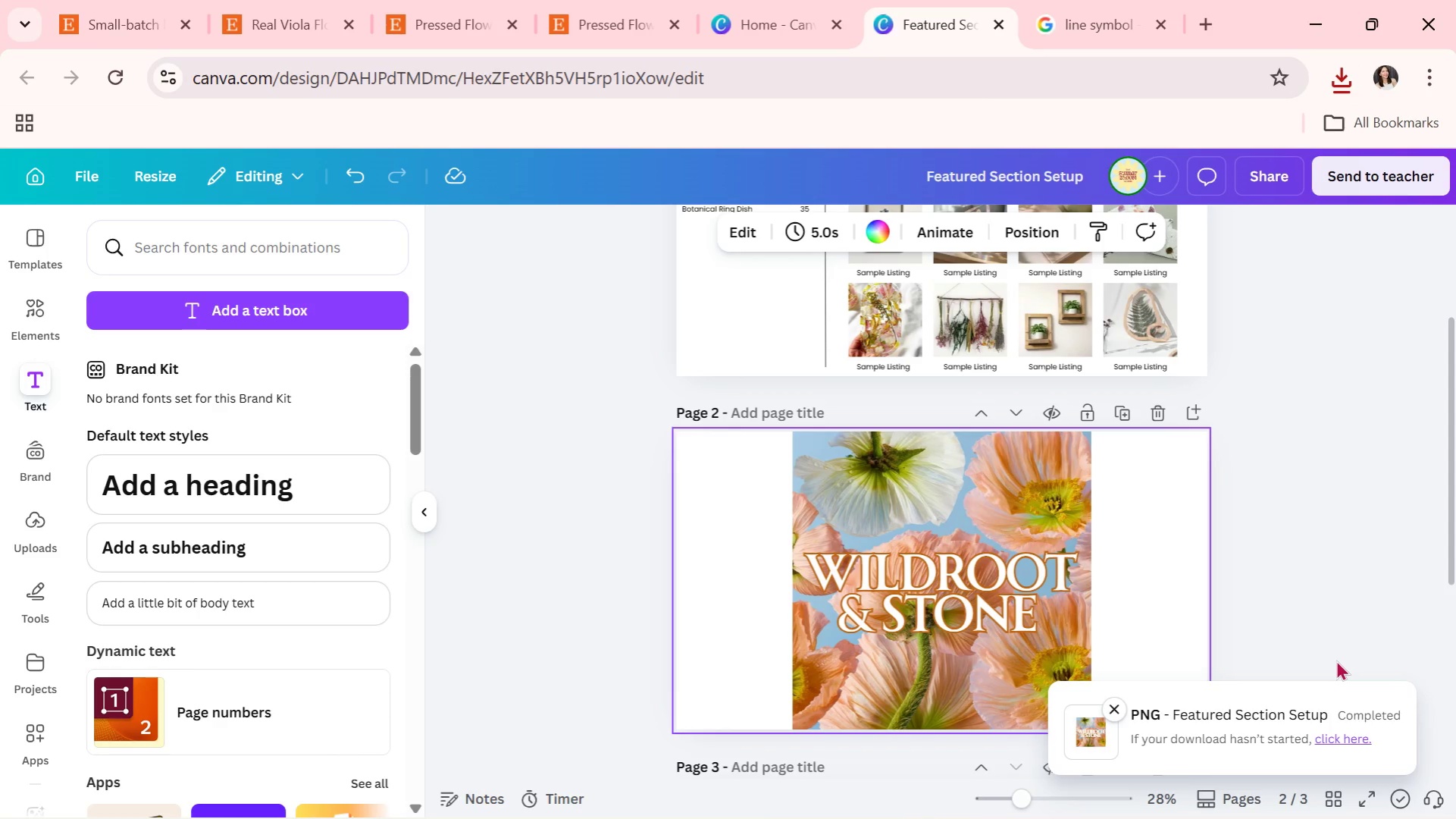 
wait(20.88)
 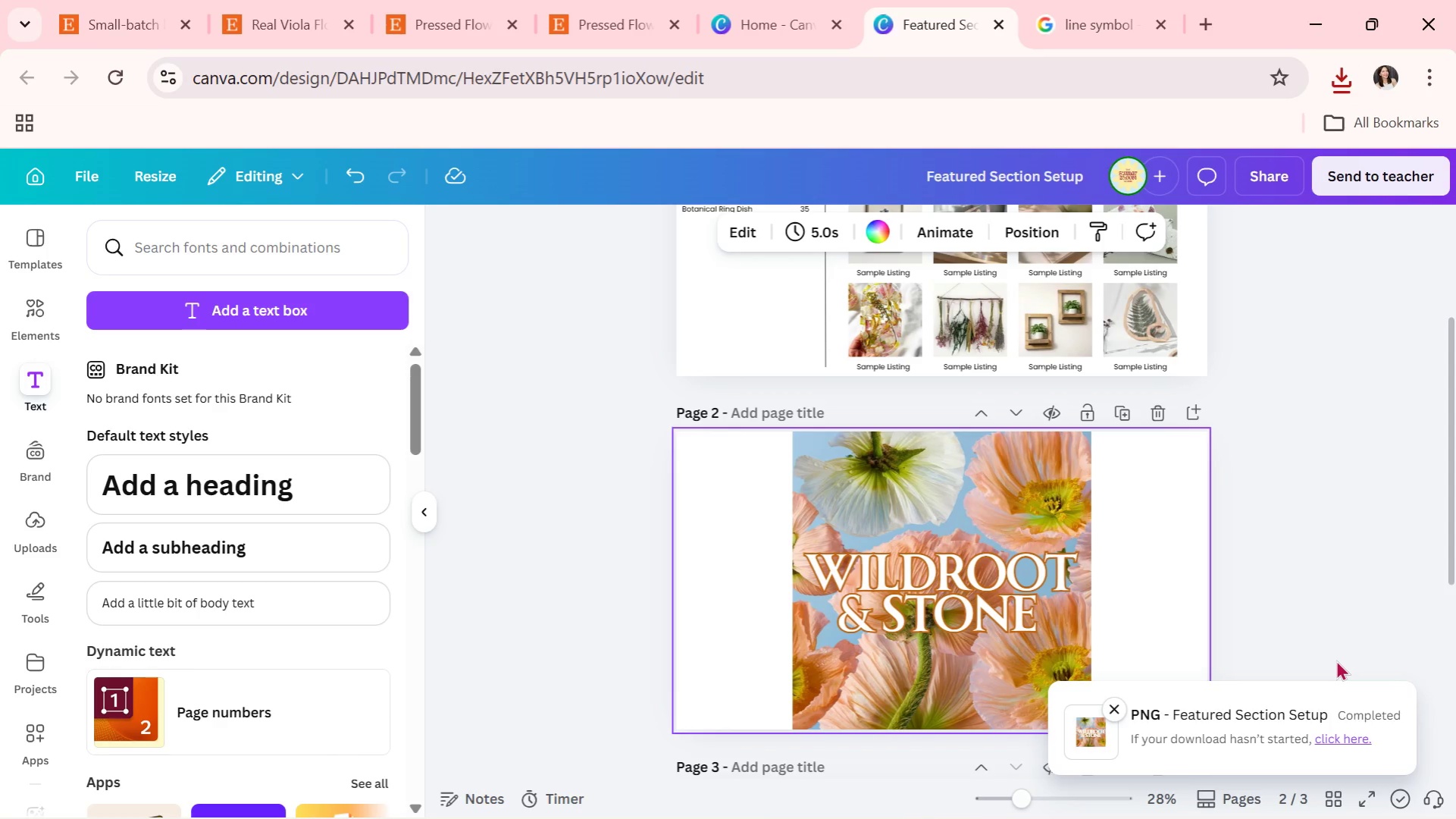 
scroll: coordinate [1100, 532], scroll_direction: up, amount: 4.0
 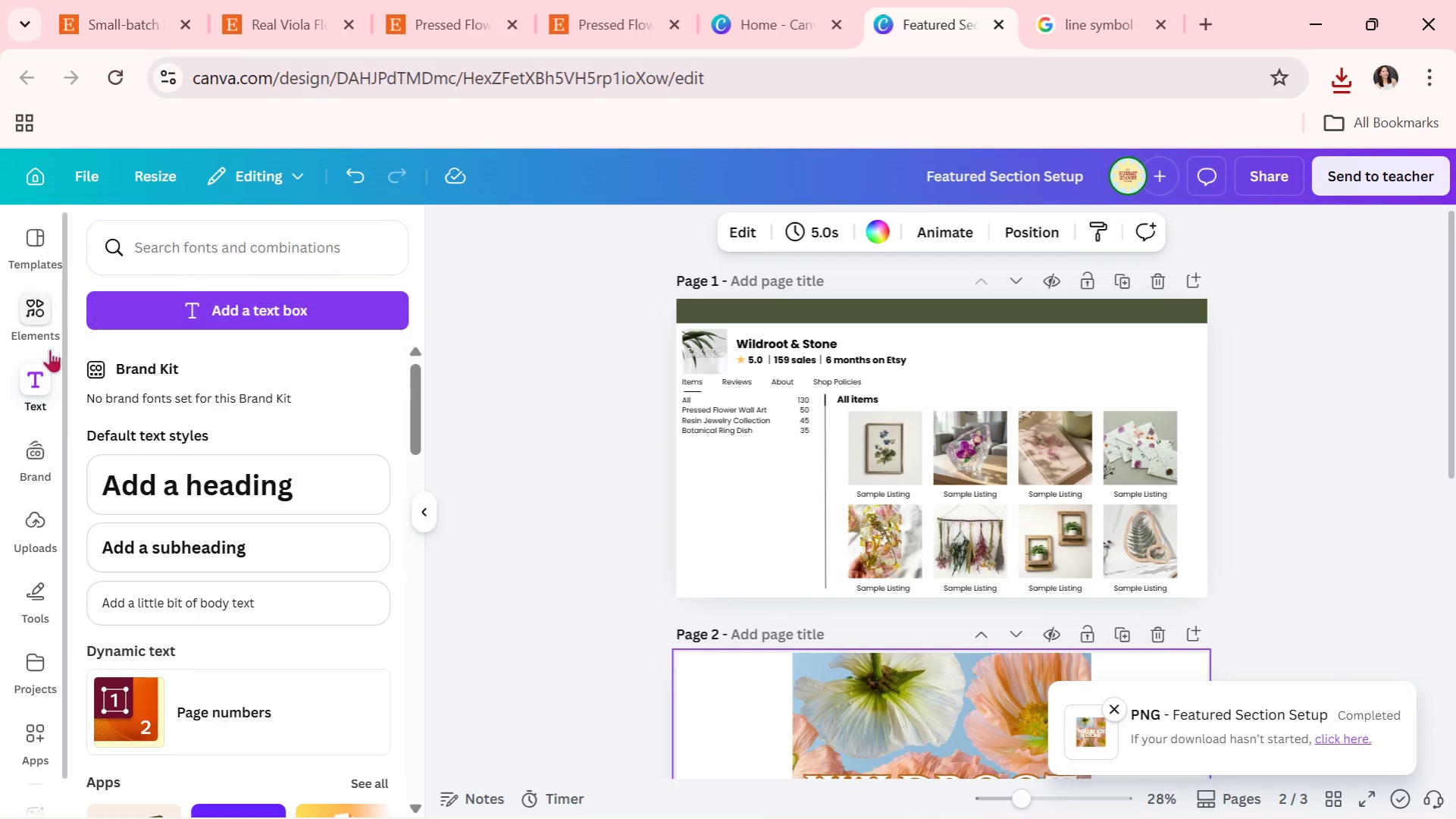 
left_click([30, 521])
 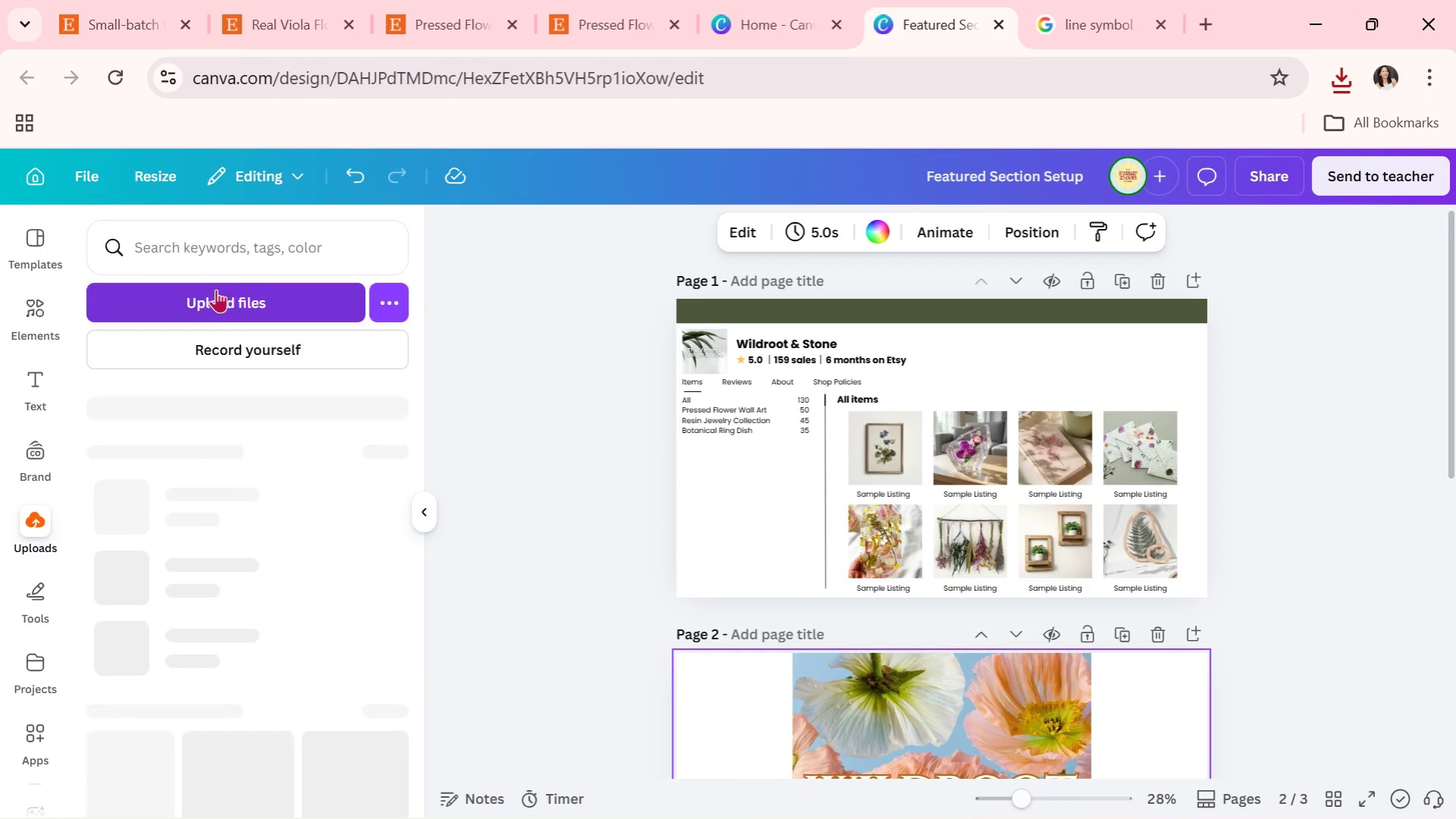 
left_click([209, 296])
 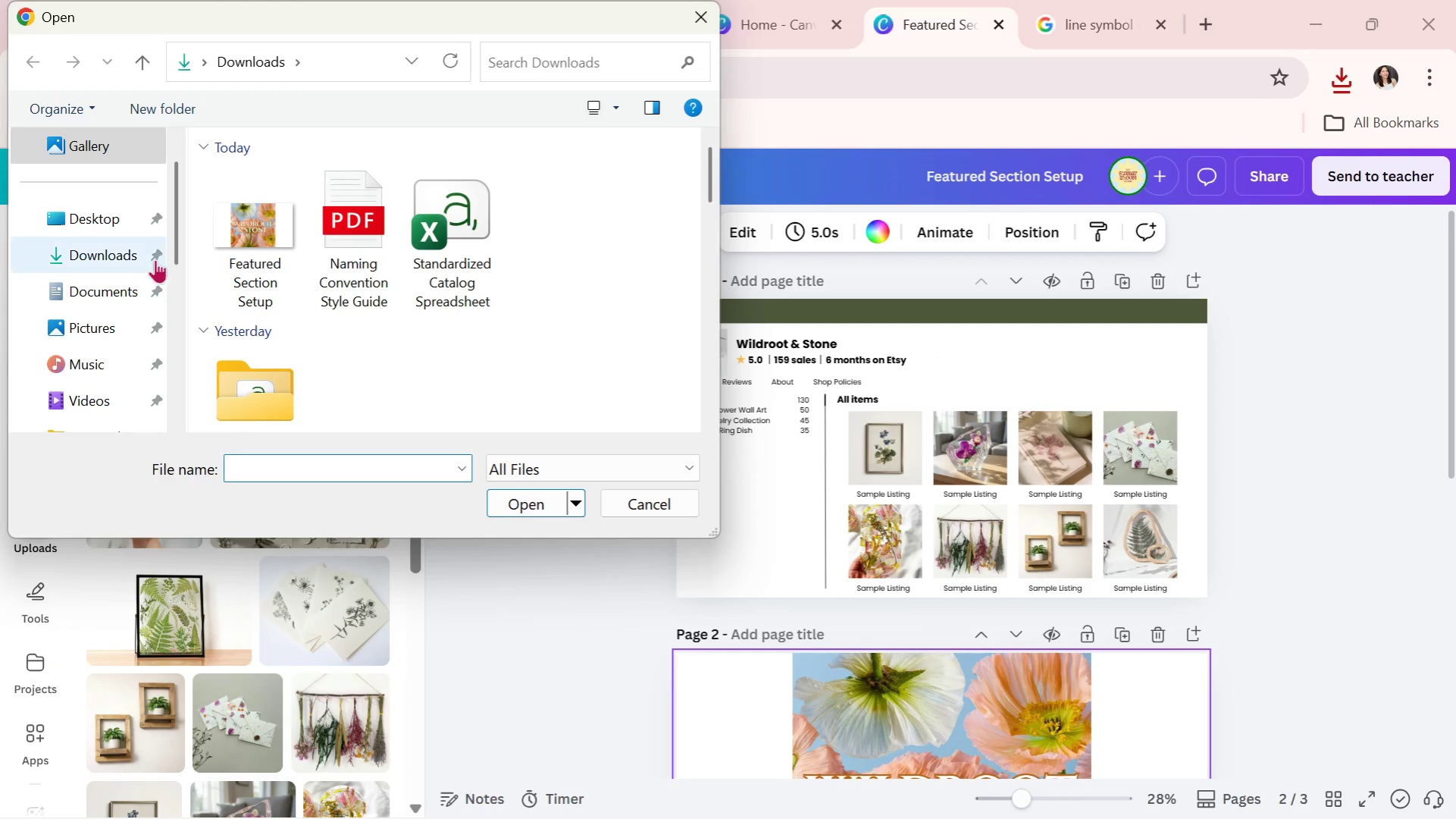 
double_click([270, 229])
 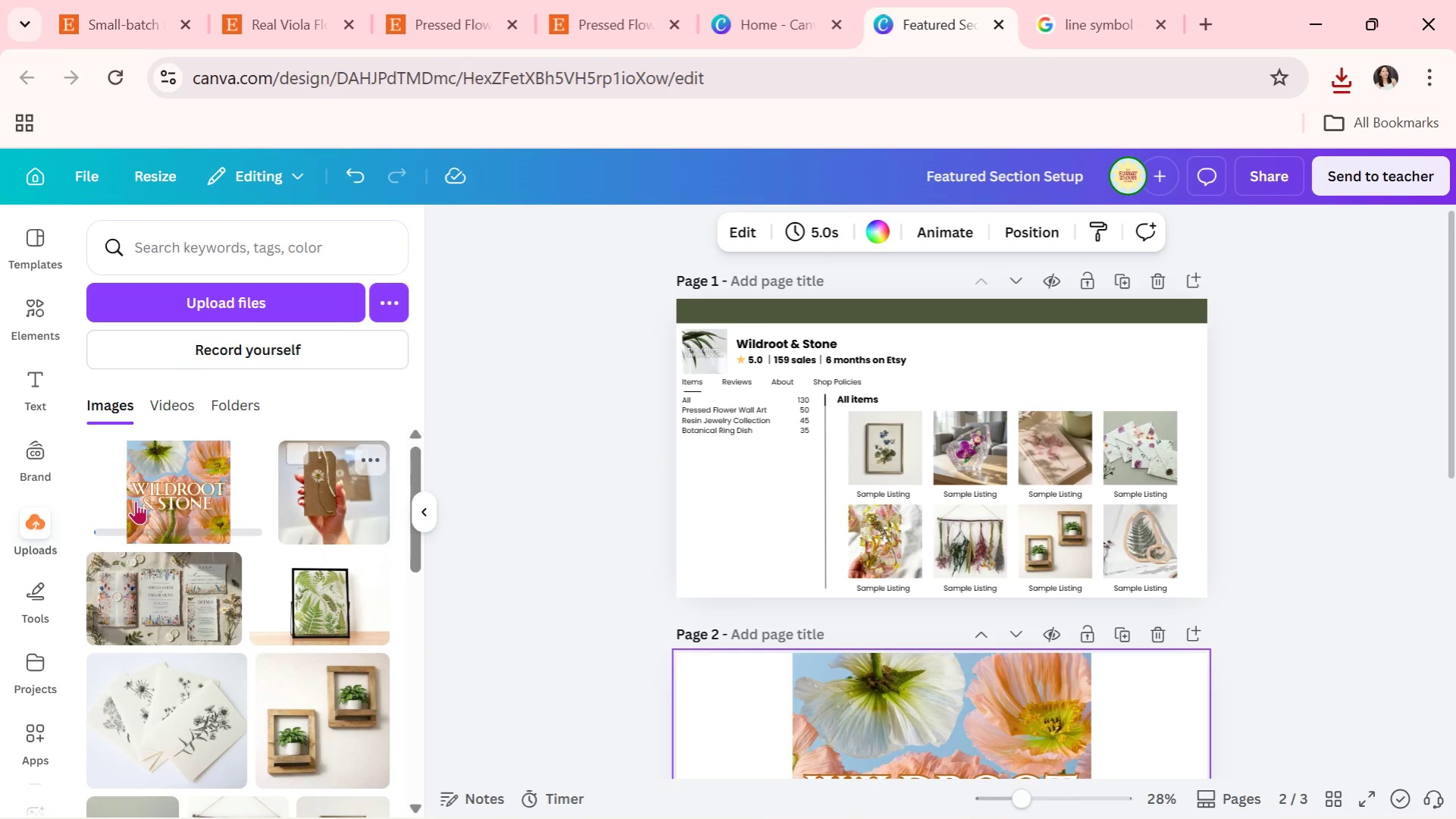 
left_click_drag(start_coordinate=[144, 498], to_coordinate=[694, 357])
 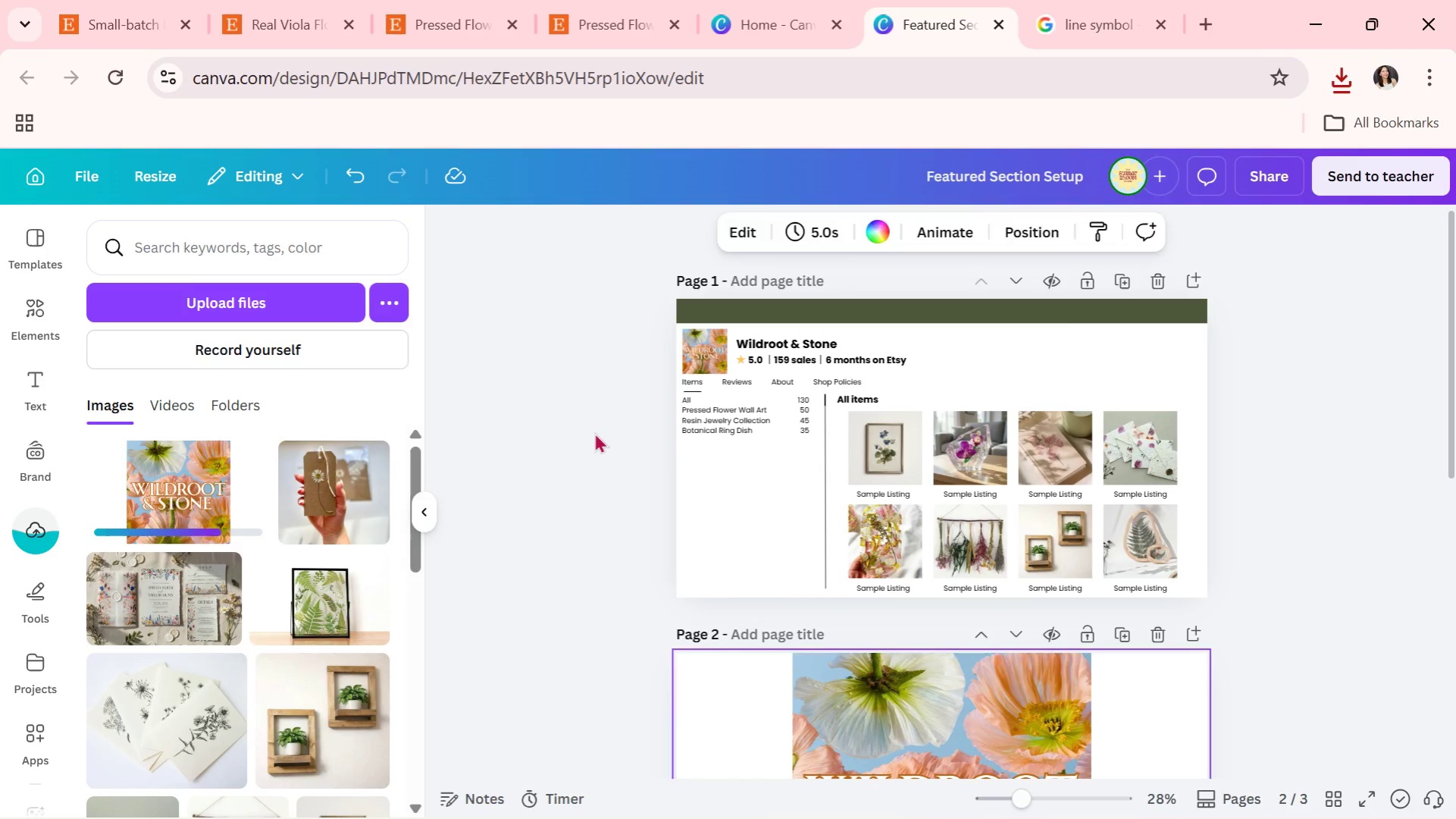 
double_click([594, 432])
 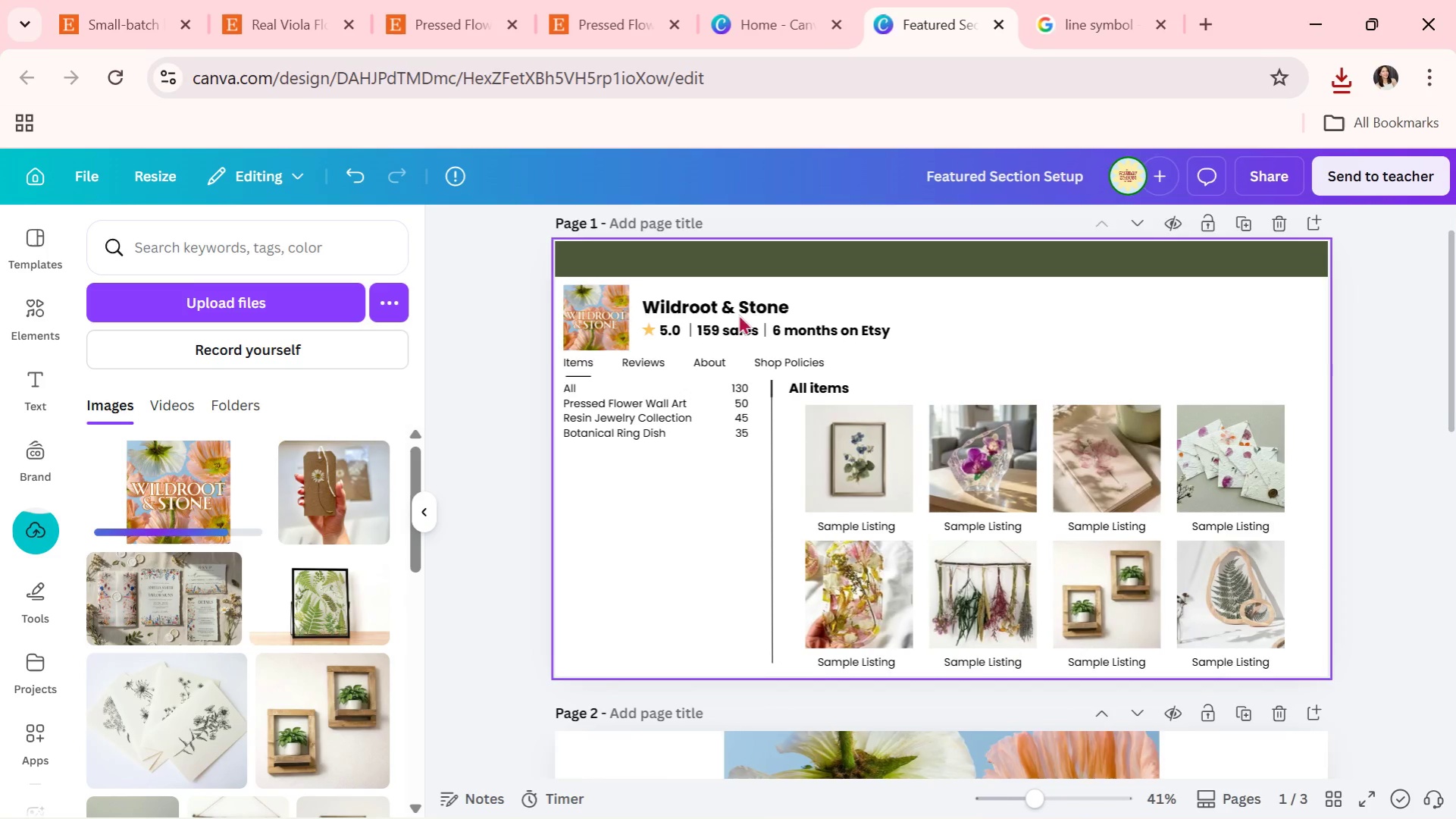 
left_click([760, 251])
 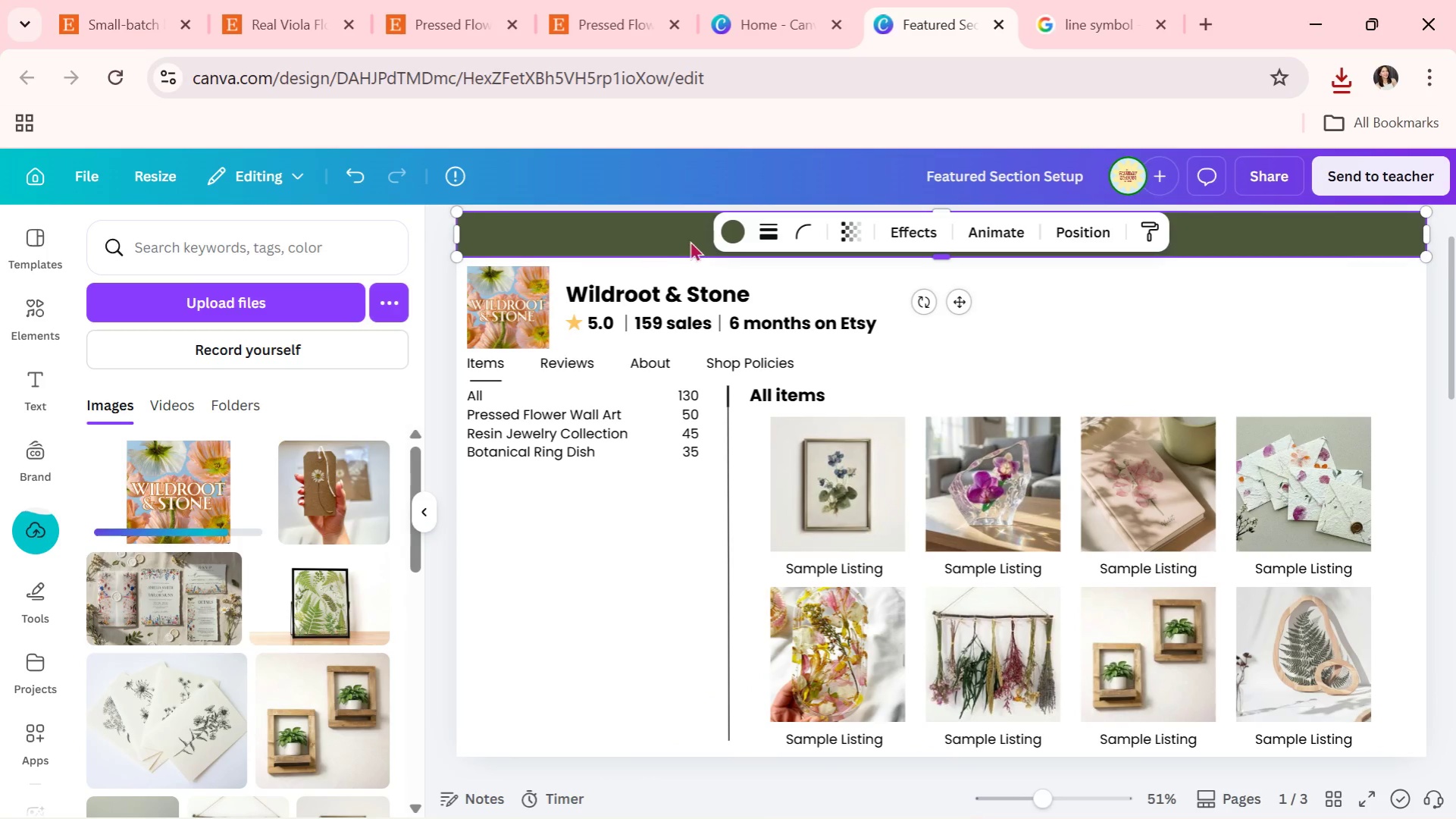 
left_click([732, 234])
 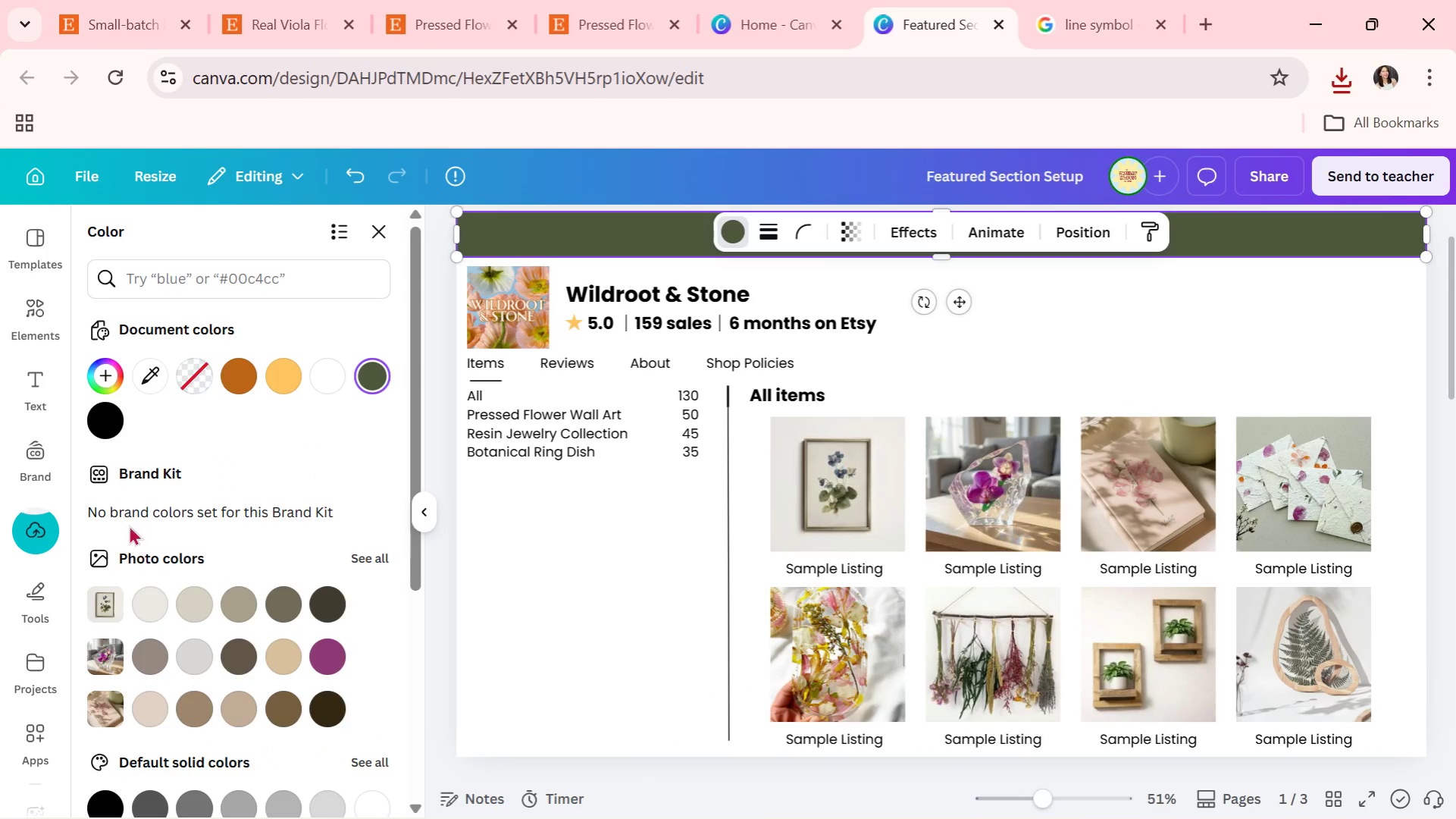 
left_click([108, 379])
 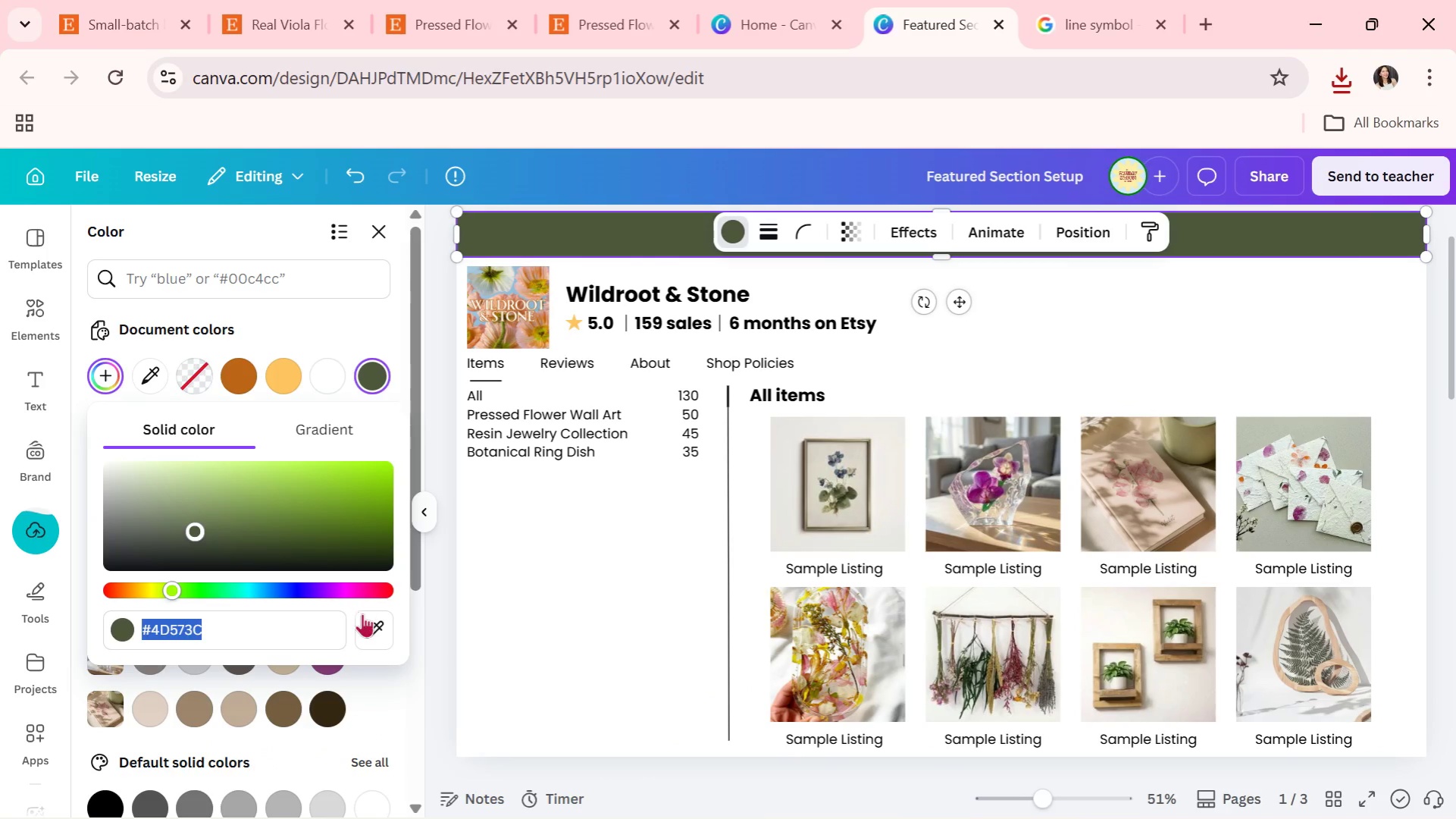 
left_click([366, 617])
 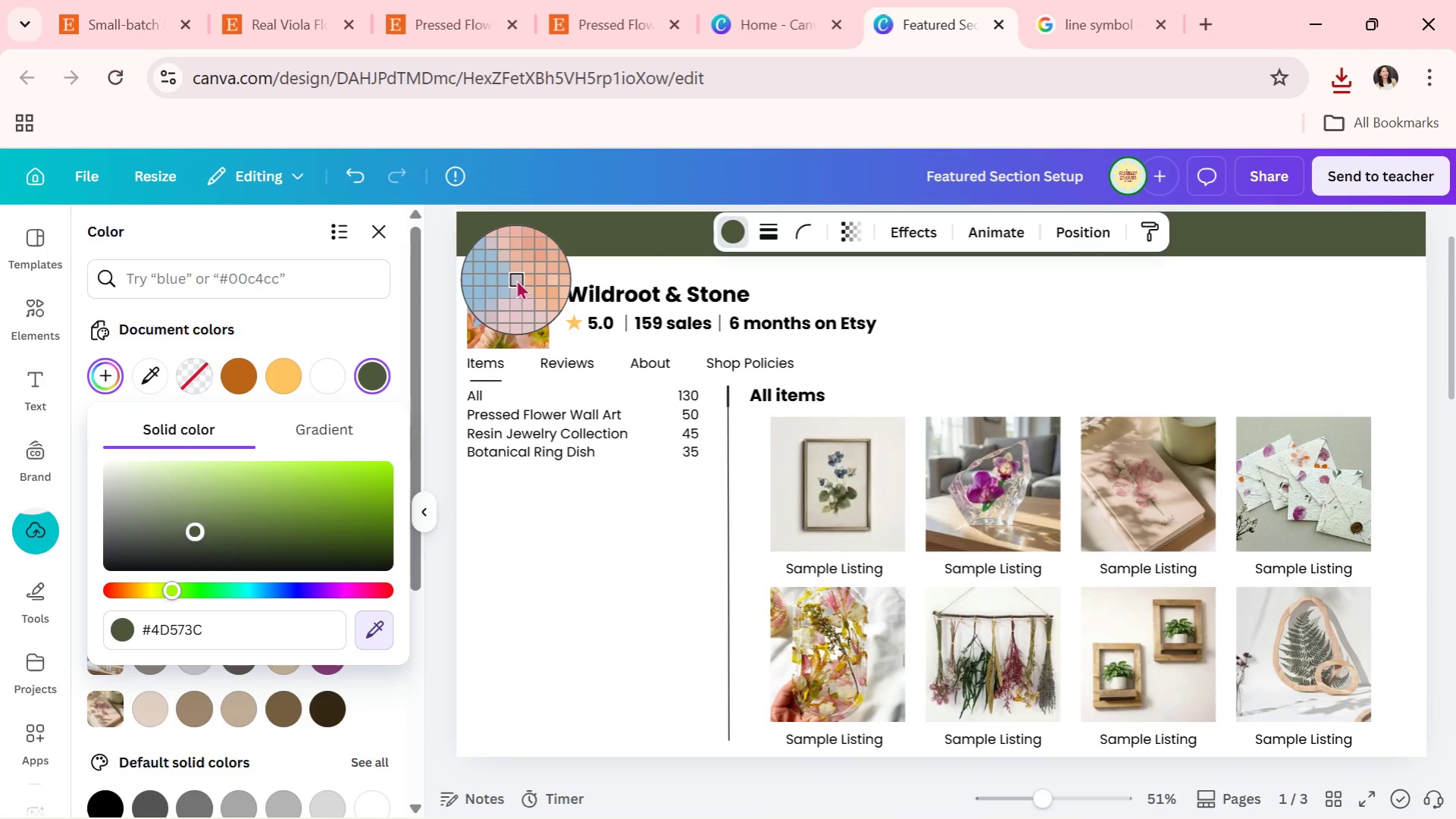 
left_click([518, 279])
 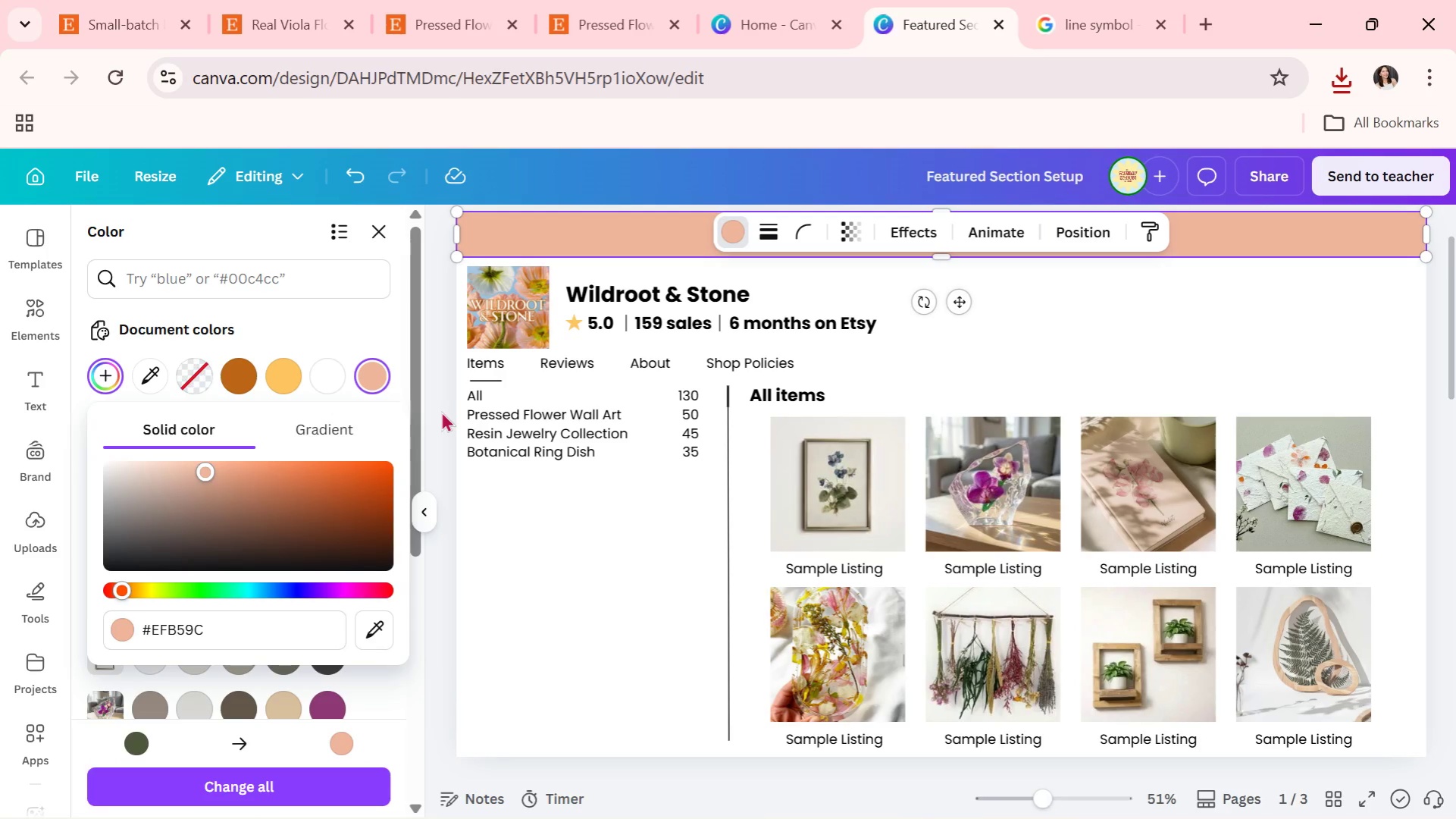 
double_click([441, 410])
 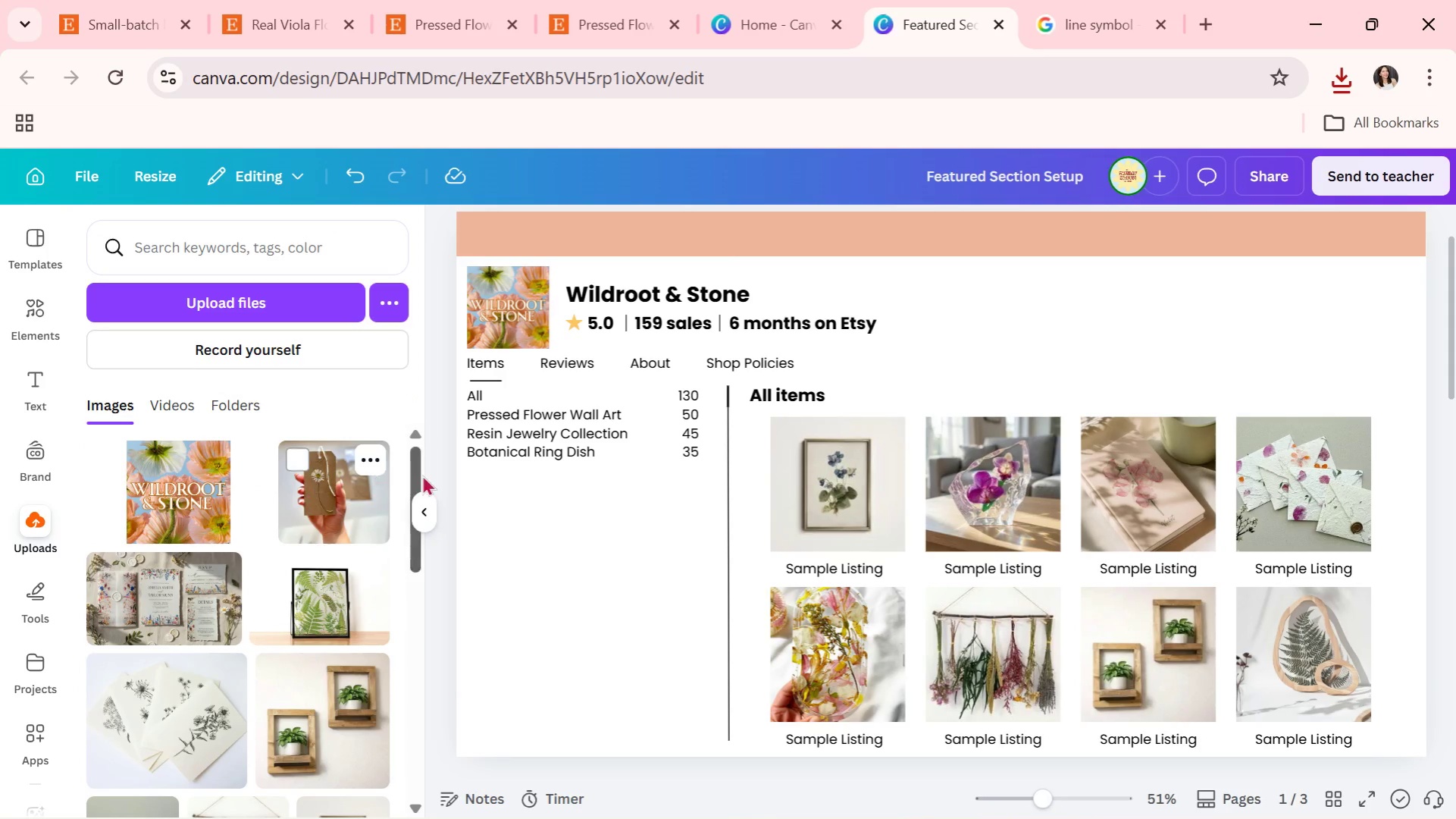 
left_click([430, 517])
 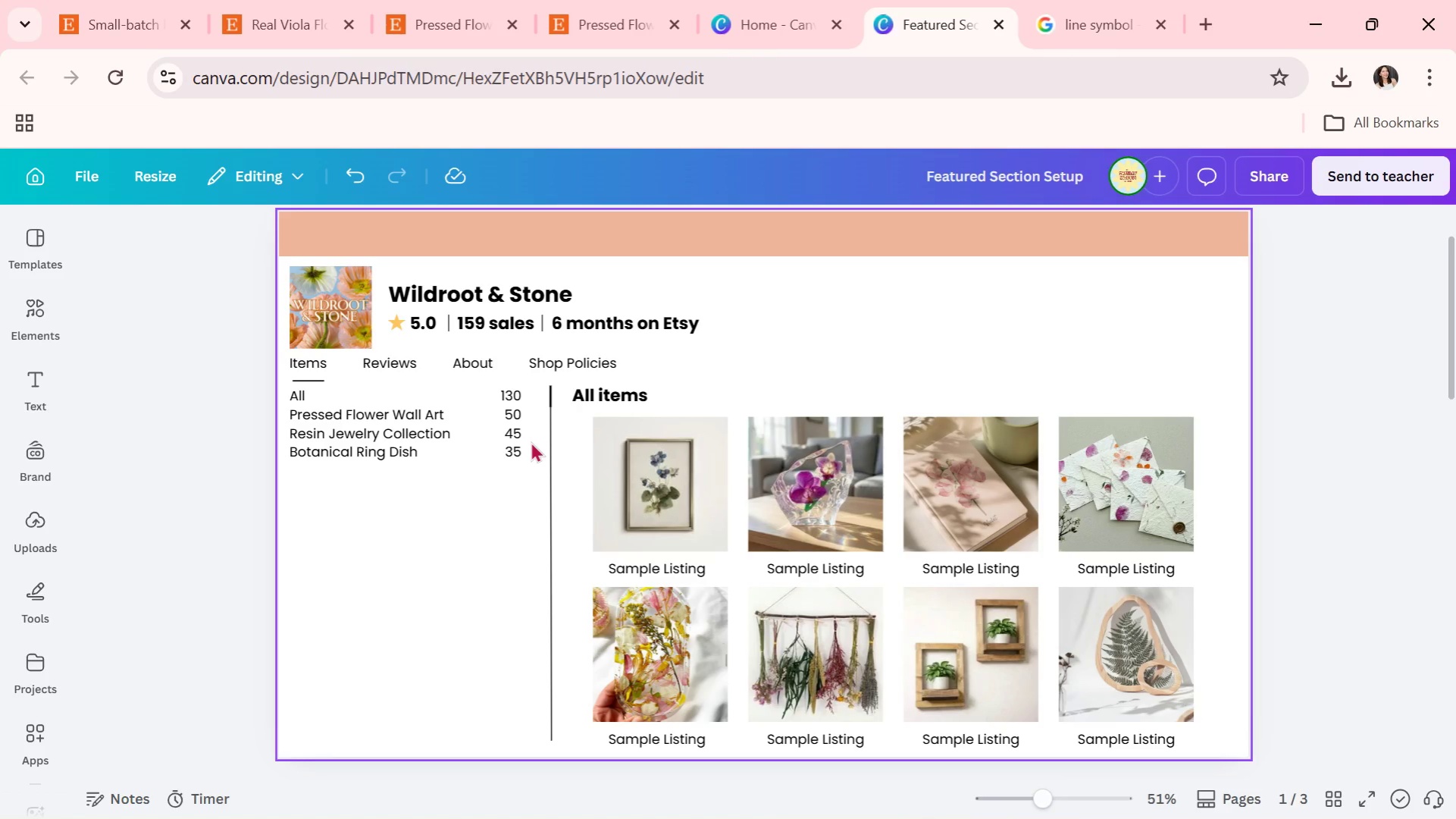 
wait(44.03)
 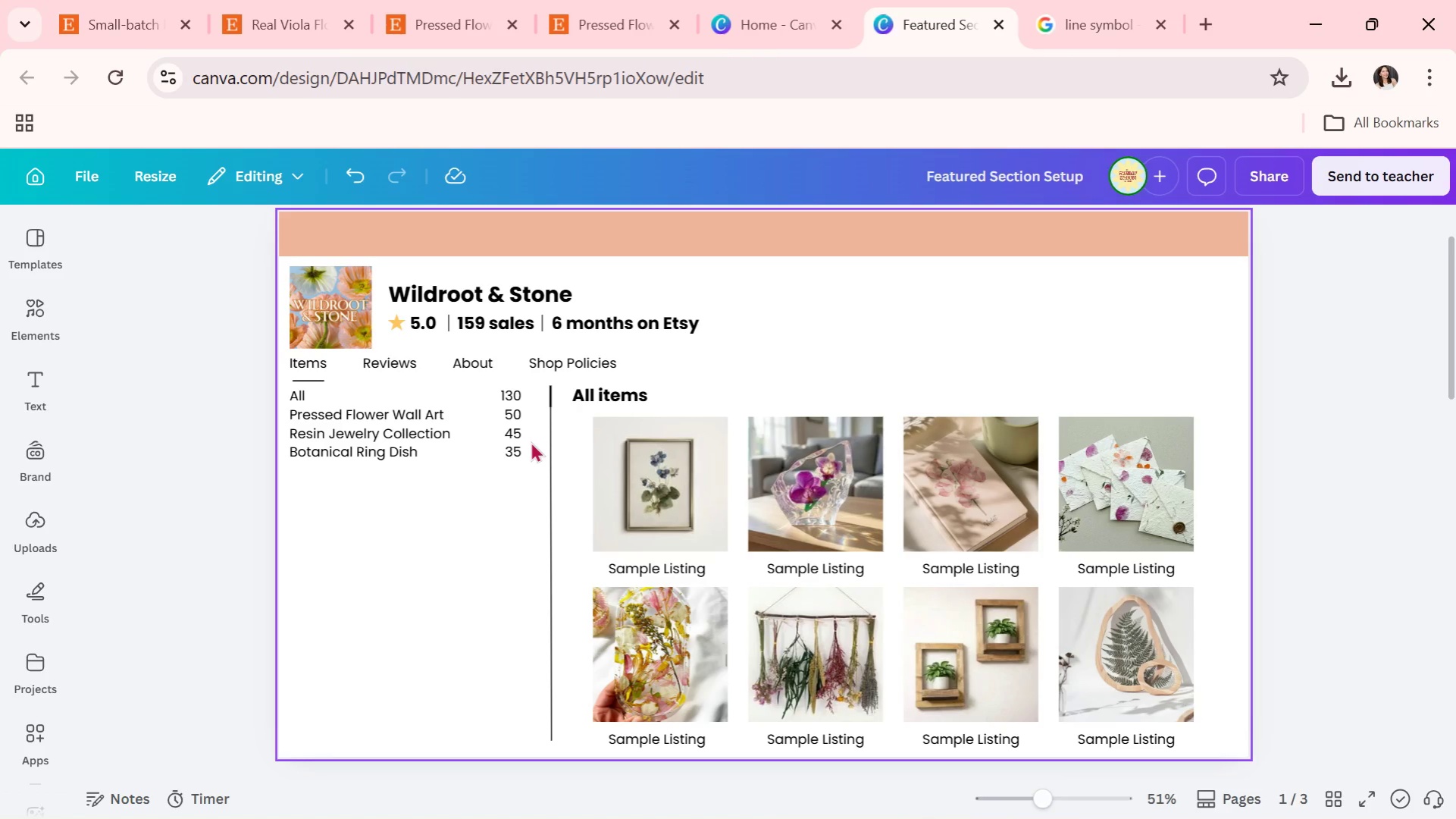 
double_click([592, 399])
 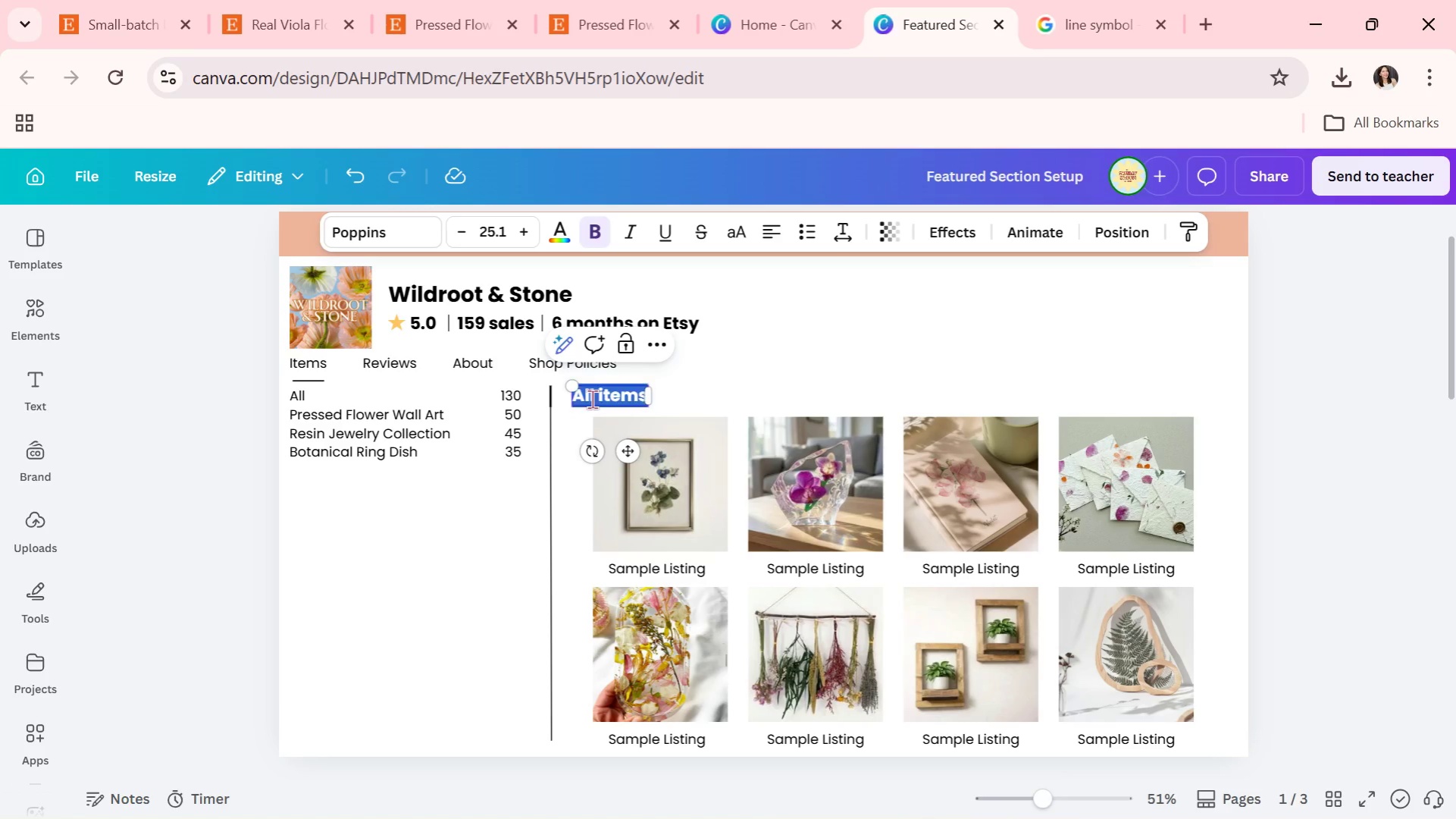 
triple_click([592, 399])
 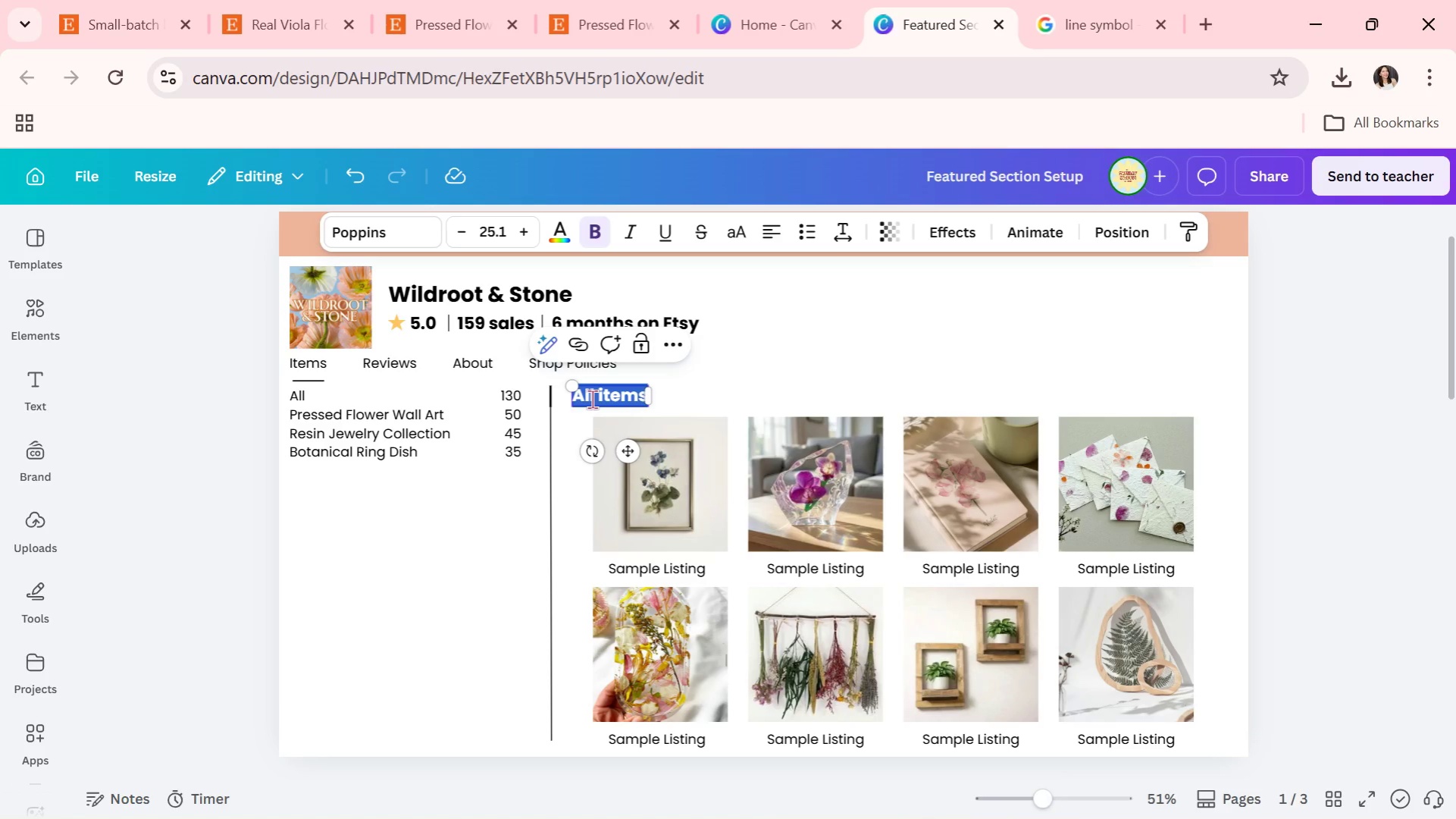 
wait(5.78)
 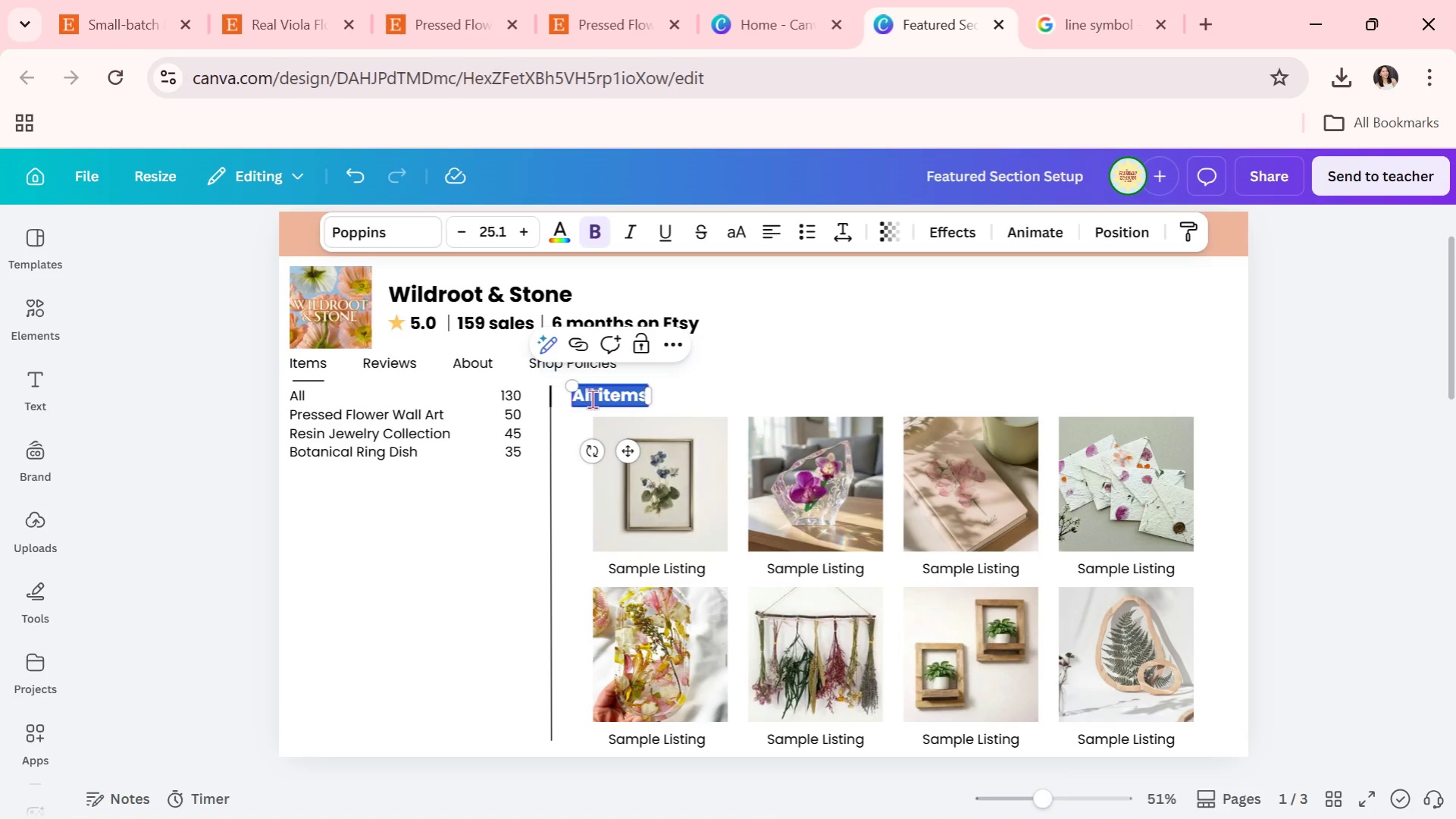 
type(Featured items)
 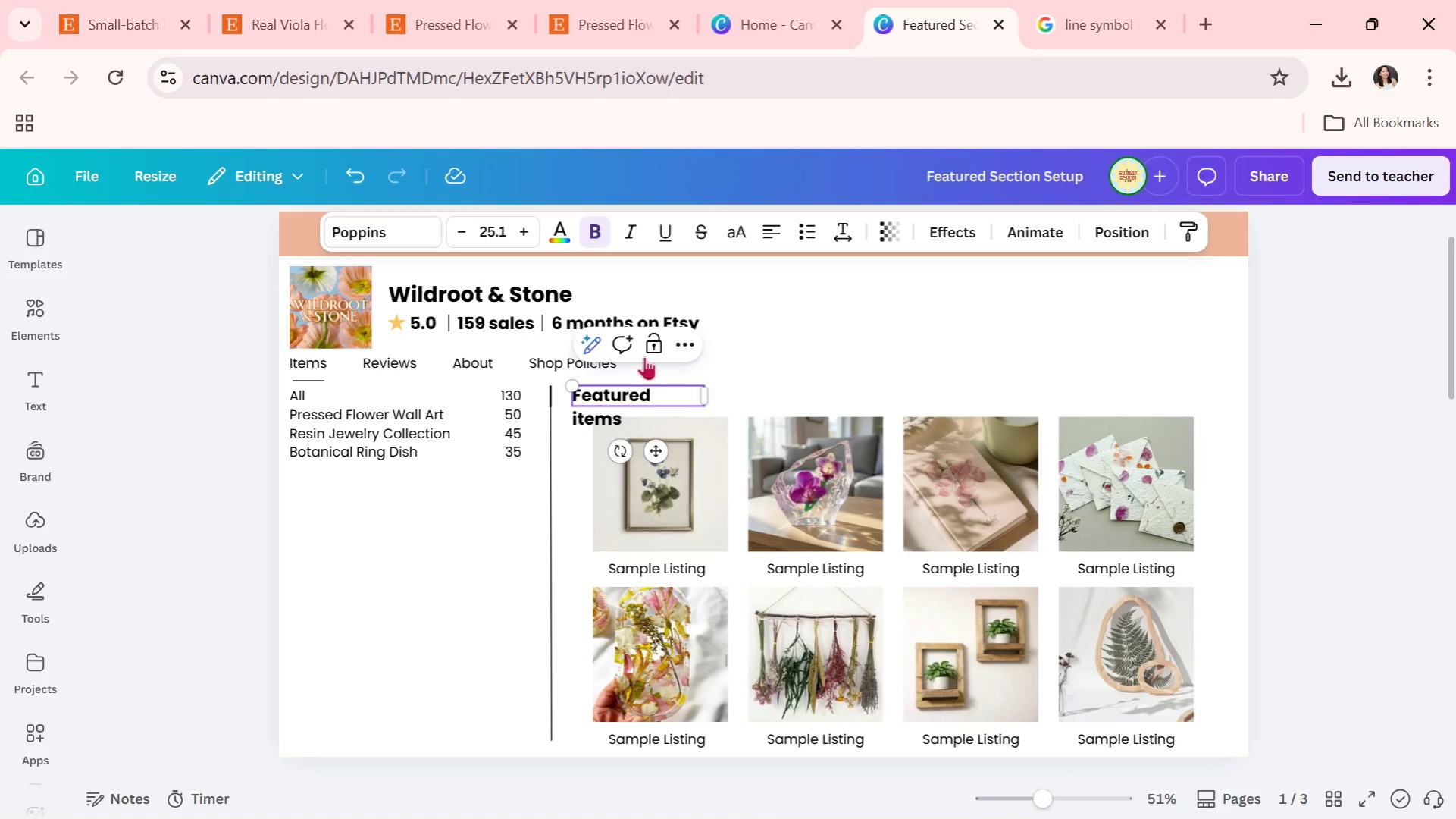 
left_click([647, 400])
 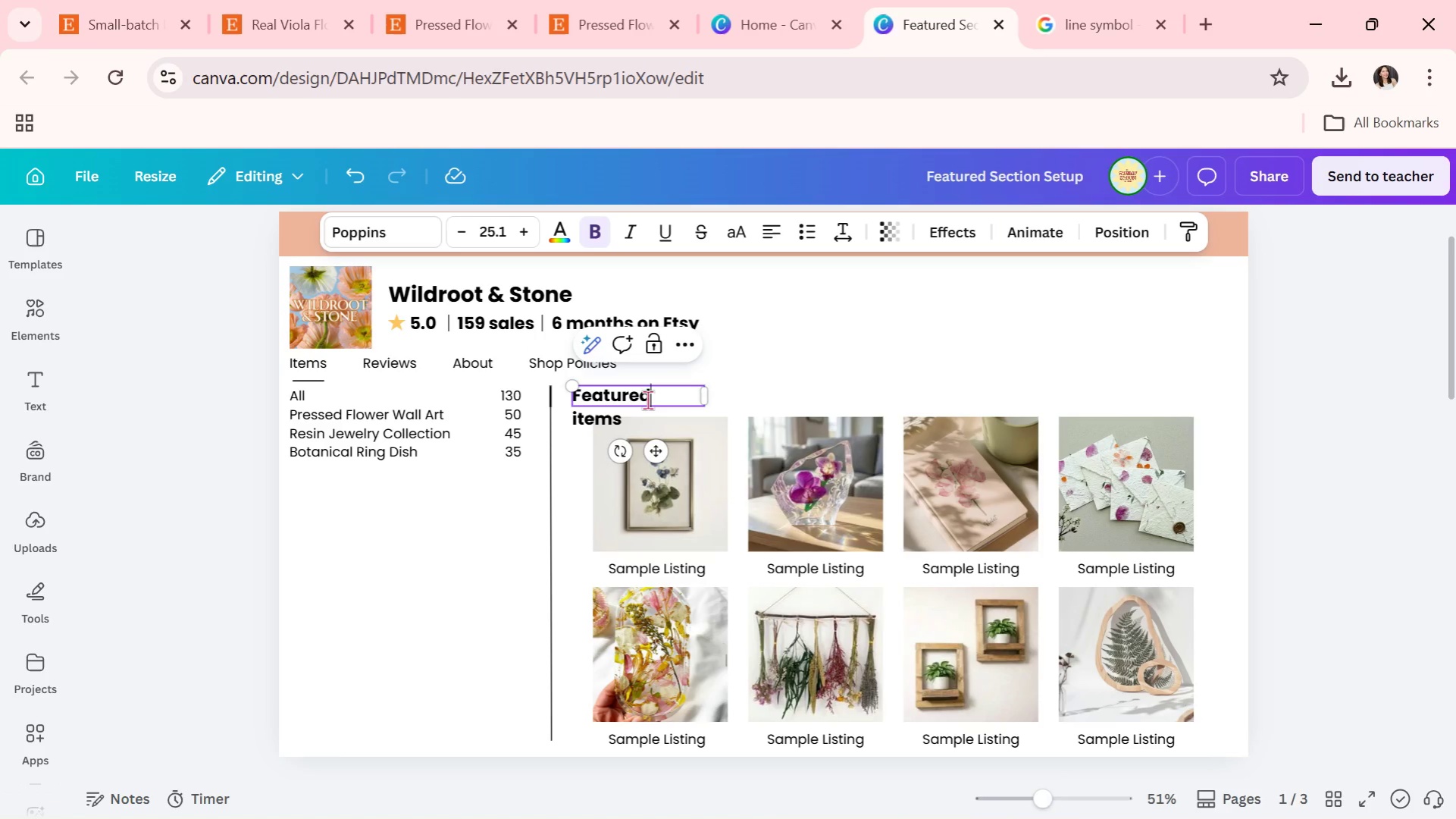 
left_click_drag(start_coordinate=[647, 400], to_coordinate=[556, 406])
 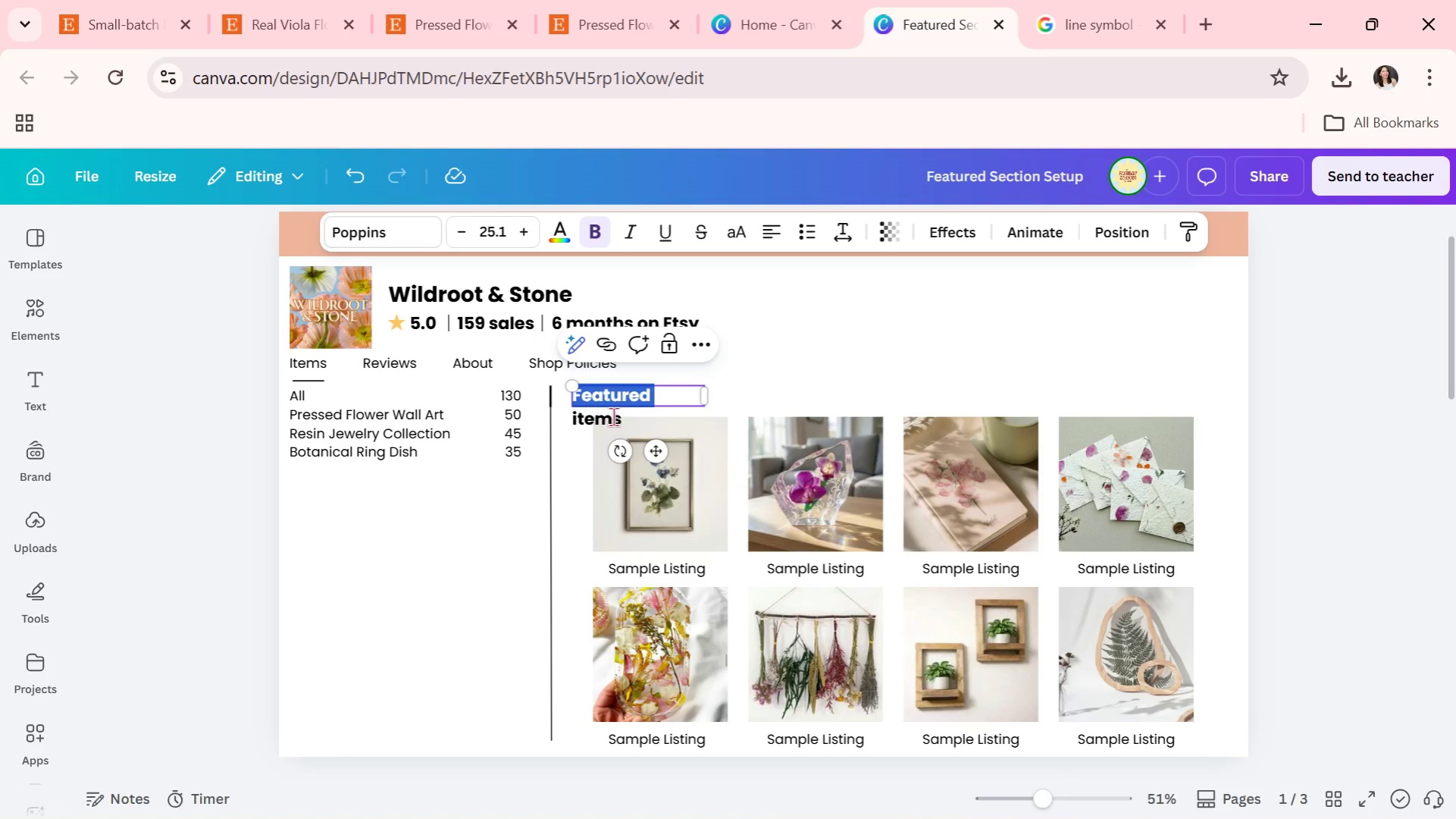 
left_click([616, 419])
 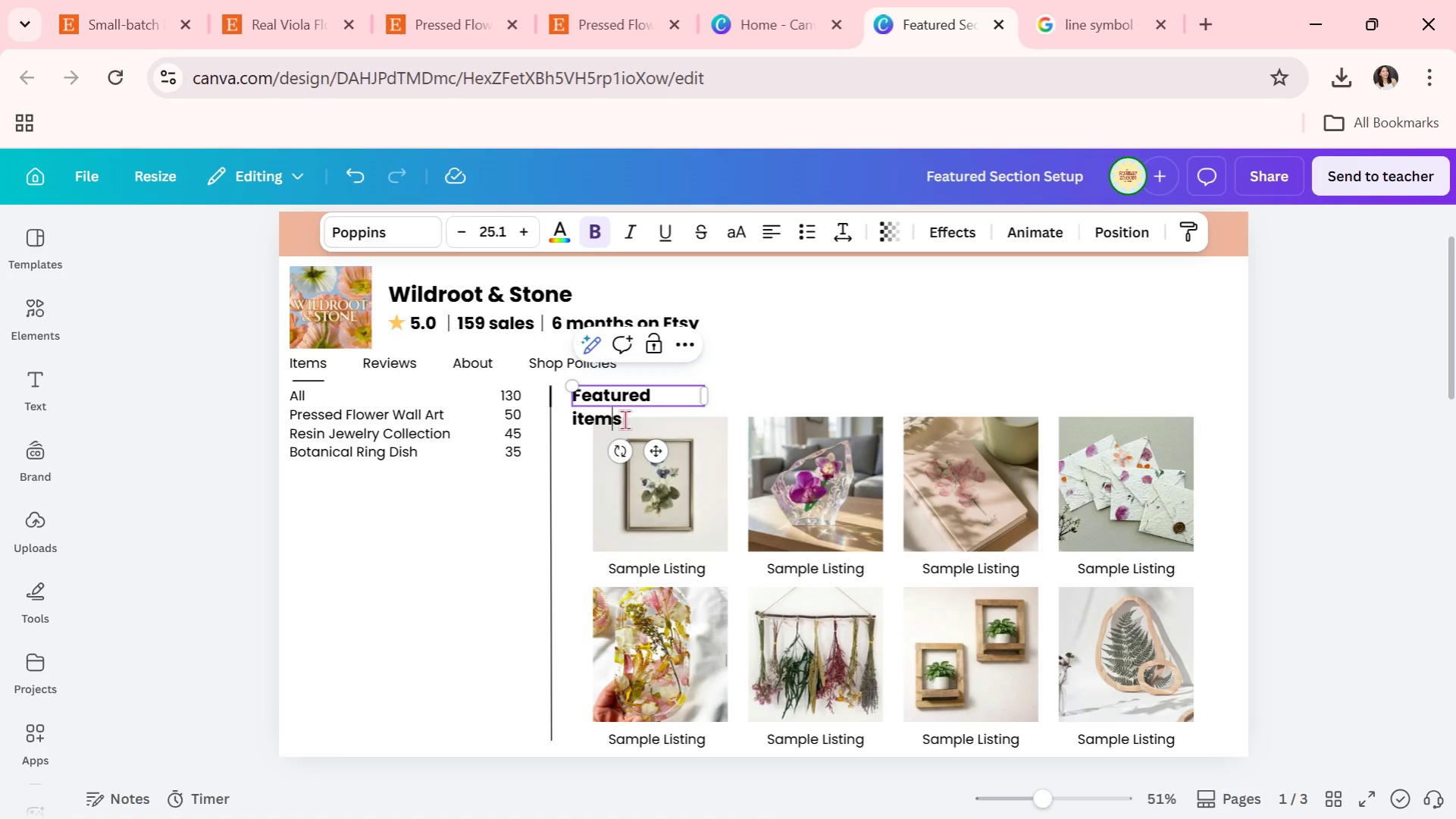 
left_click_drag(start_coordinate=[625, 419], to_coordinate=[568, 391])
 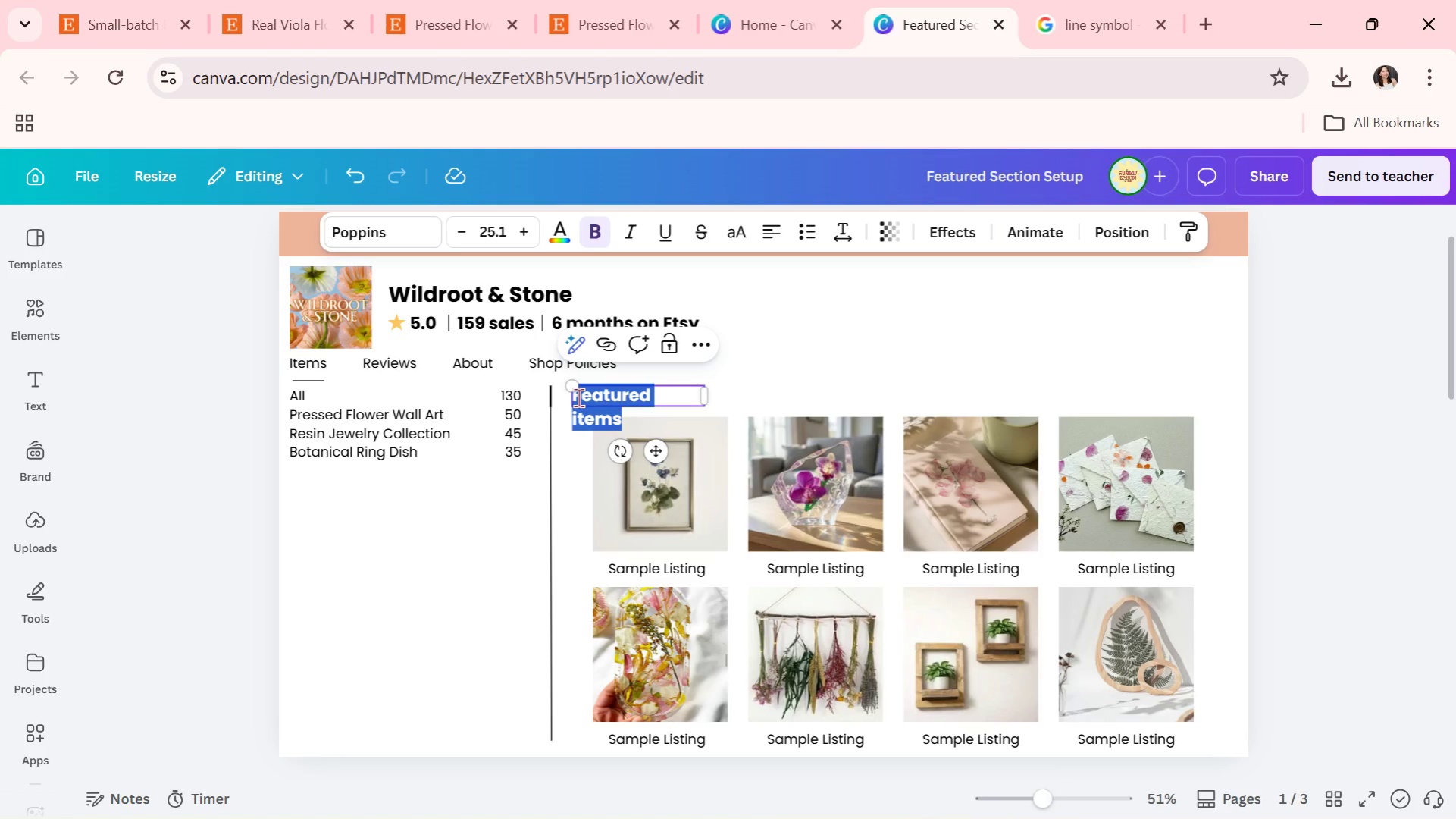 
key(Backspace)
type(Pressed Flower WALL aRT)
 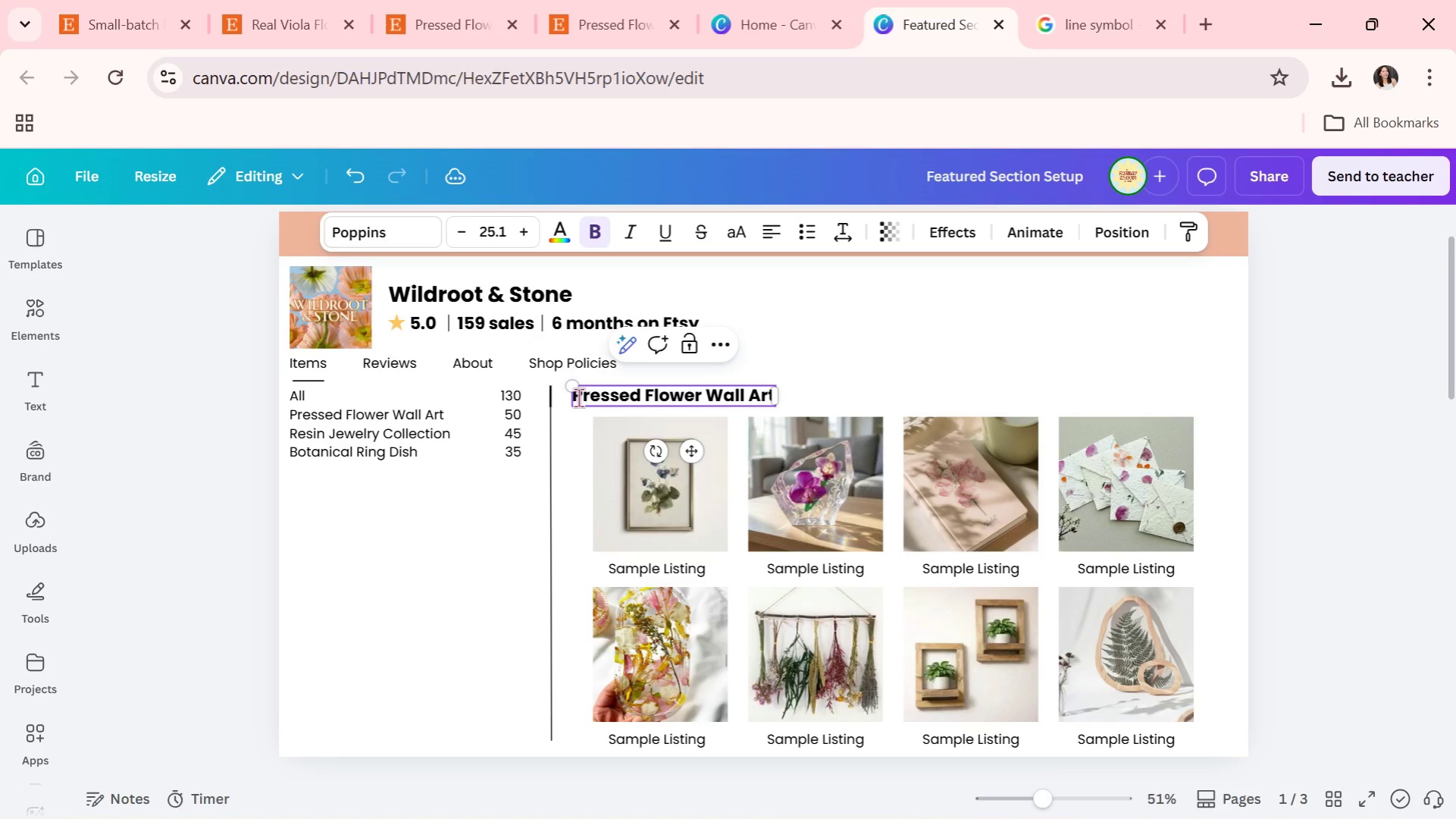 
hold_key(key=CapsLock, duration=0.33)
 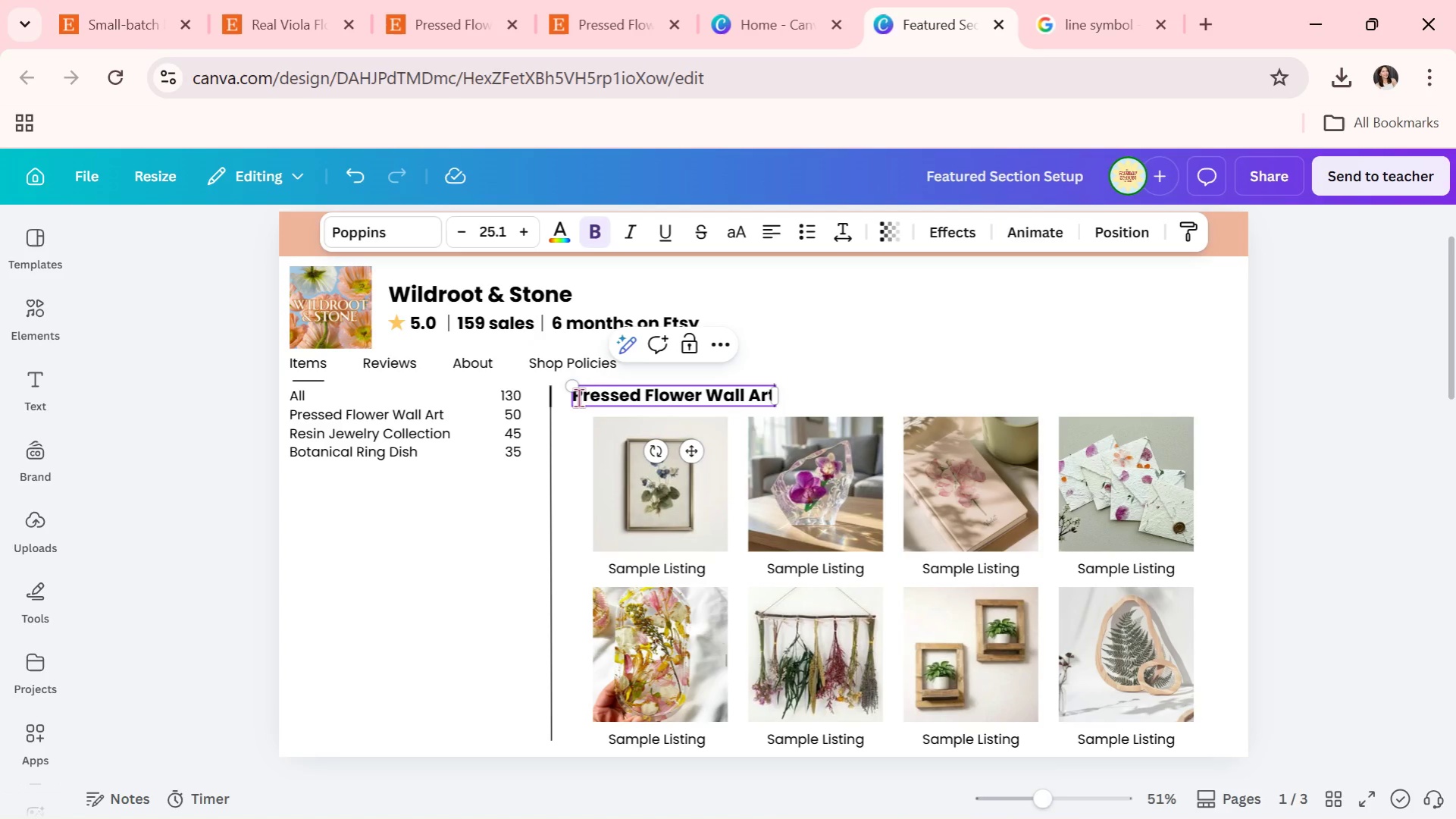 
double_click([990, 340])
 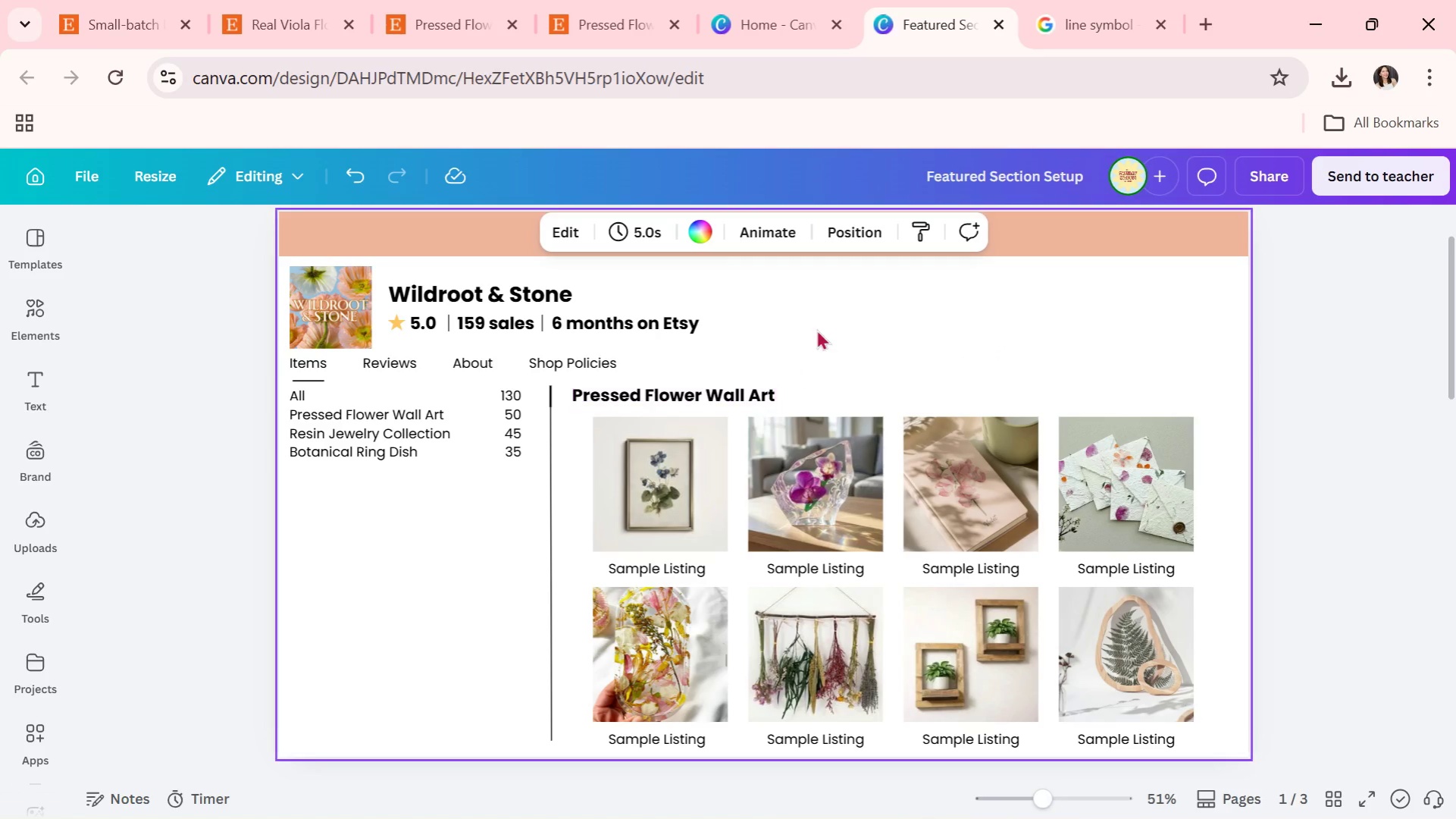 
hold_key(key=X, duration=0.39)
 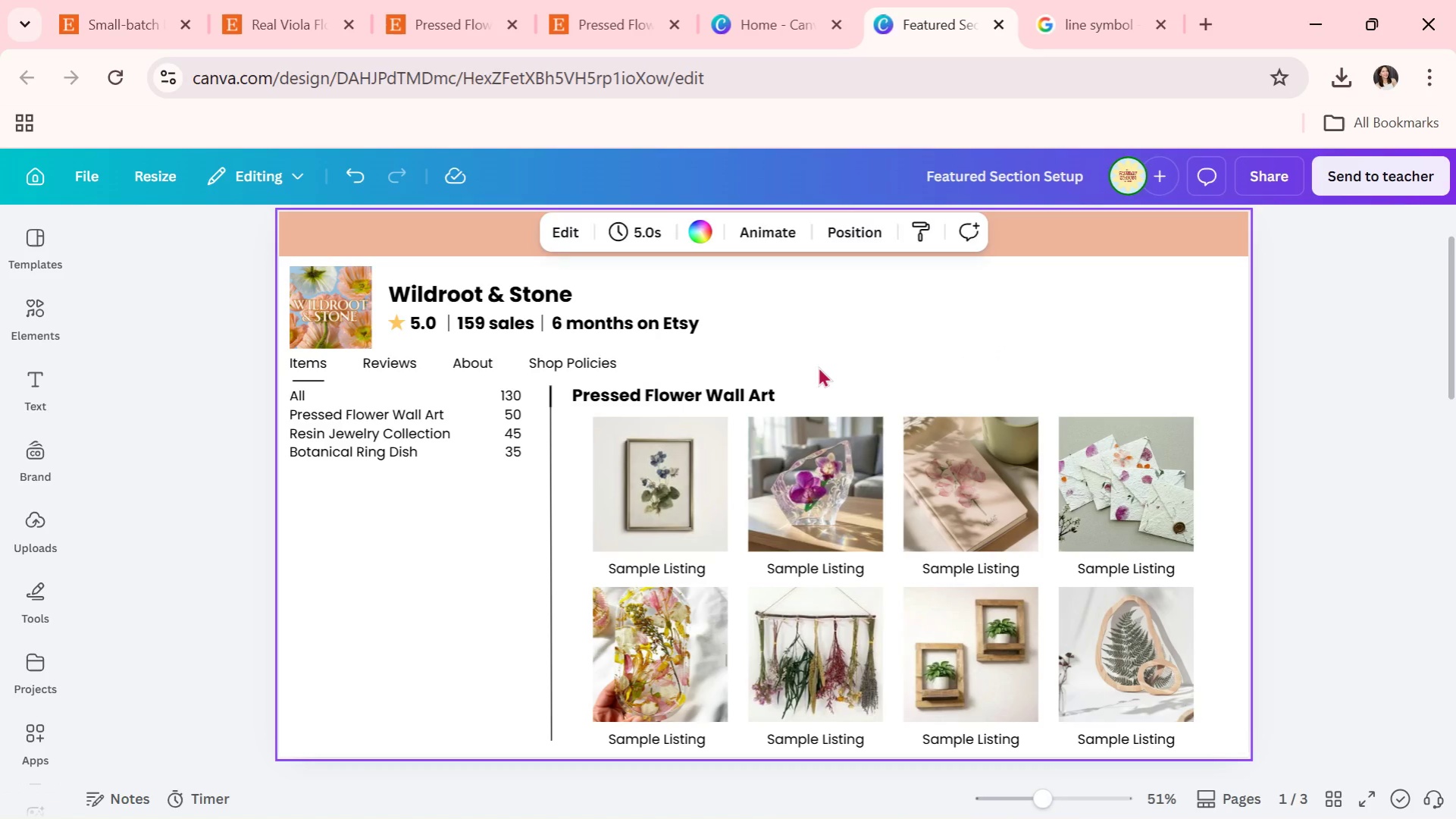 
key(Tab)
 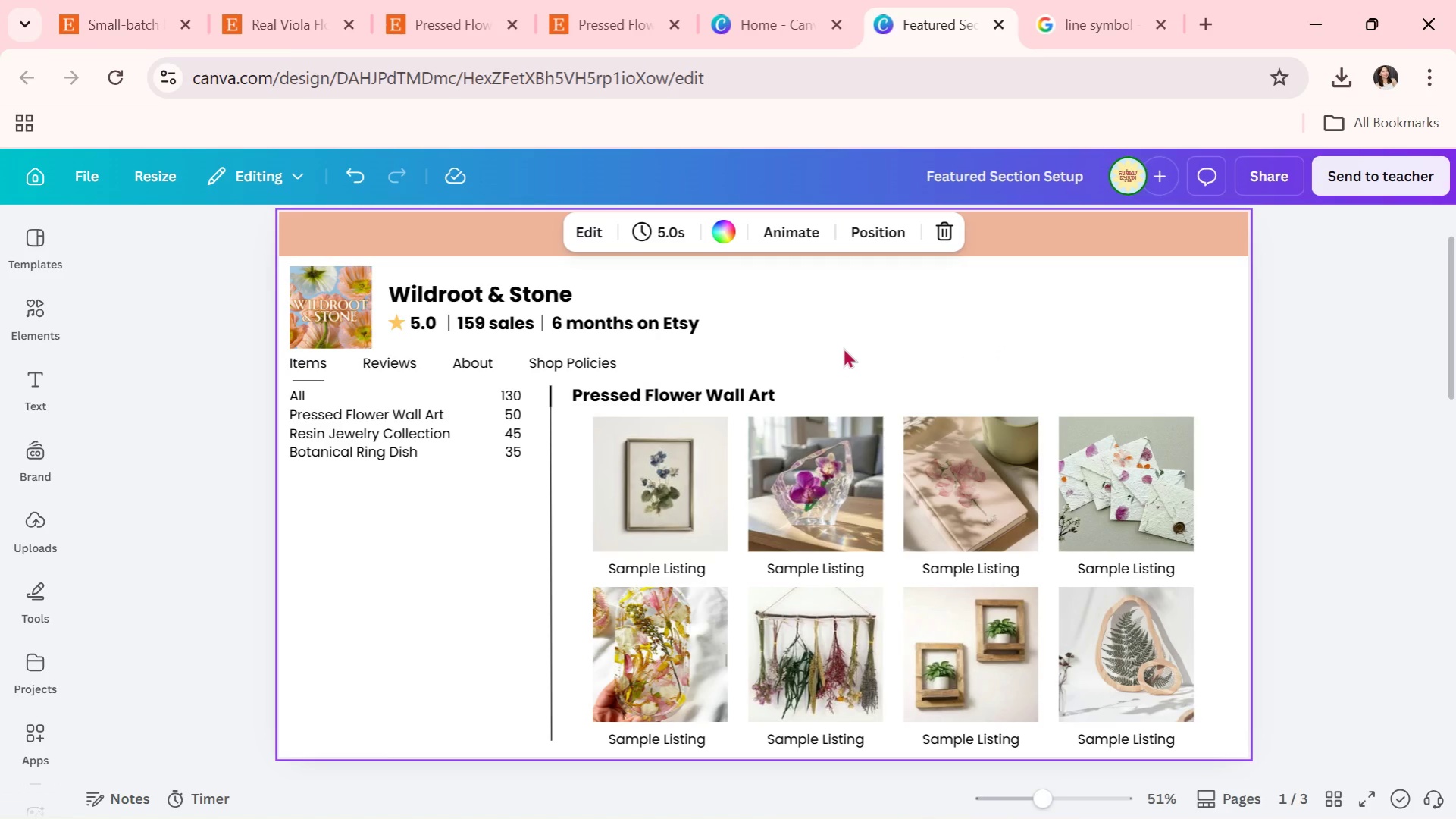 
left_click([847, 344])
 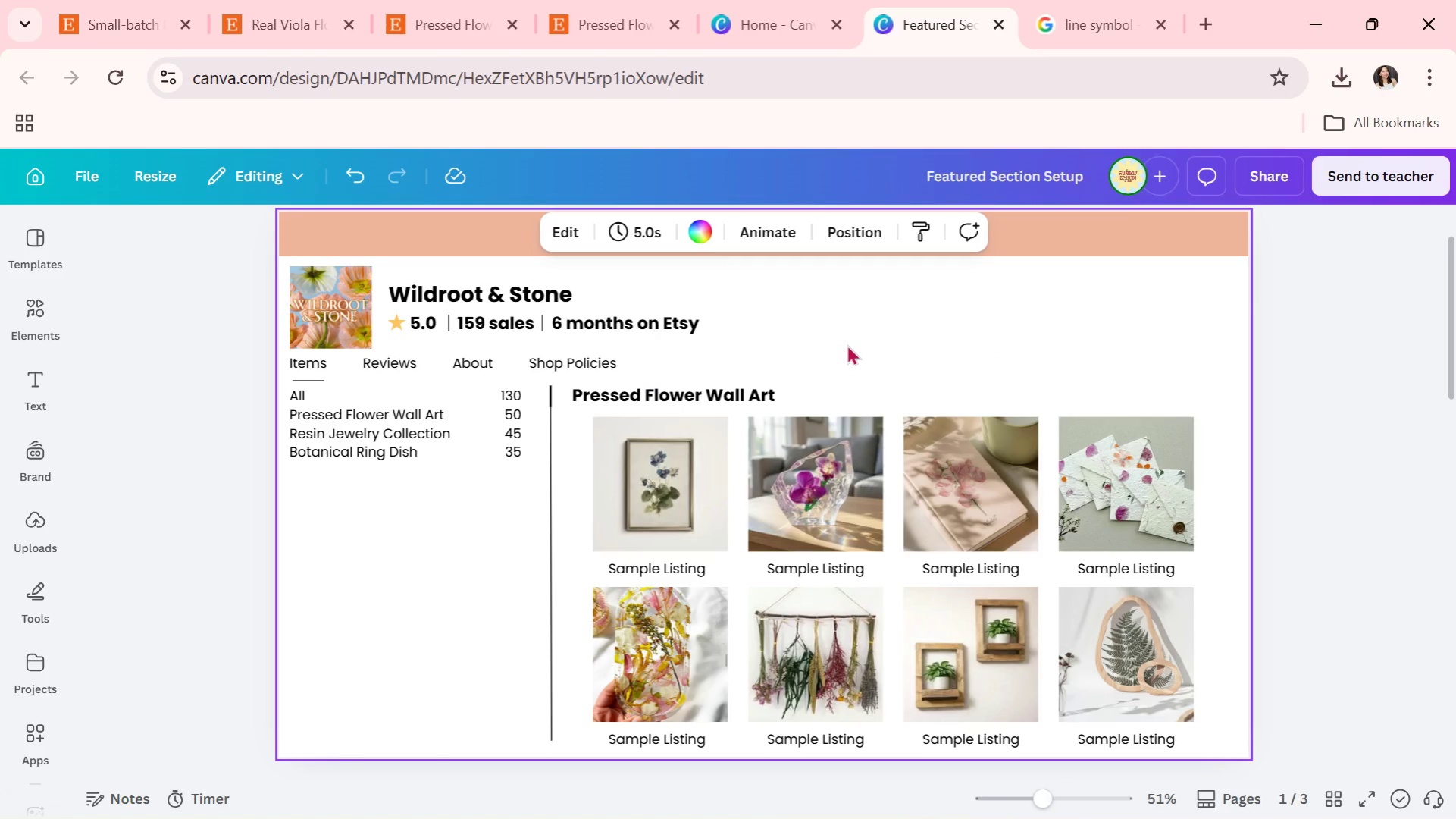 
key(Alt+Tab)
 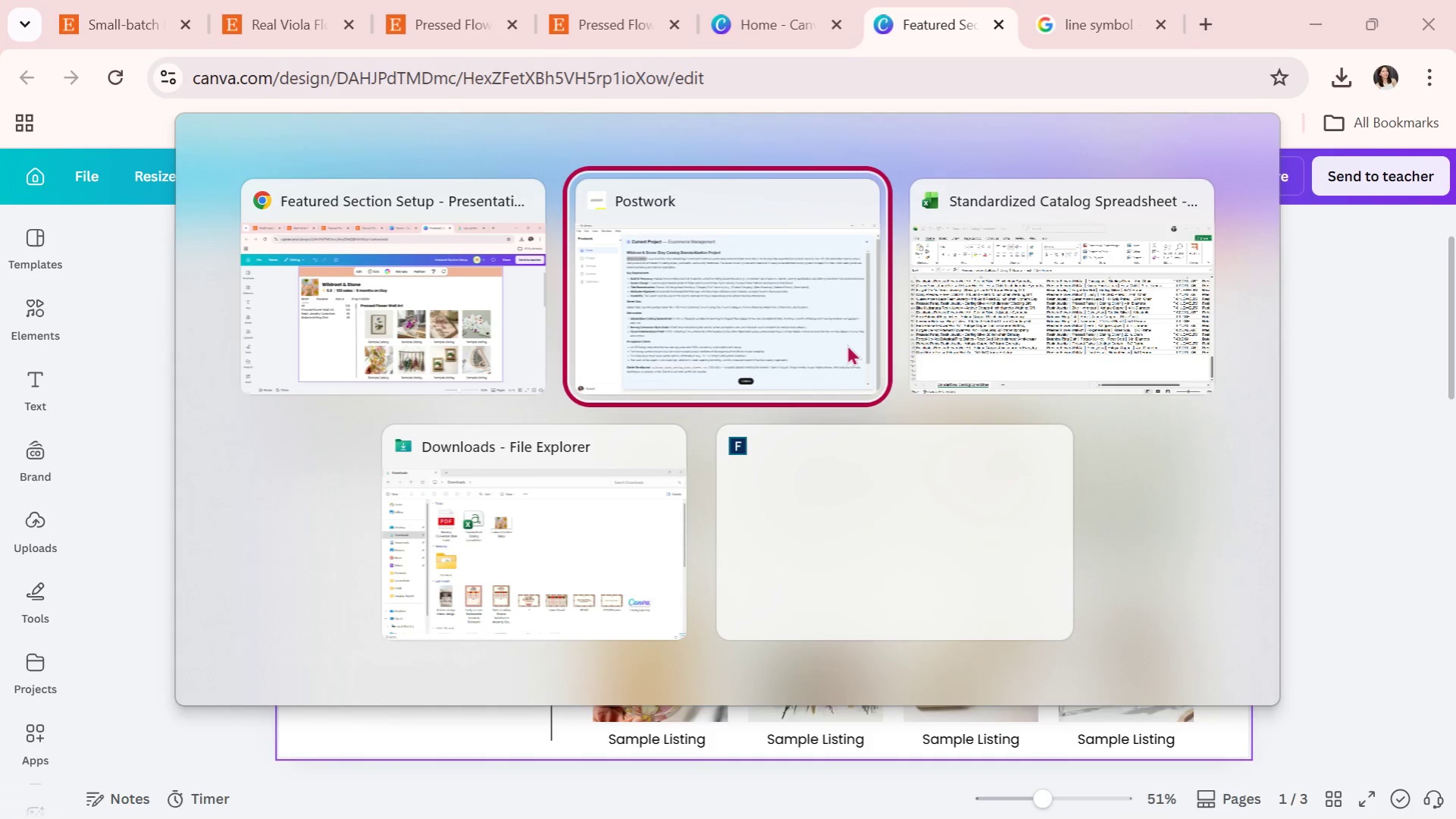 
key(Alt+Tab)
 